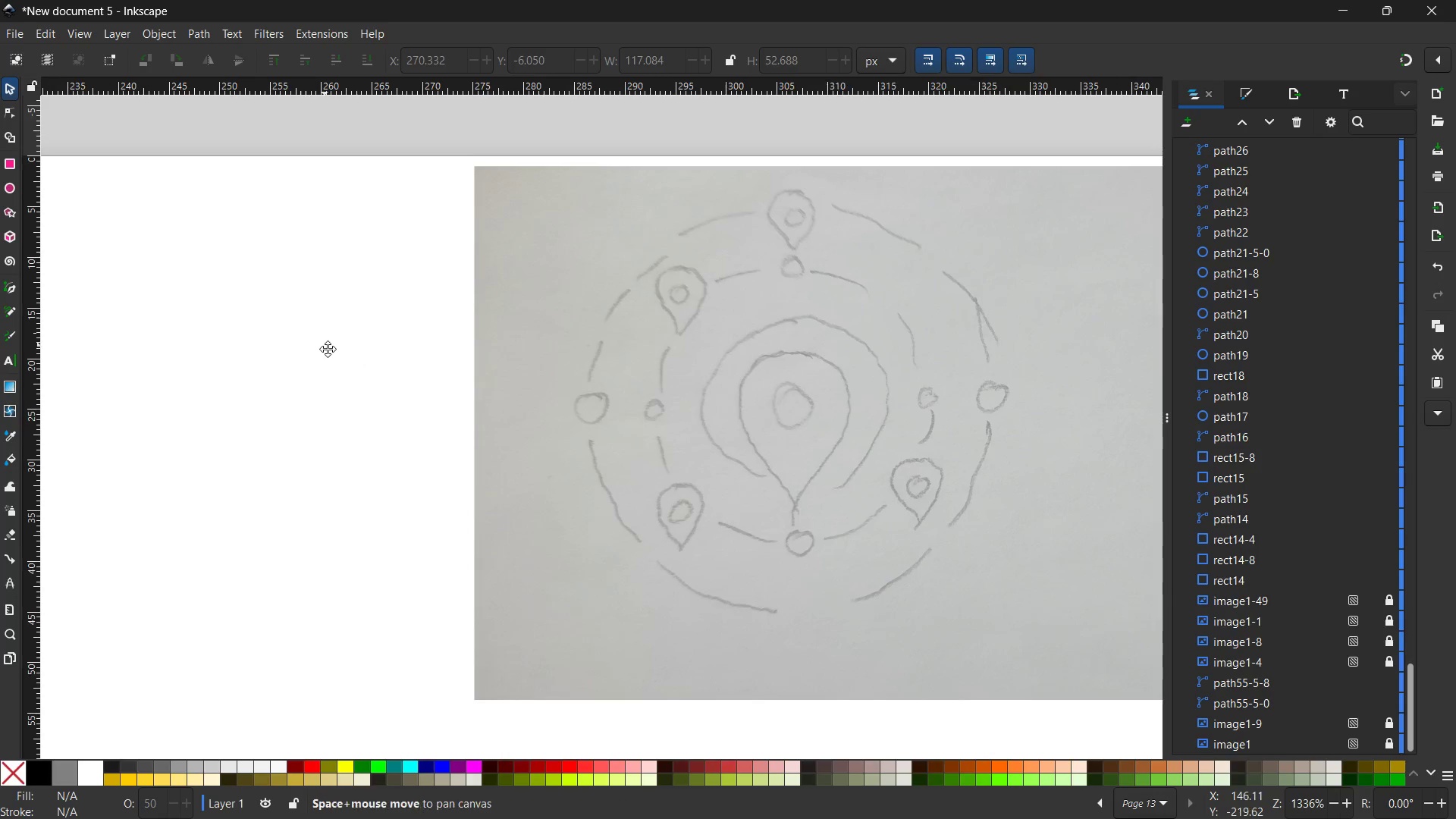 
hold_key(key=Space, duration=1.5)
 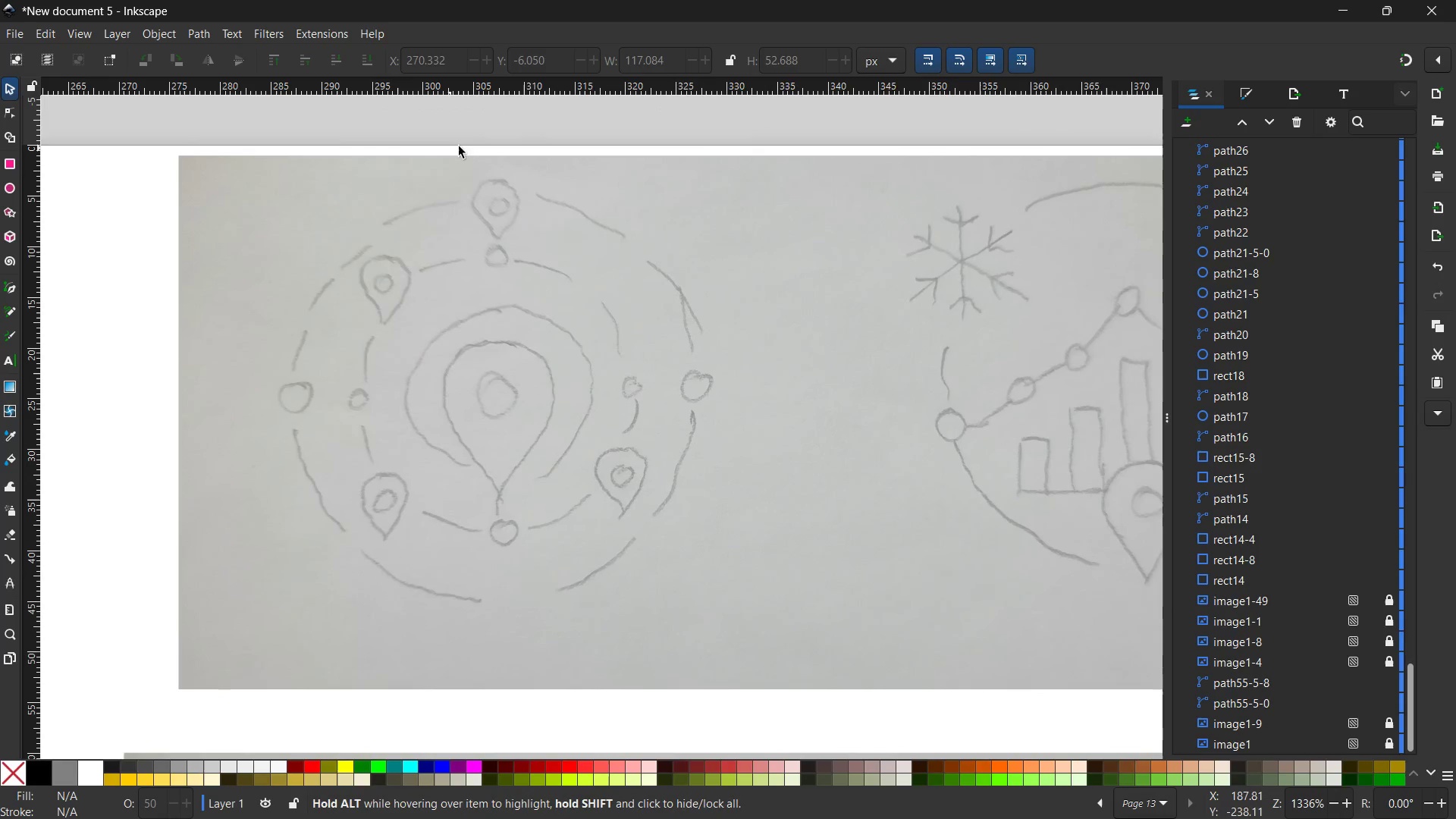 
left_click_drag(start_coordinate=[328, 350], to_coordinate=[21, 326])
 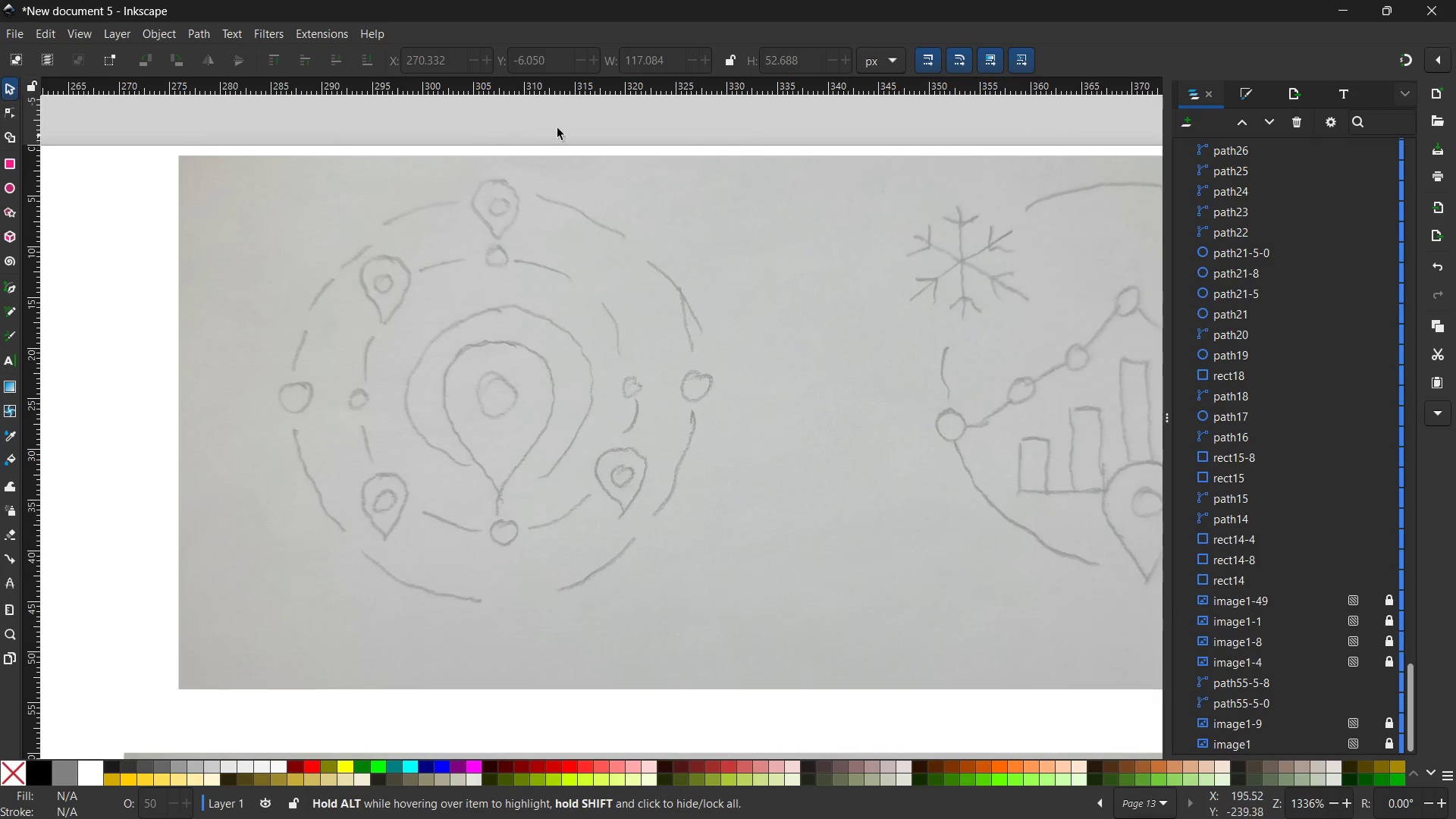 
hold_key(key=Space, duration=1.34)
 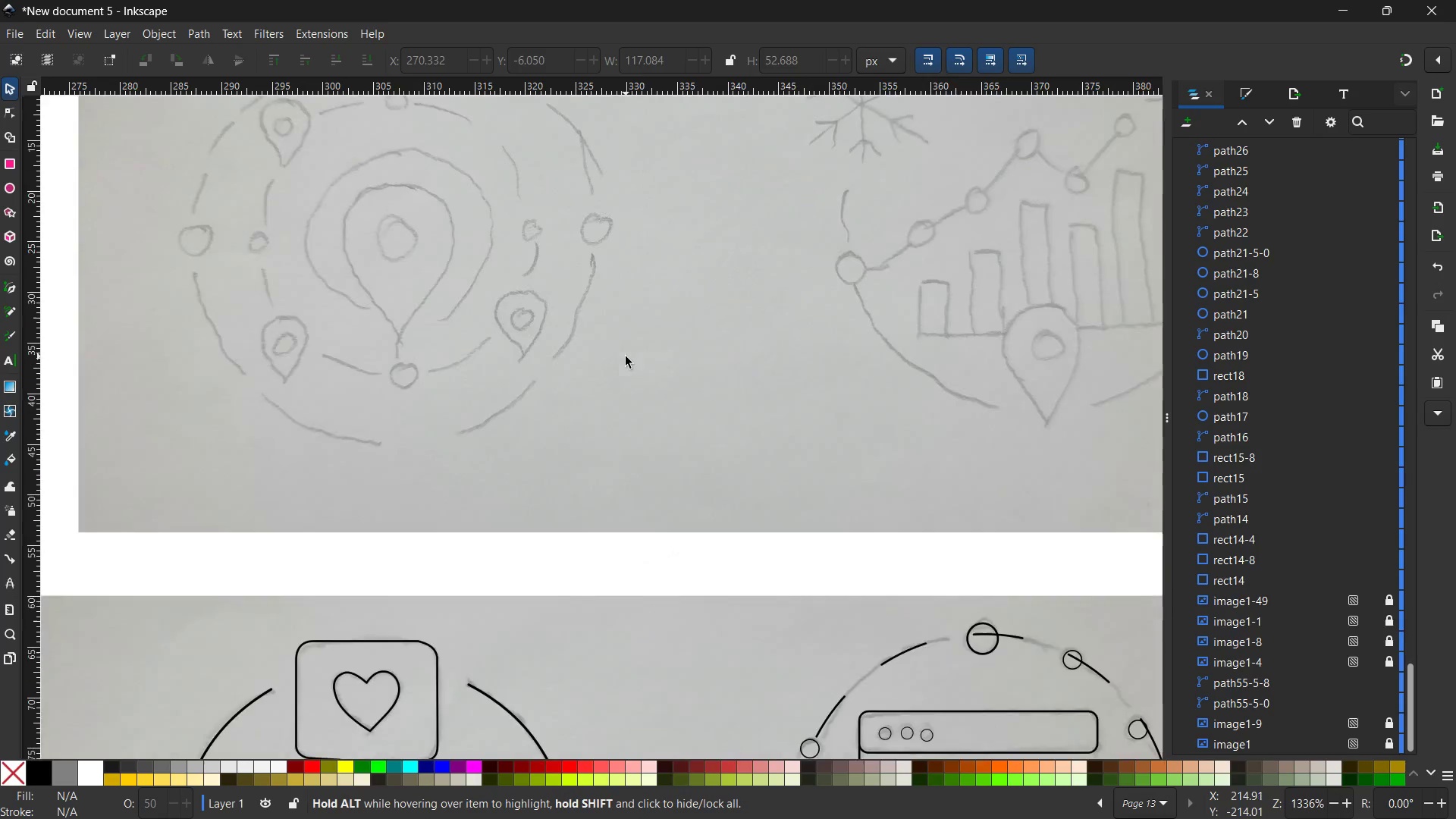 
left_click_drag(start_coordinate=[665, 118], to_coordinate=[557, 77])
 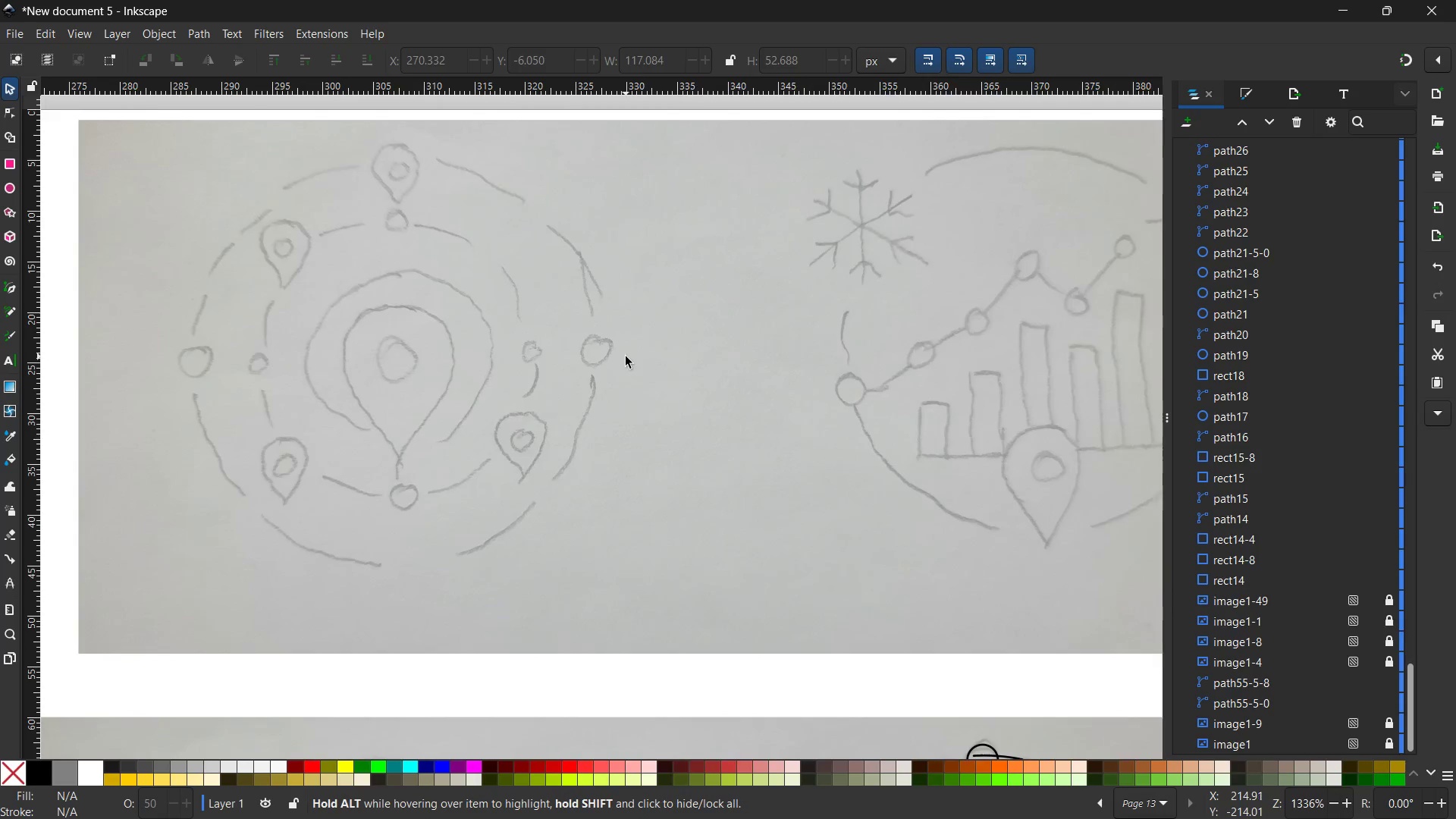 
scroll: coordinate [626, 356], scroll_direction: down, amount: 1.0
 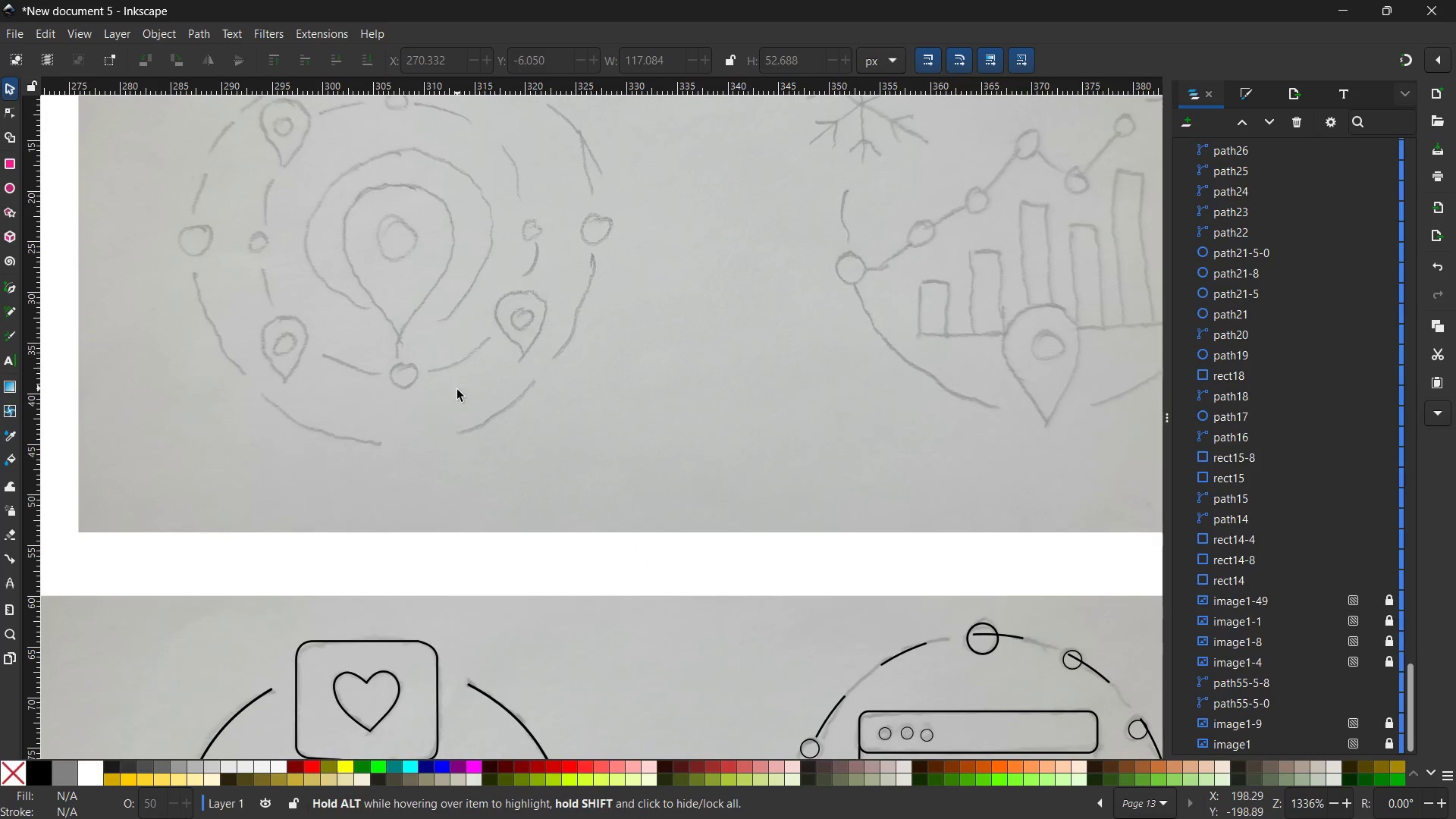 
scroll: coordinate [457, 393], scroll_direction: none, amount: 0.0
 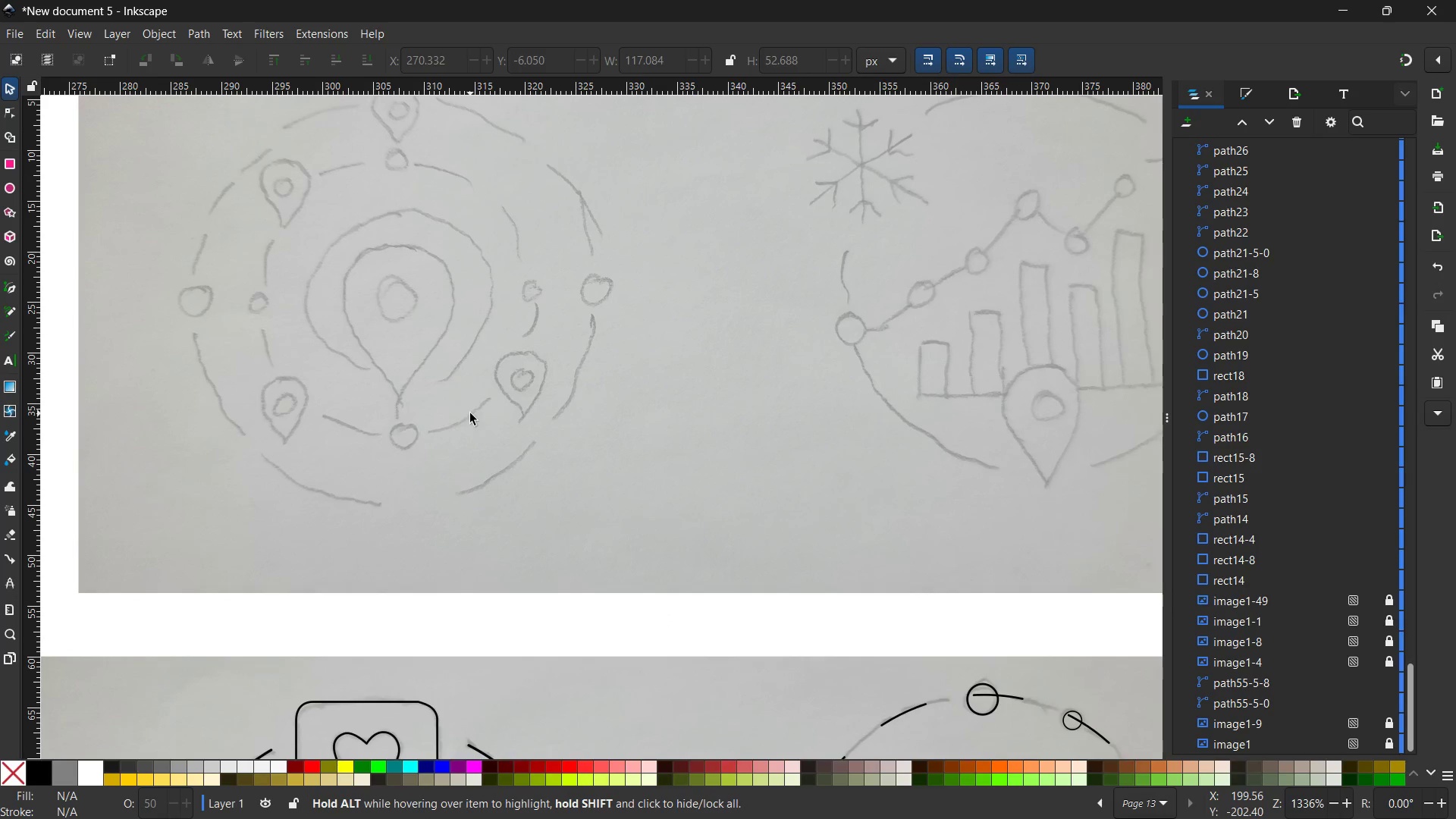 
hold_key(key=ControlLeft, duration=0.38)
scroll: coordinate [493, 435], scroll_direction: up, amount: 4.0
 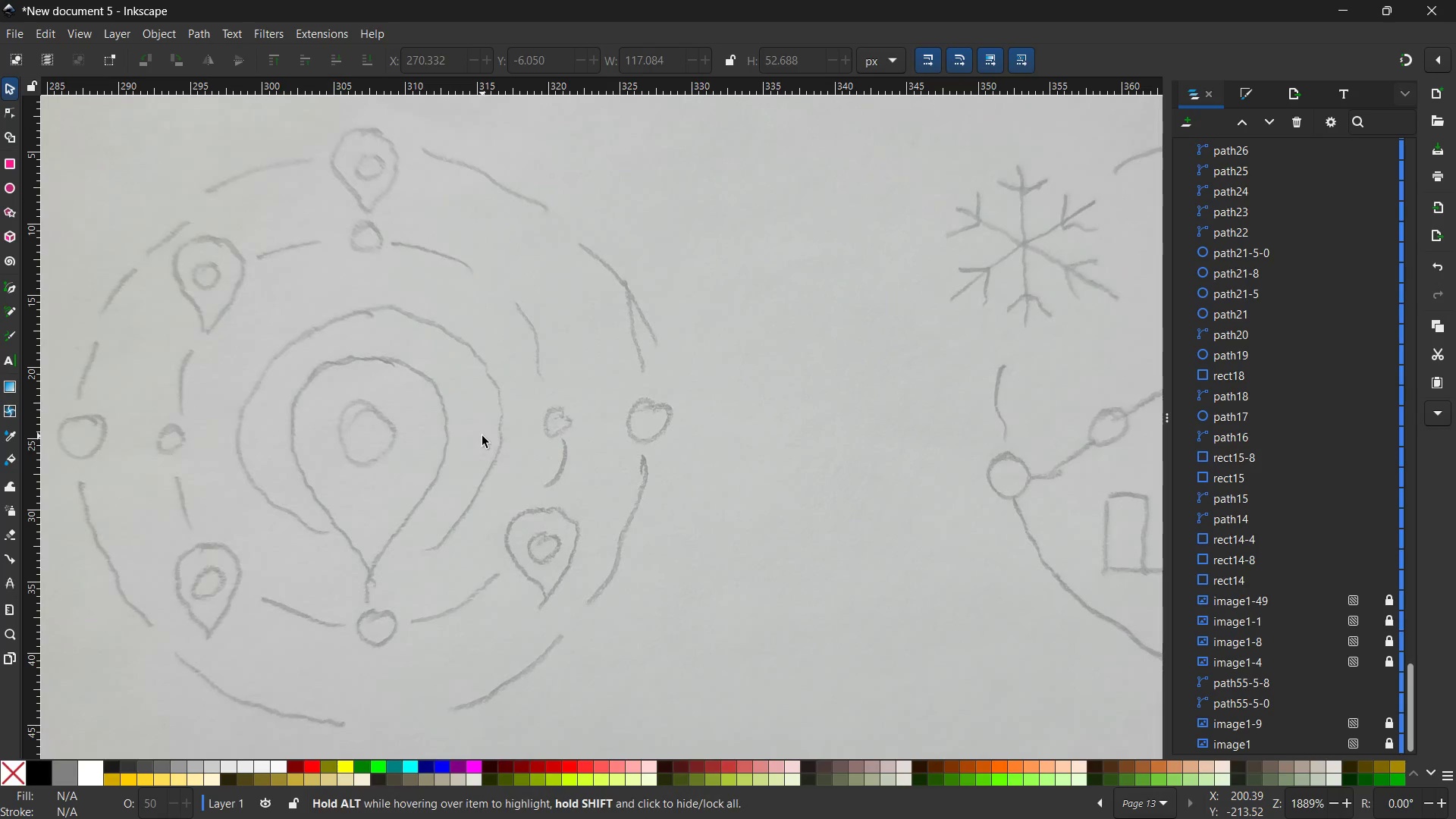 
hold_key(key=Space, duration=1.16)
 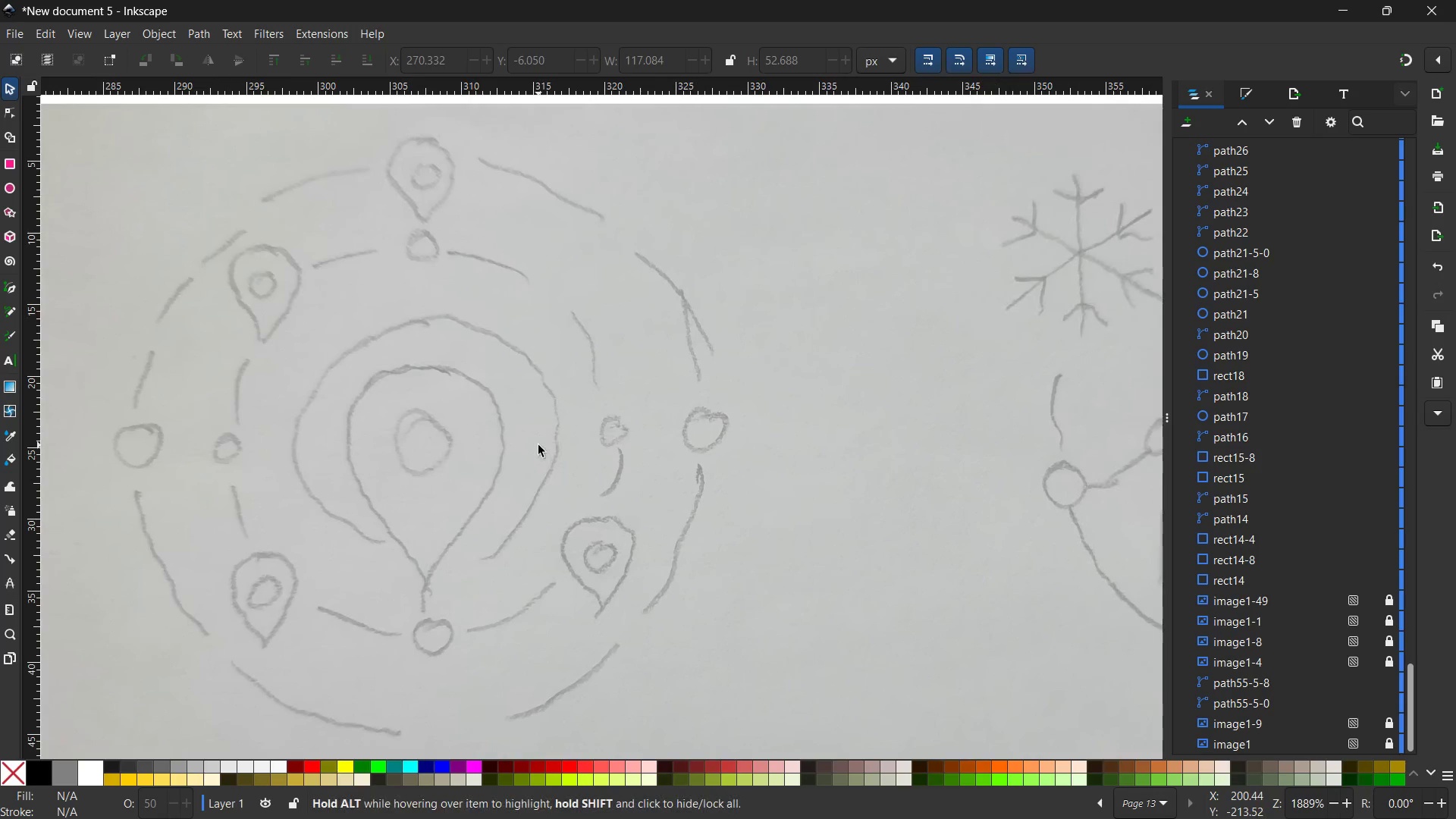 
left_click_drag(start_coordinate=[482, 436], to_coordinate=[538, 445])
 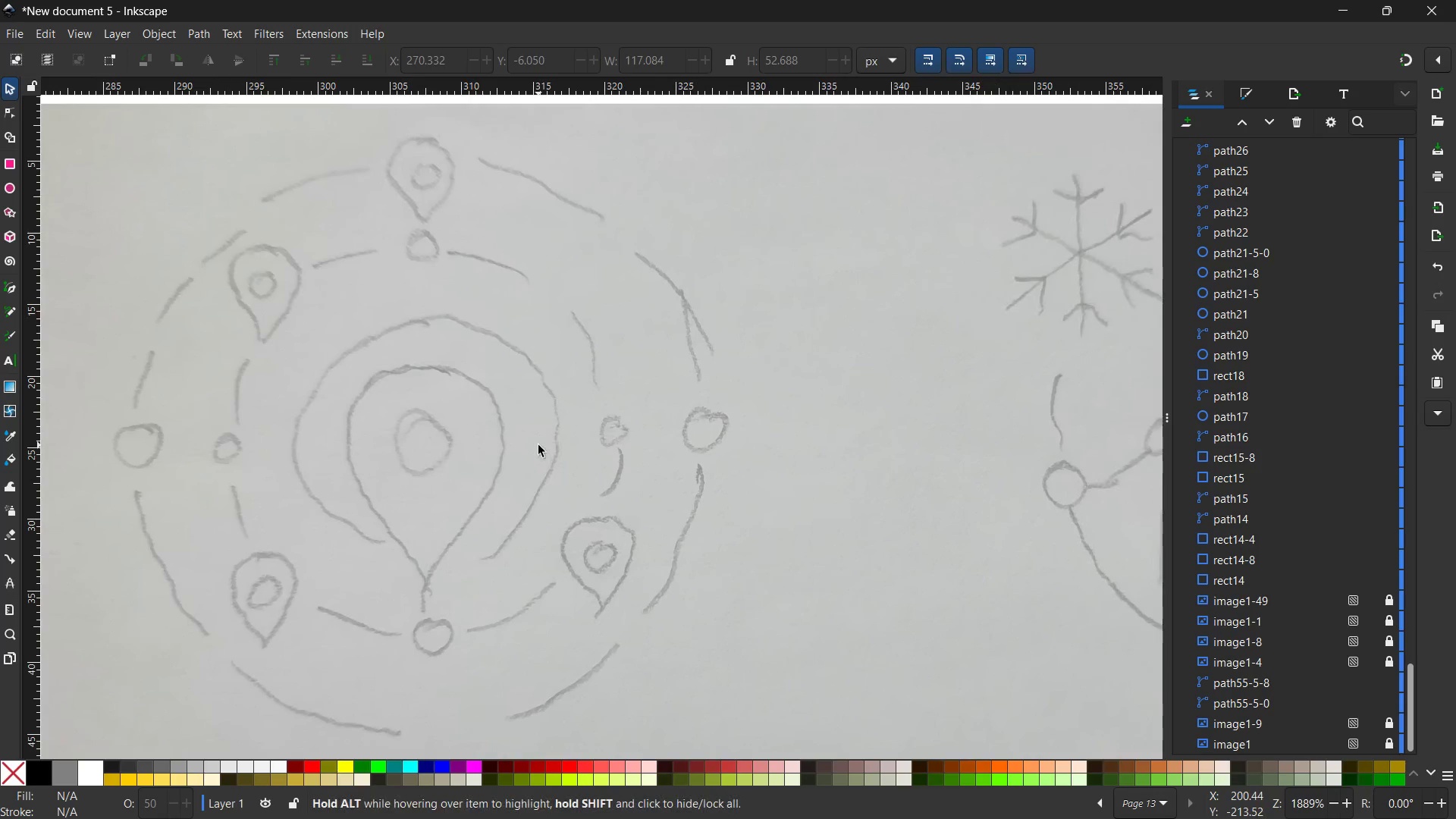 
key(Control+V)
 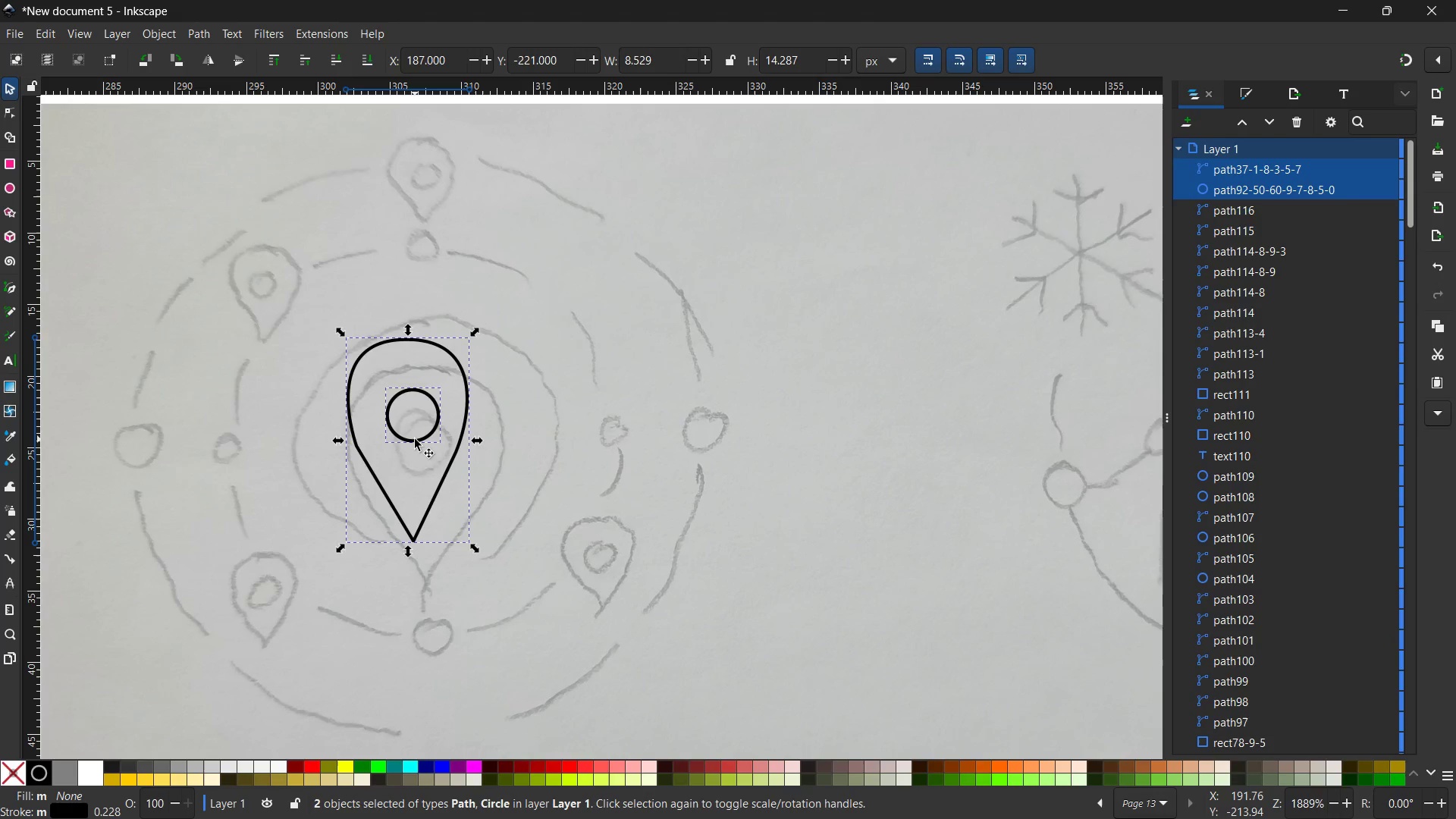 
left_click_drag(start_coordinate=[415, 439], to_coordinate=[428, 490])
 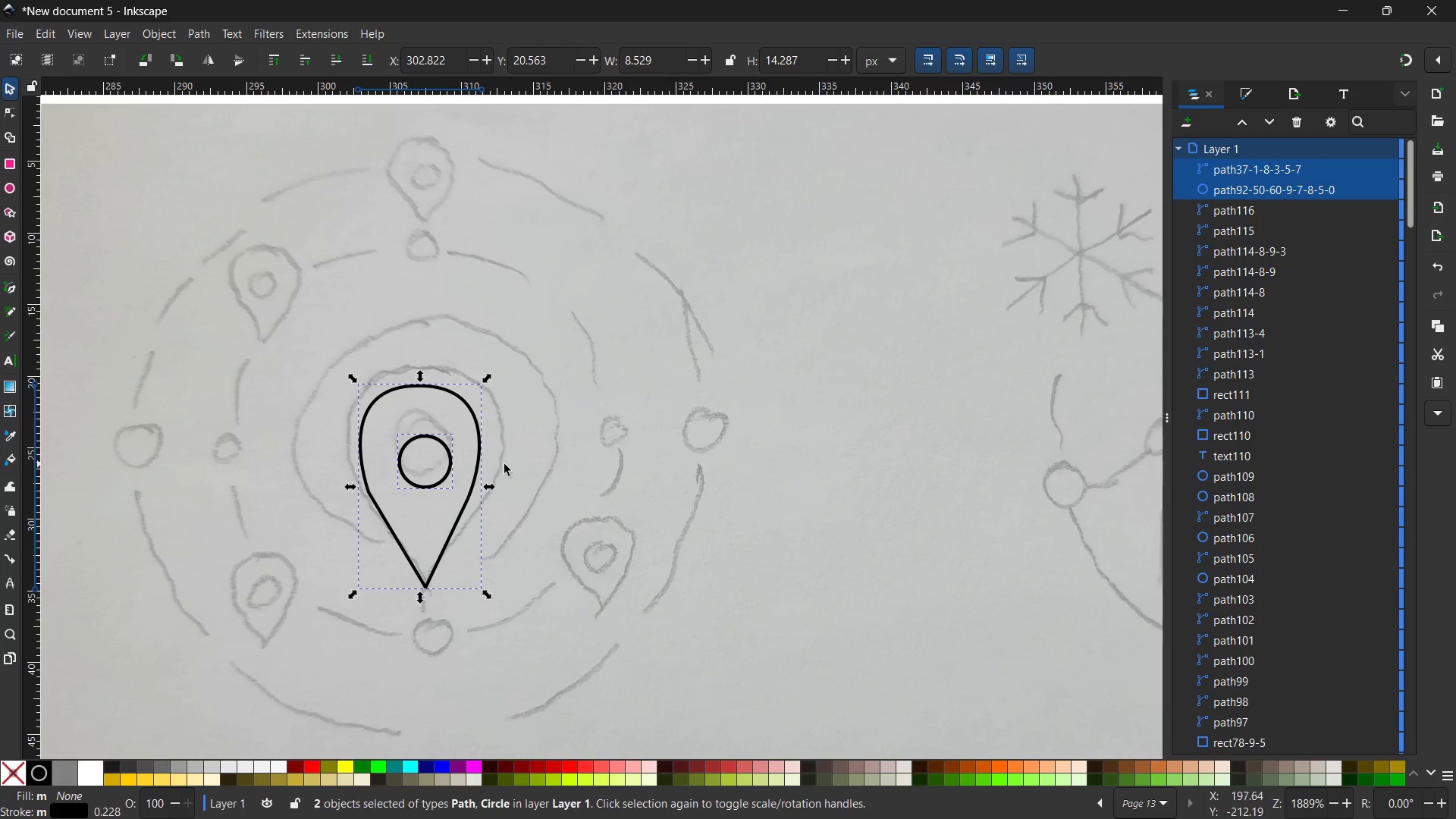 
left_click([507, 464])
 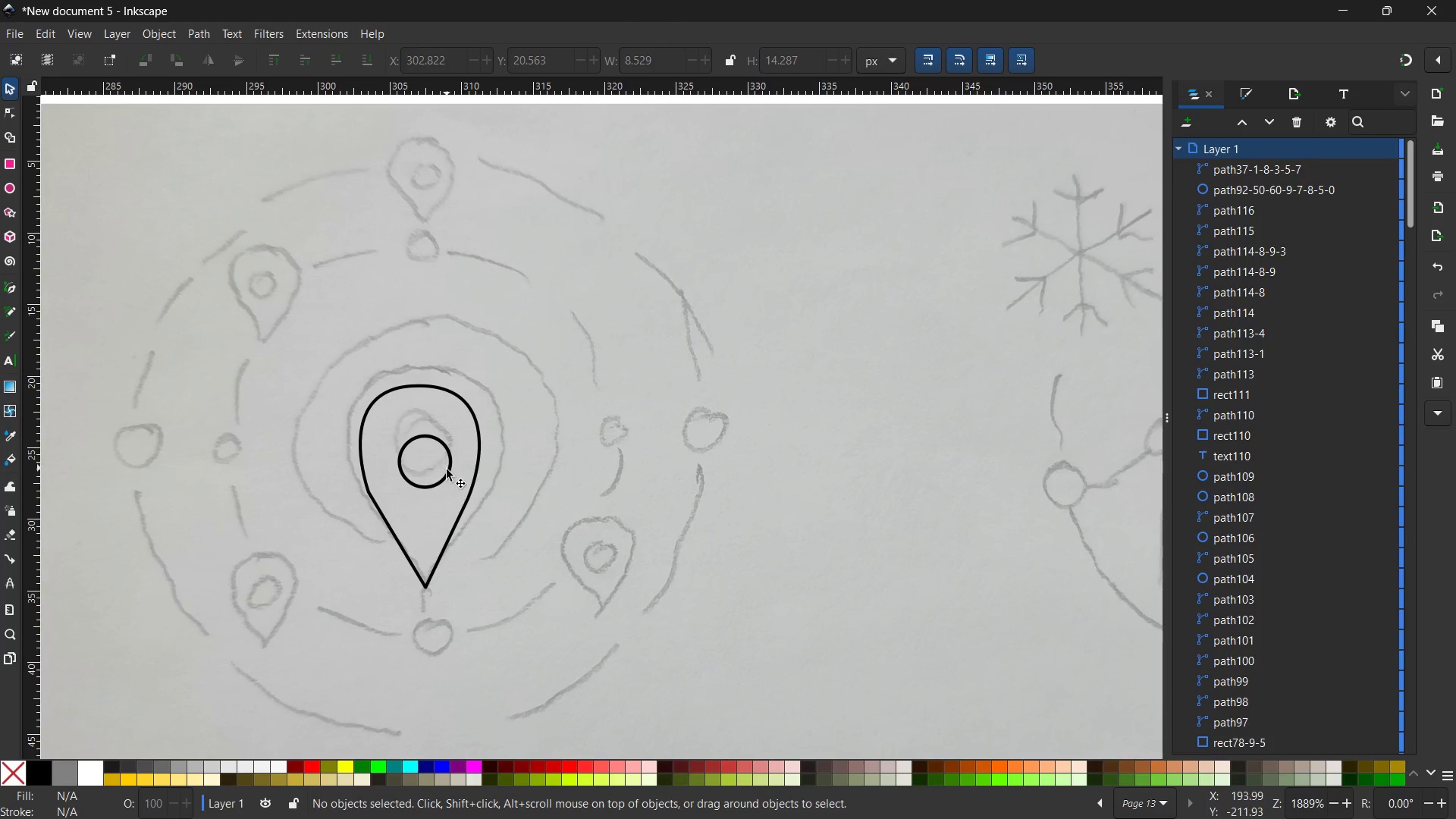 
left_click([447, 469])
 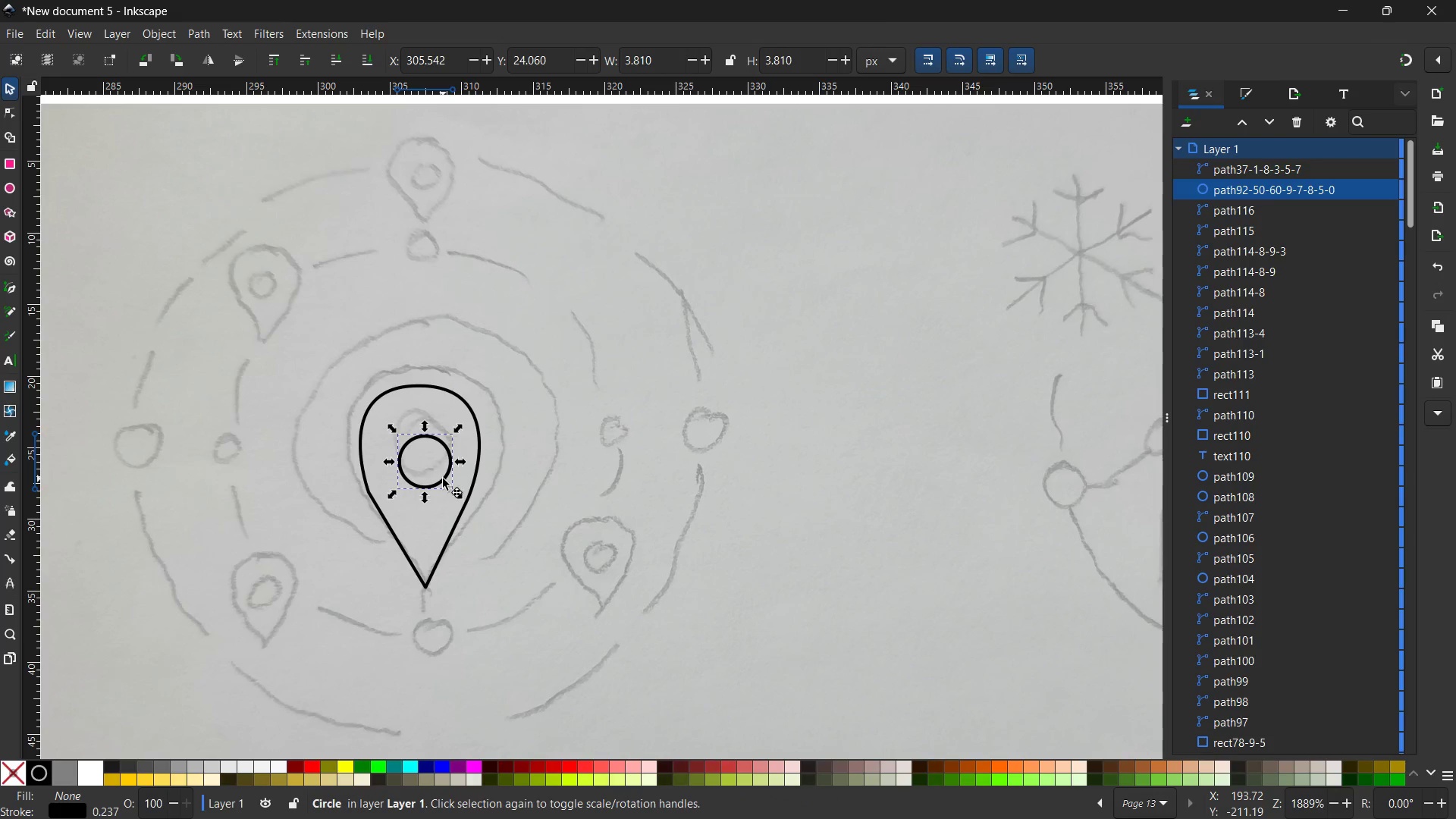 
left_click_drag(start_coordinate=[443, 479], to_coordinate=[441, 462])
 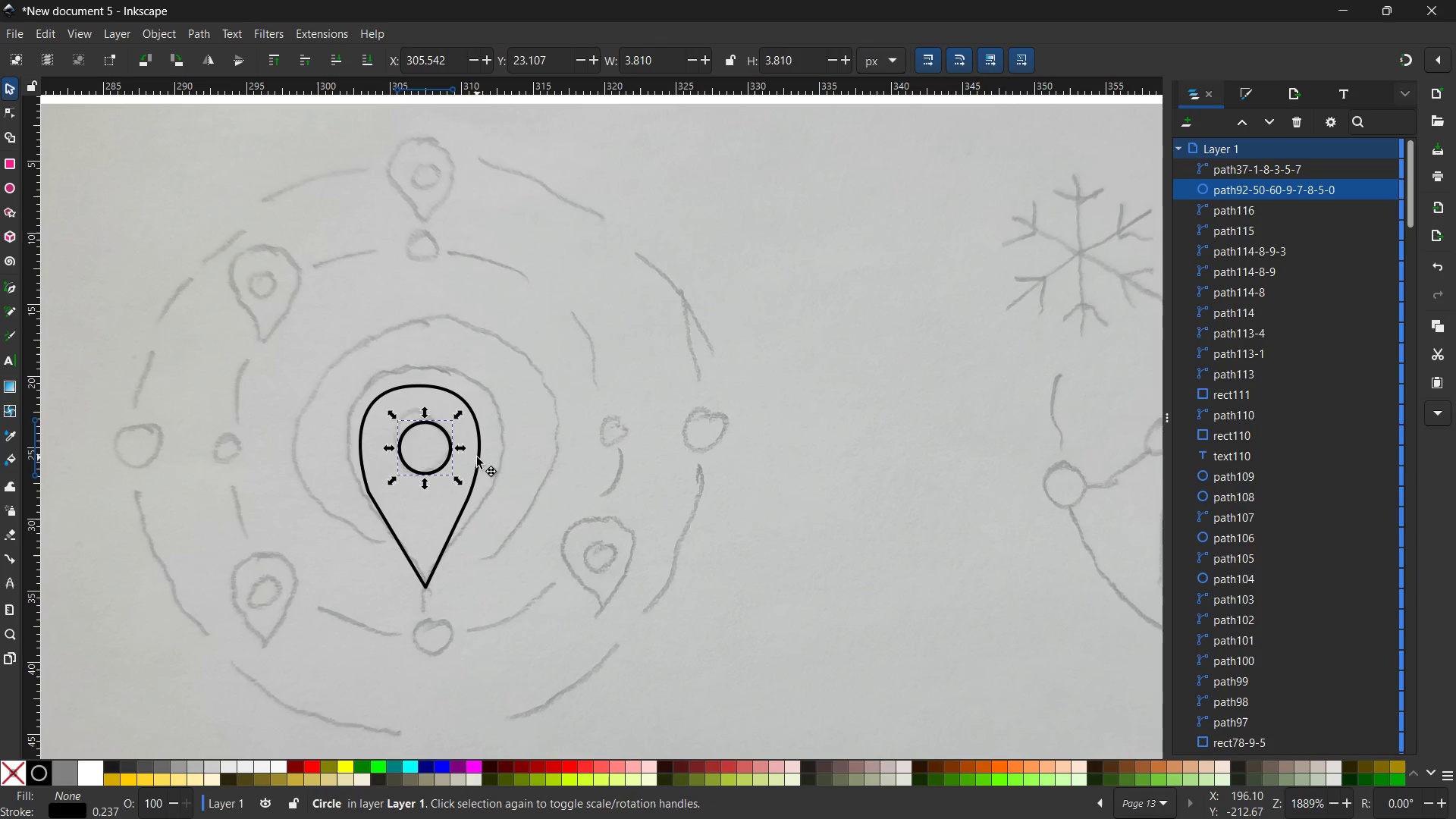 
left_click([477, 457])
 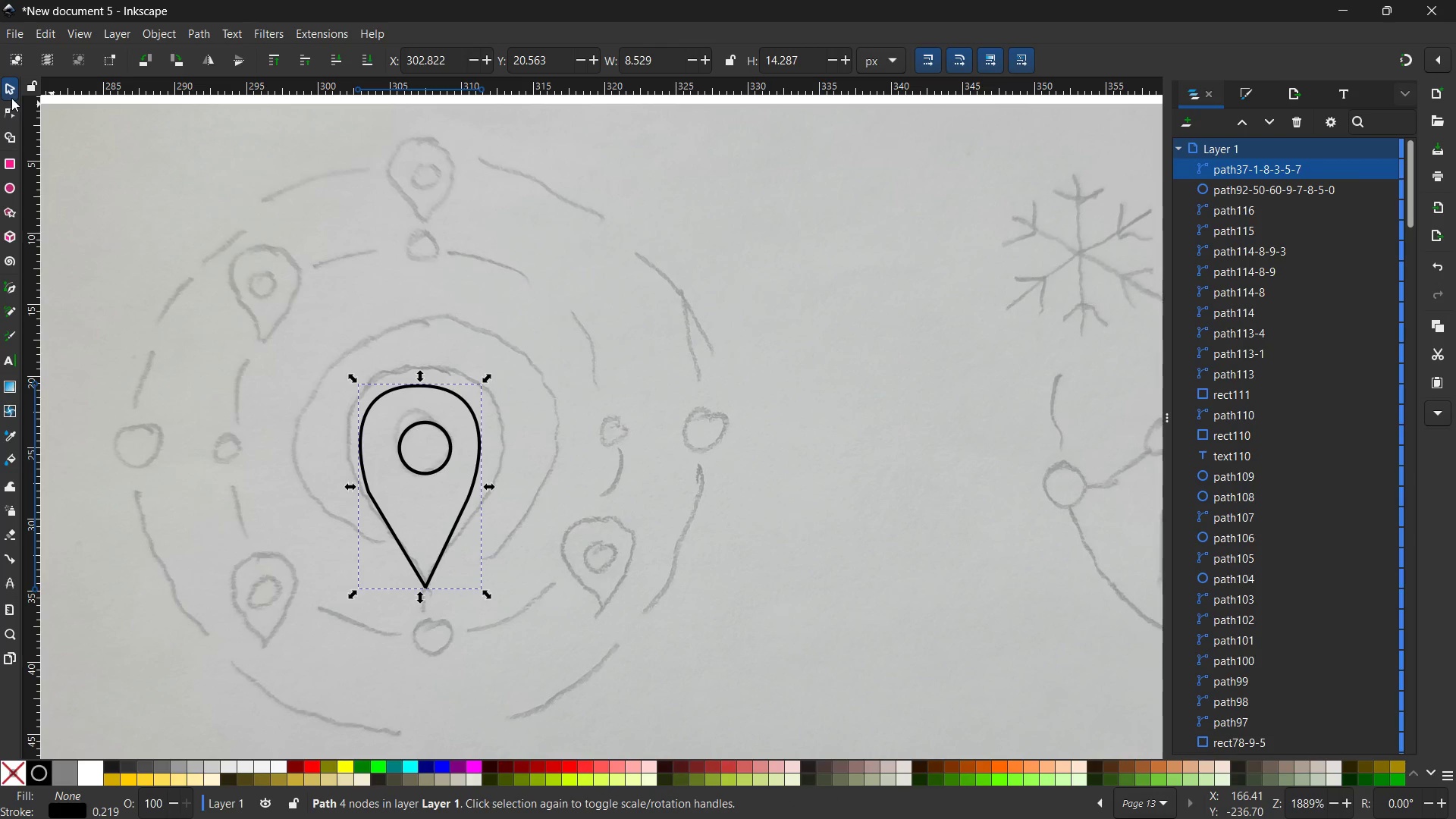 
left_click([13, 115])
 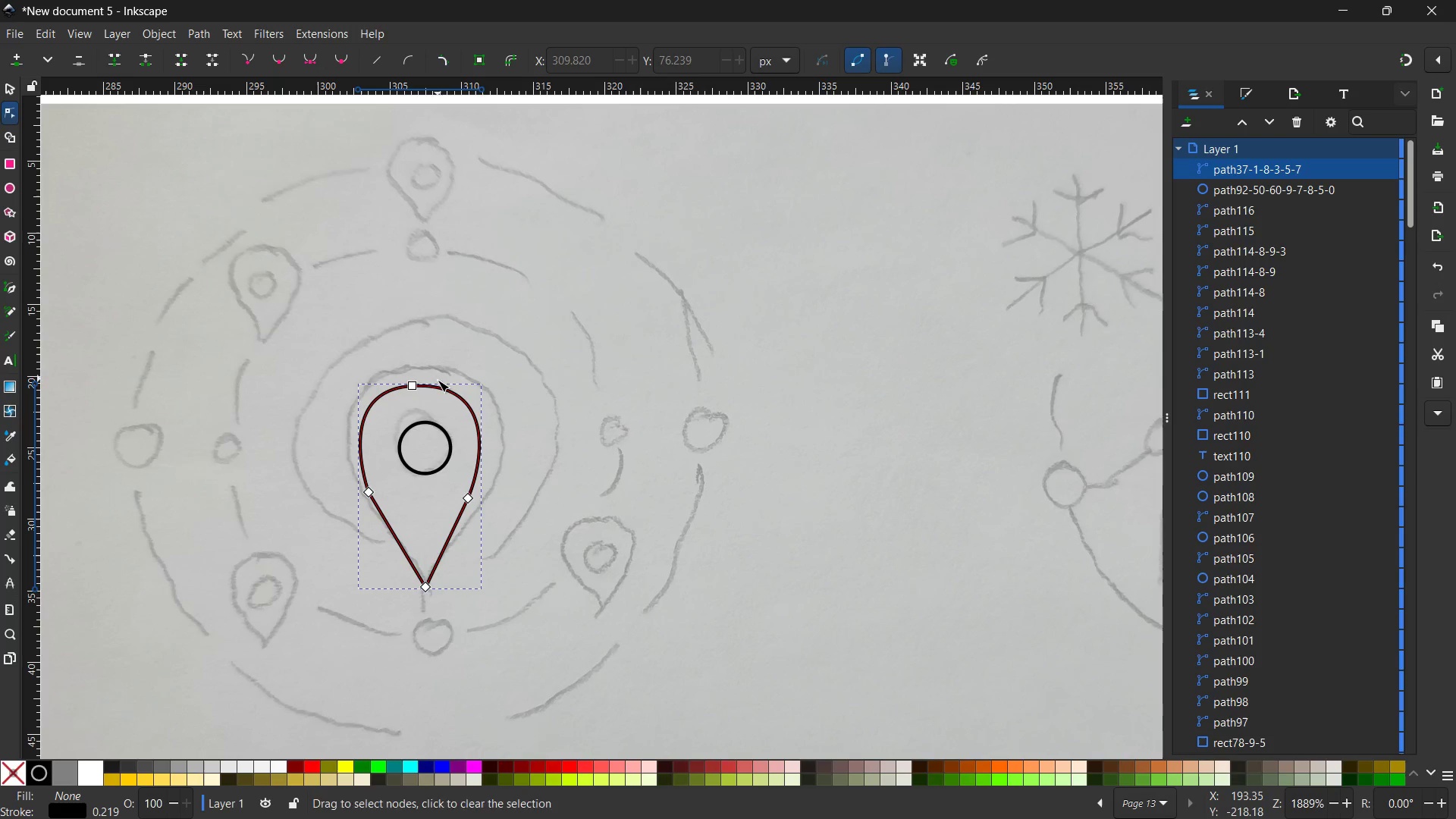 
left_click_drag(start_coordinate=[414, 384], to_coordinate=[428, 370])
 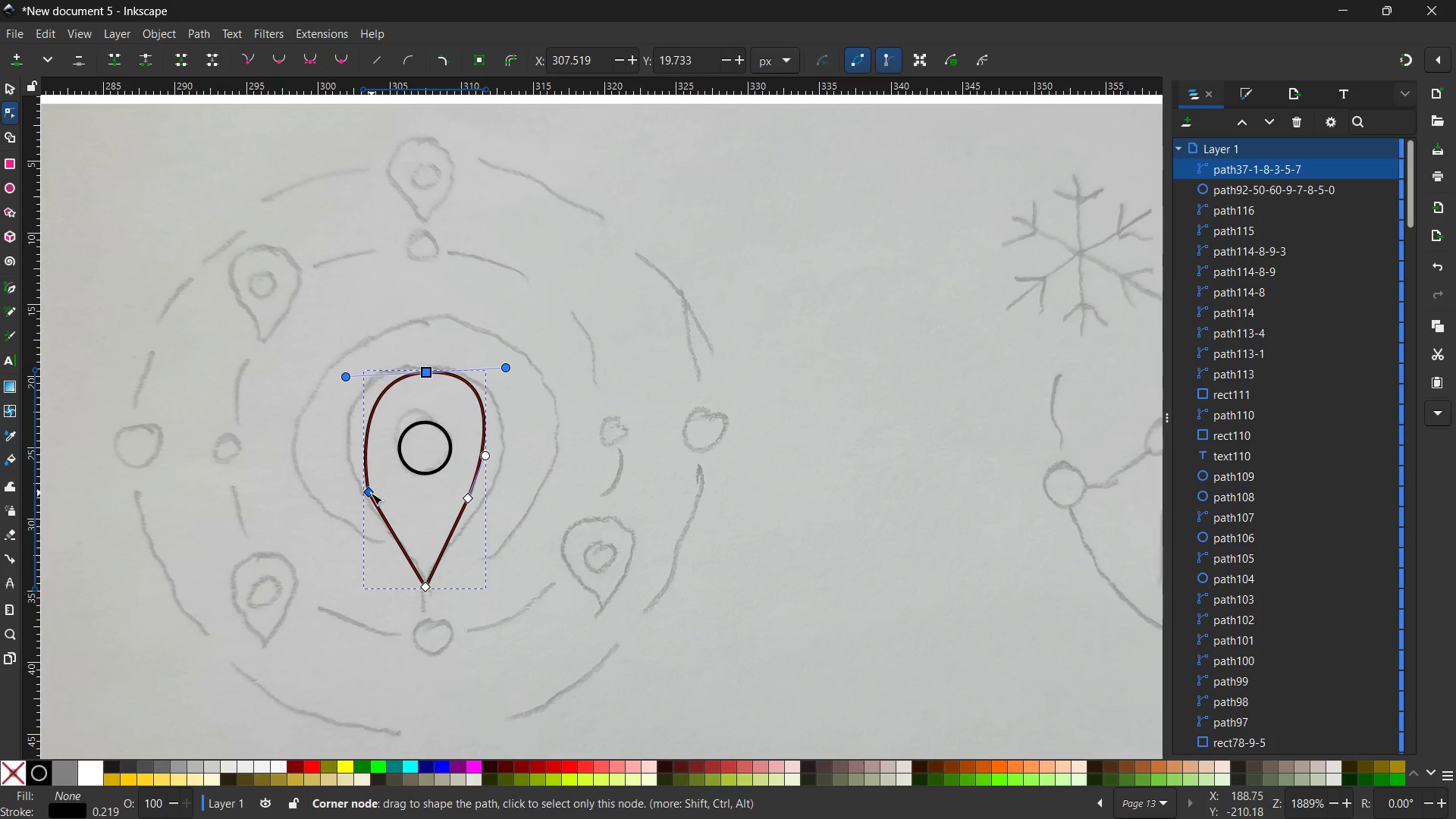 
left_click([371, 493])
 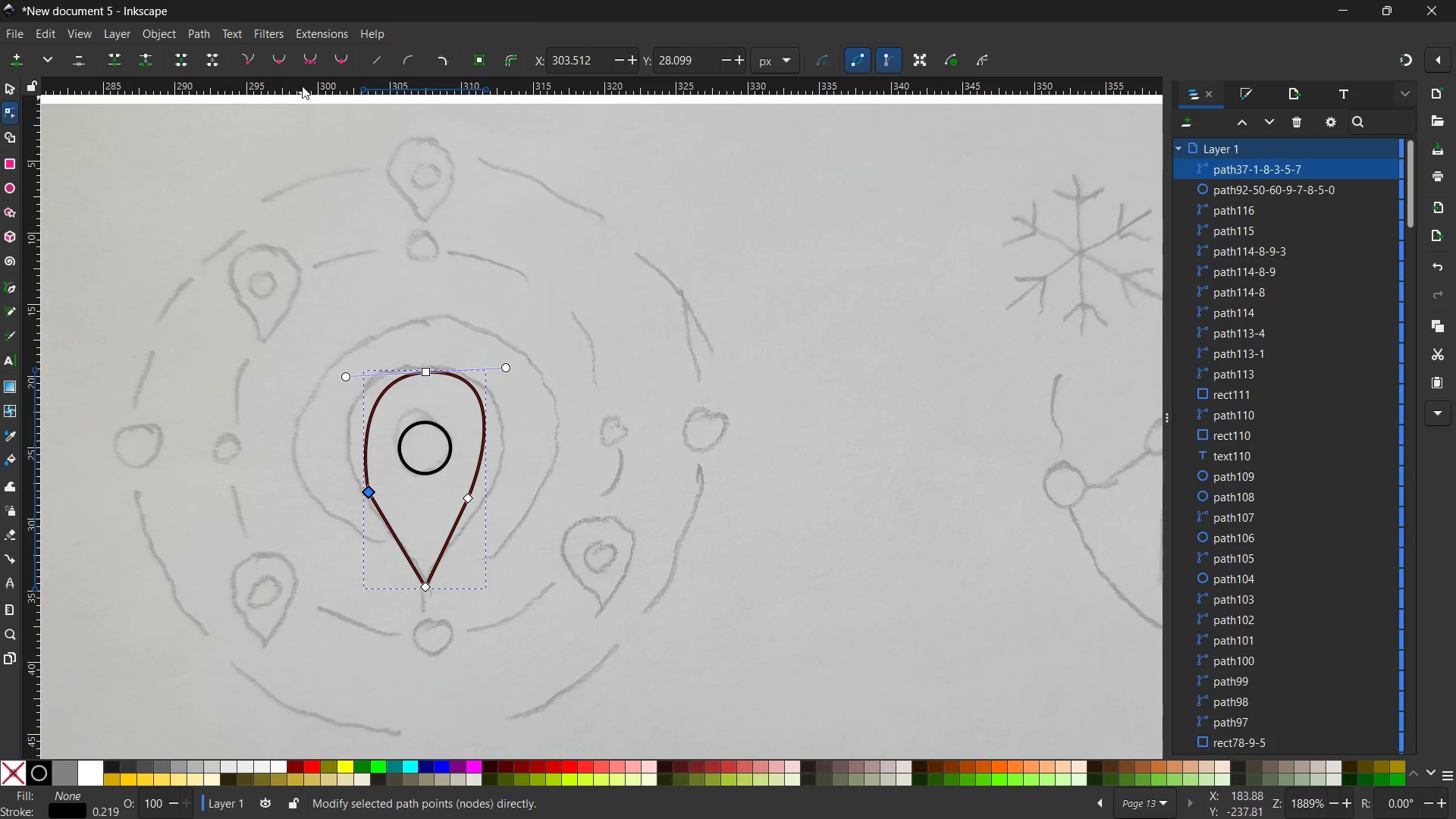 
left_click([307, 55])
 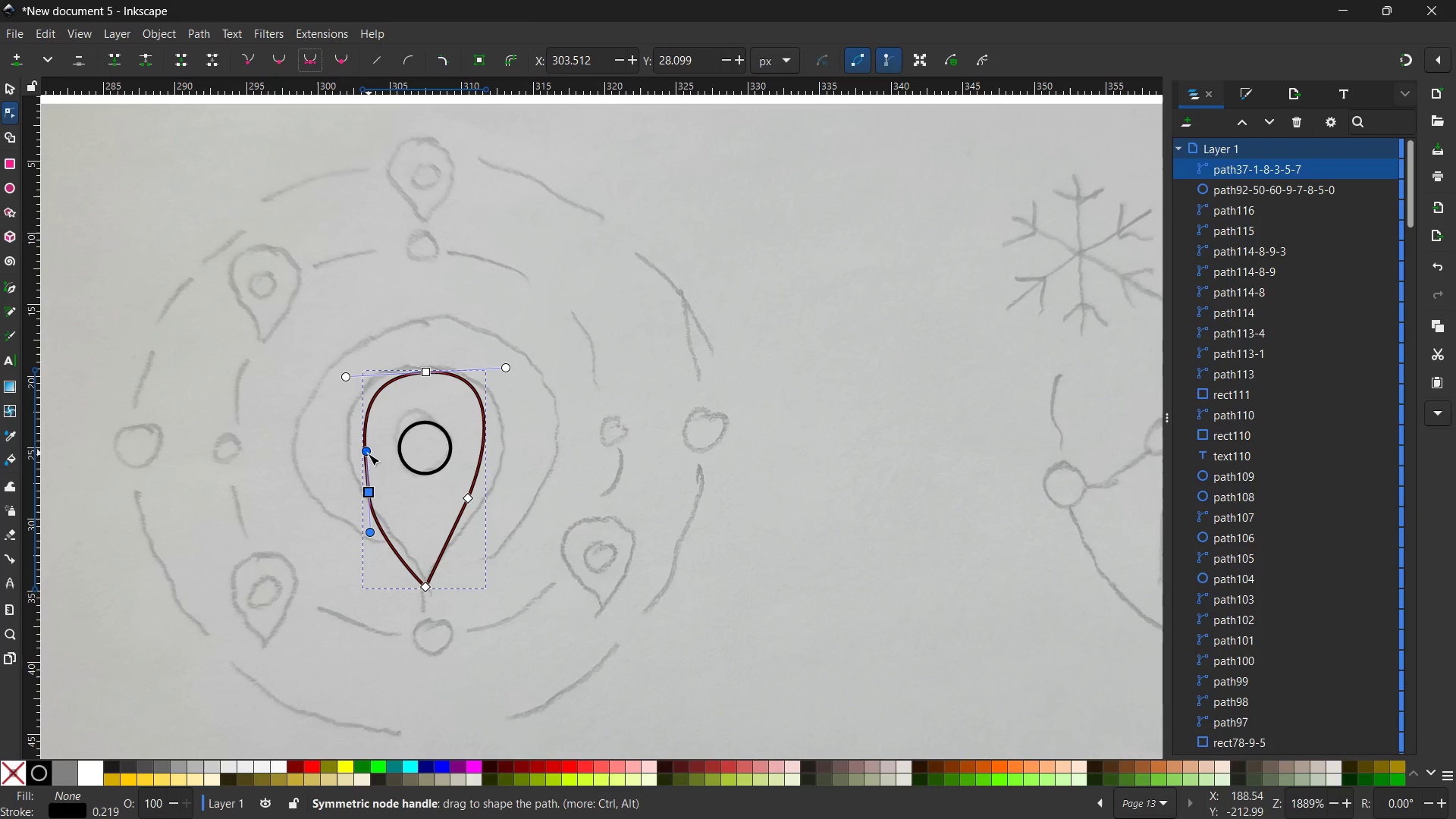 
left_click_drag(start_coordinate=[368, 453], to_coordinate=[337, 439])
 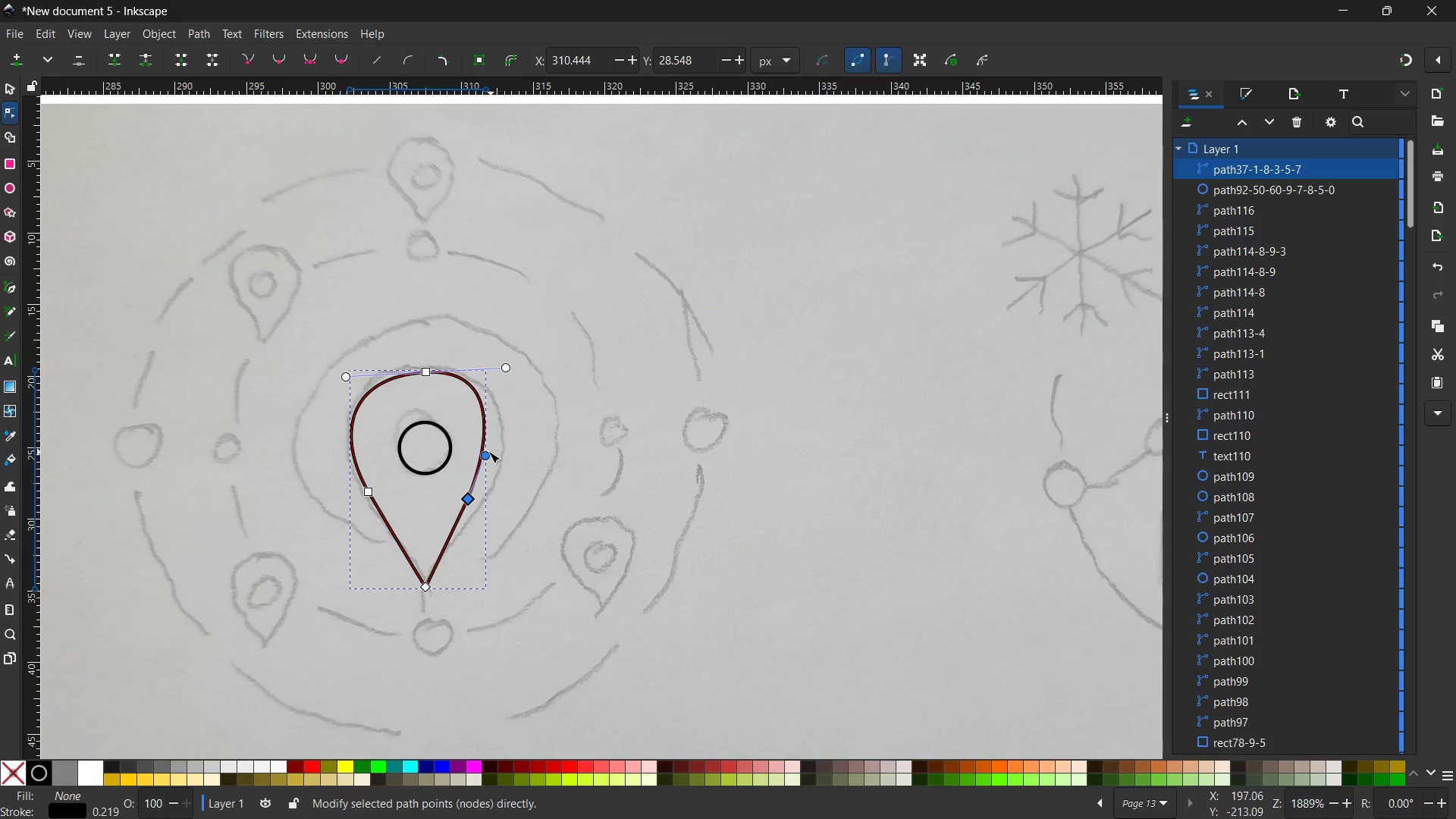 
left_click_drag(start_coordinate=[486, 457], to_coordinate=[500, 460])
 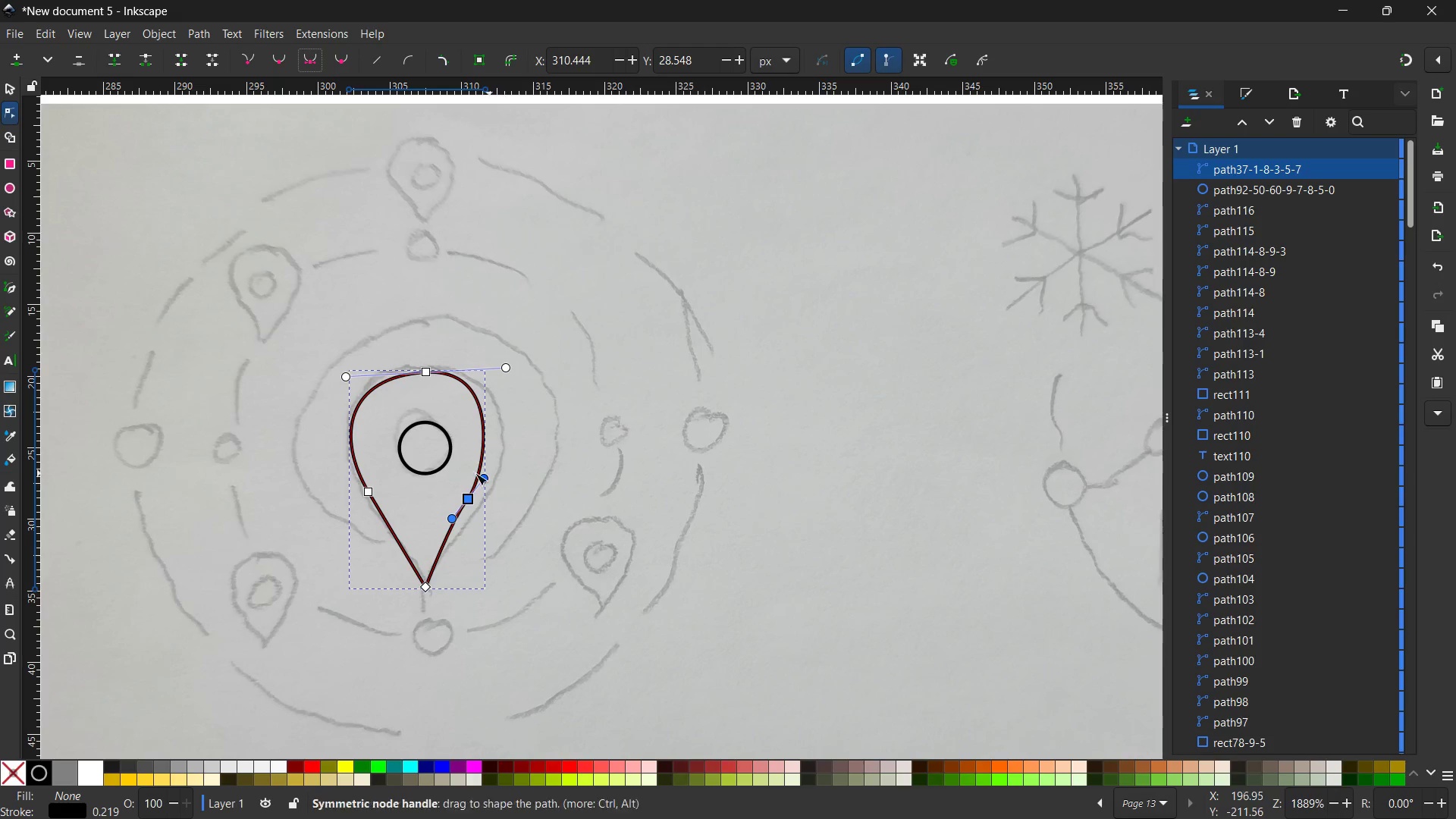 
left_click_drag(start_coordinate=[488, 476], to_coordinate=[495, 451])
 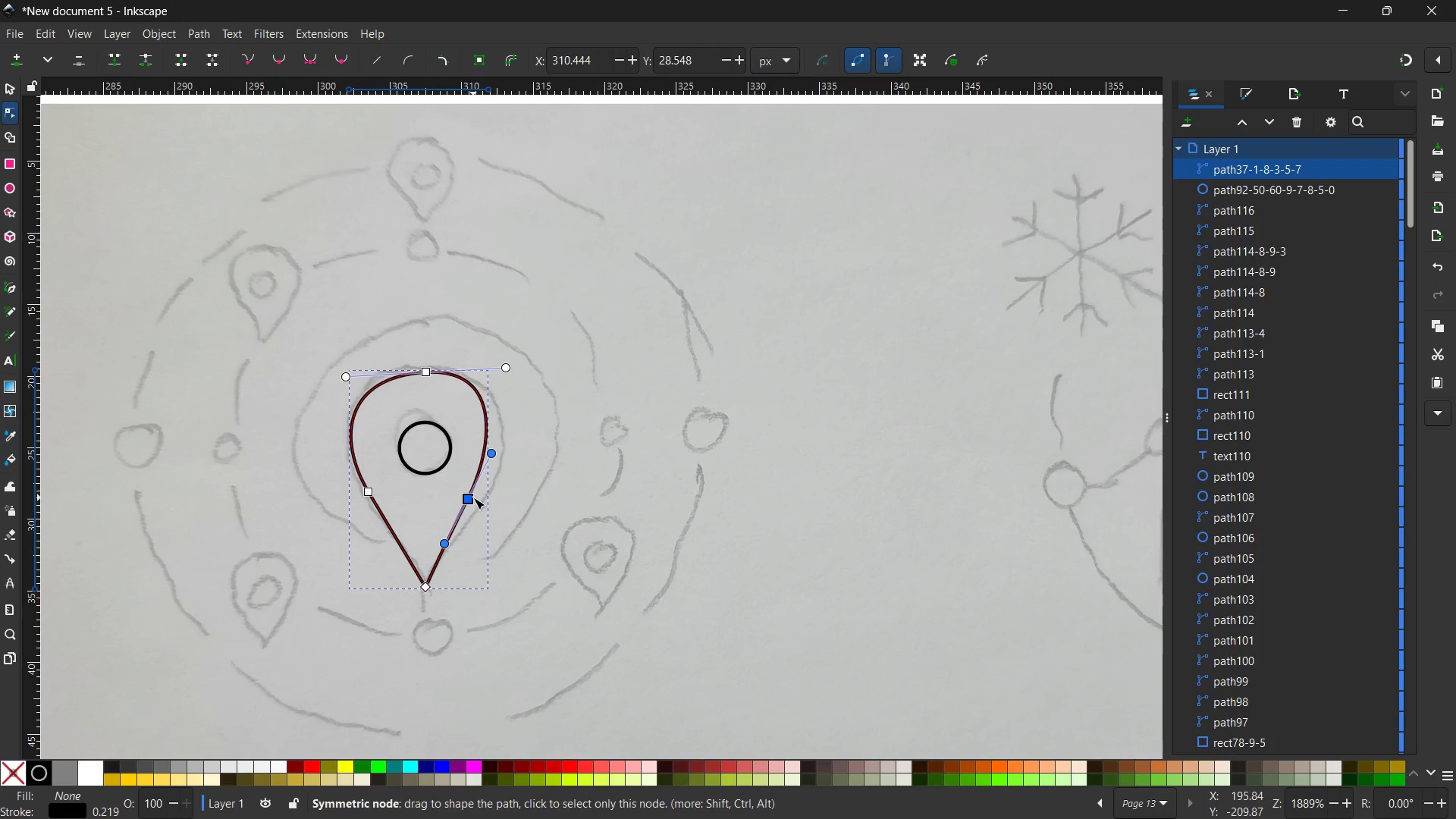 
left_click_drag(start_coordinate=[473, 497], to_coordinate=[486, 494])
 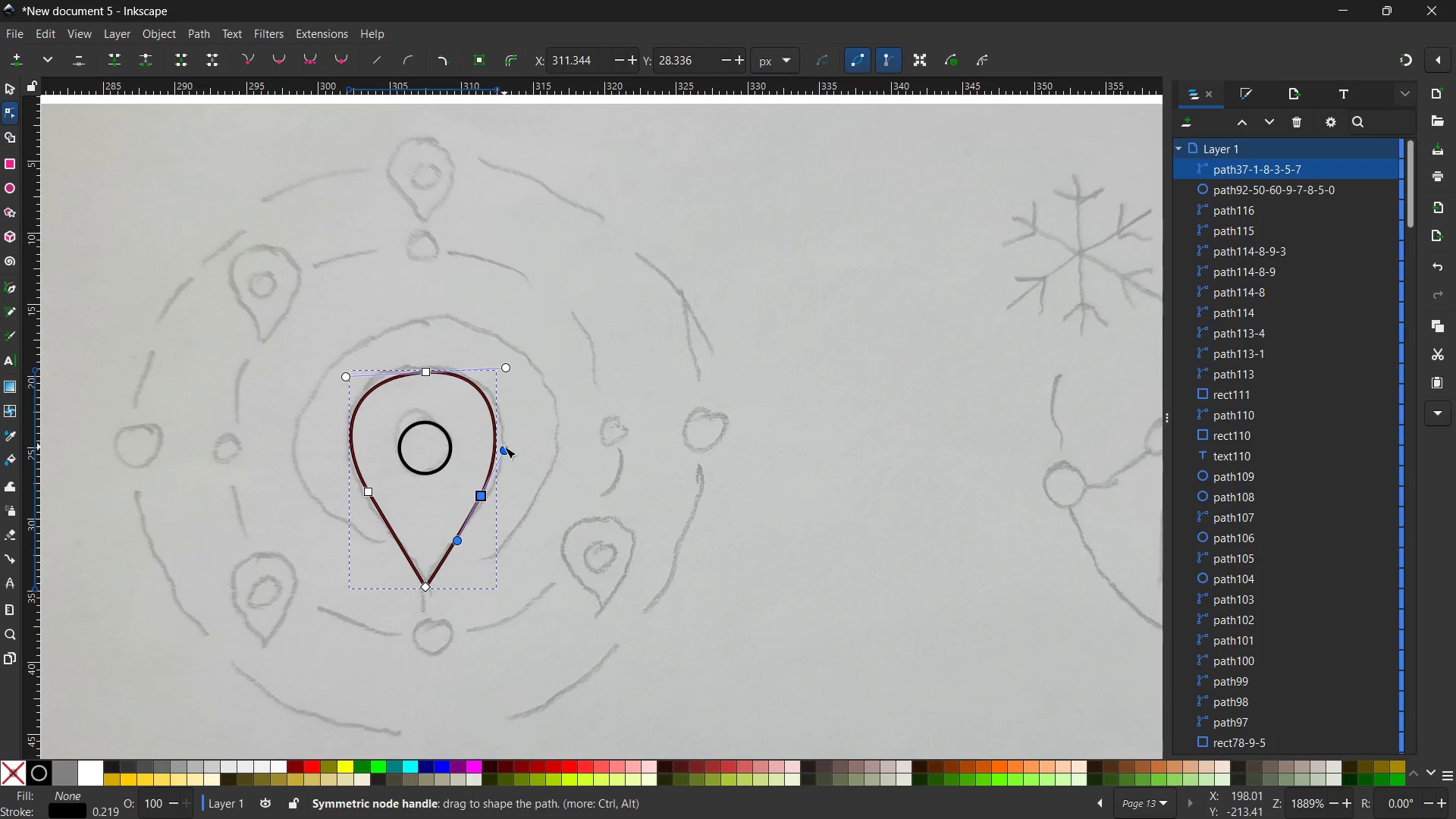 
left_click_drag(start_coordinate=[504, 447], to_coordinate=[509, 447])
 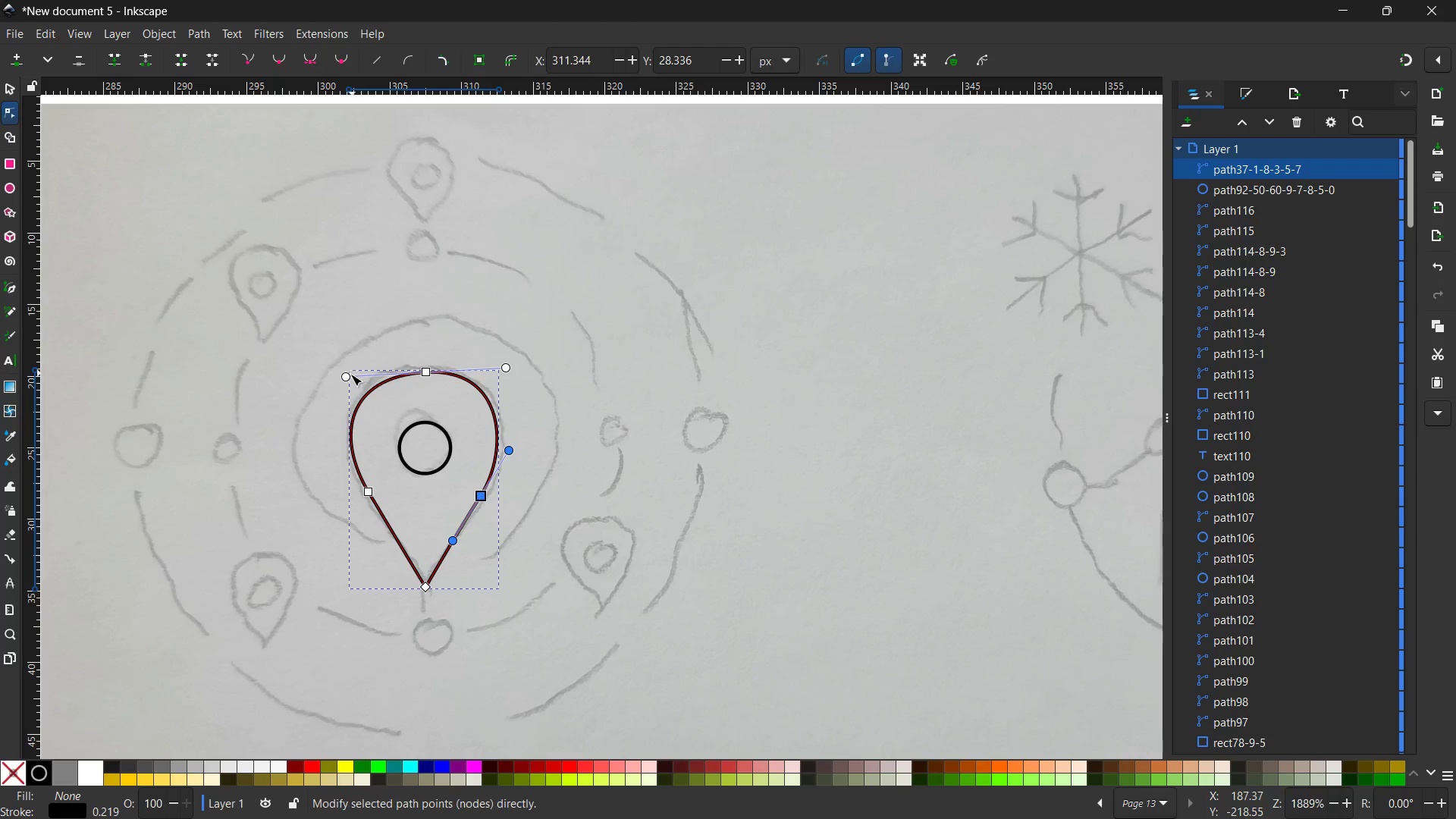 
left_click_drag(start_coordinate=[346, 375], to_coordinate=[350, 369])
 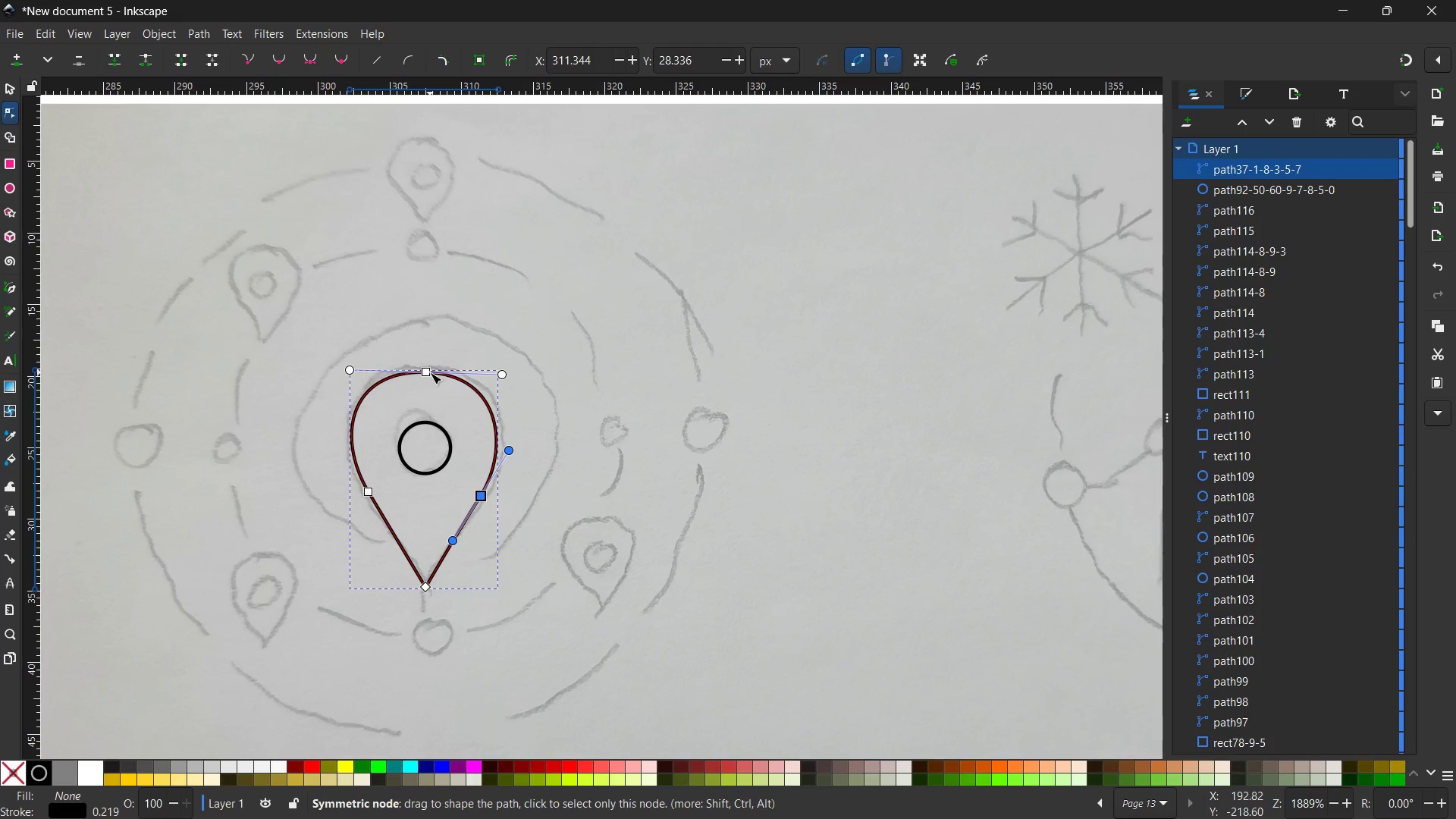 
left_click_drag(start_coordinate=[430, 372], to_coordinate=[431, 366])
 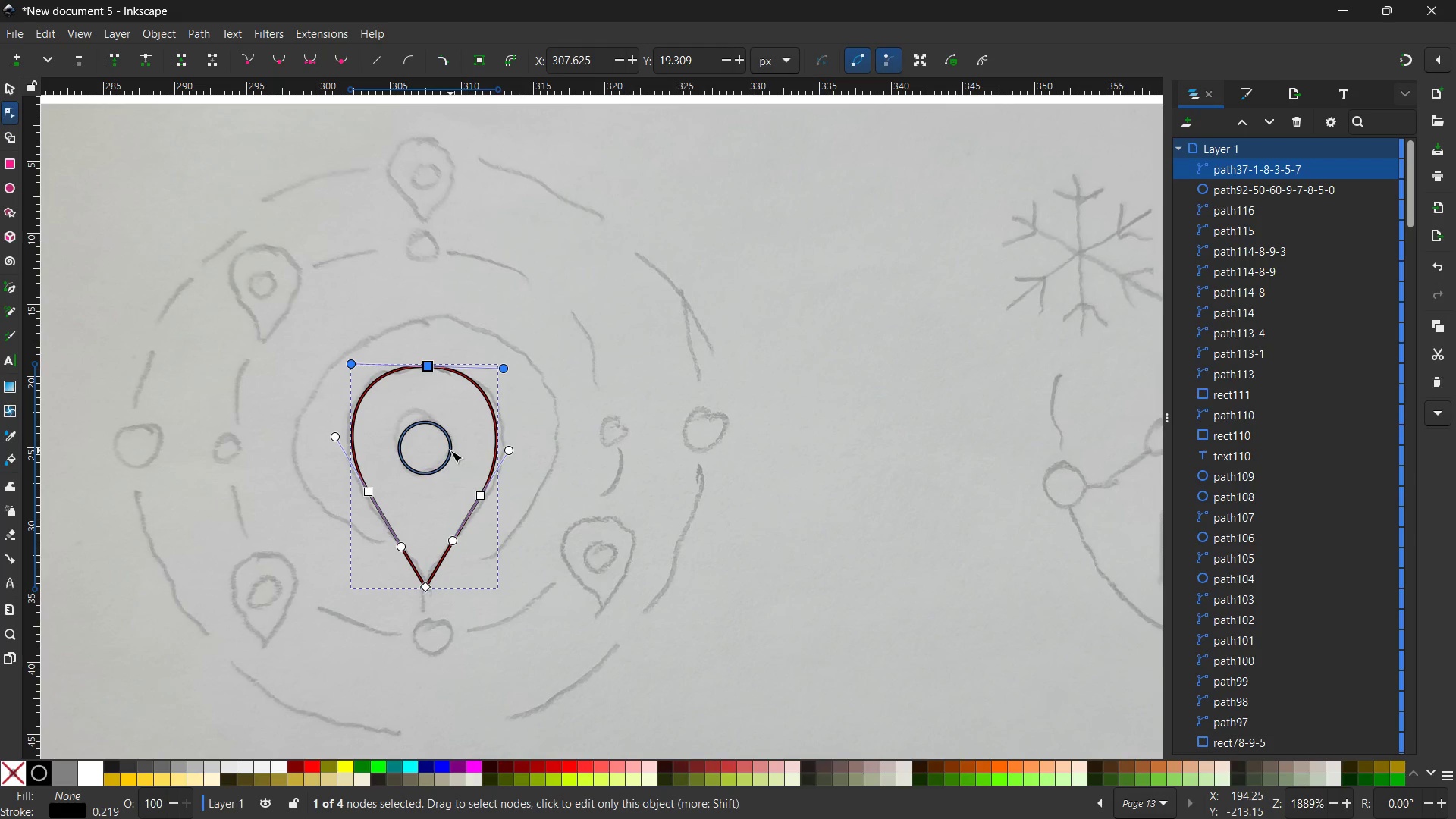 
left_click([450, 451])
 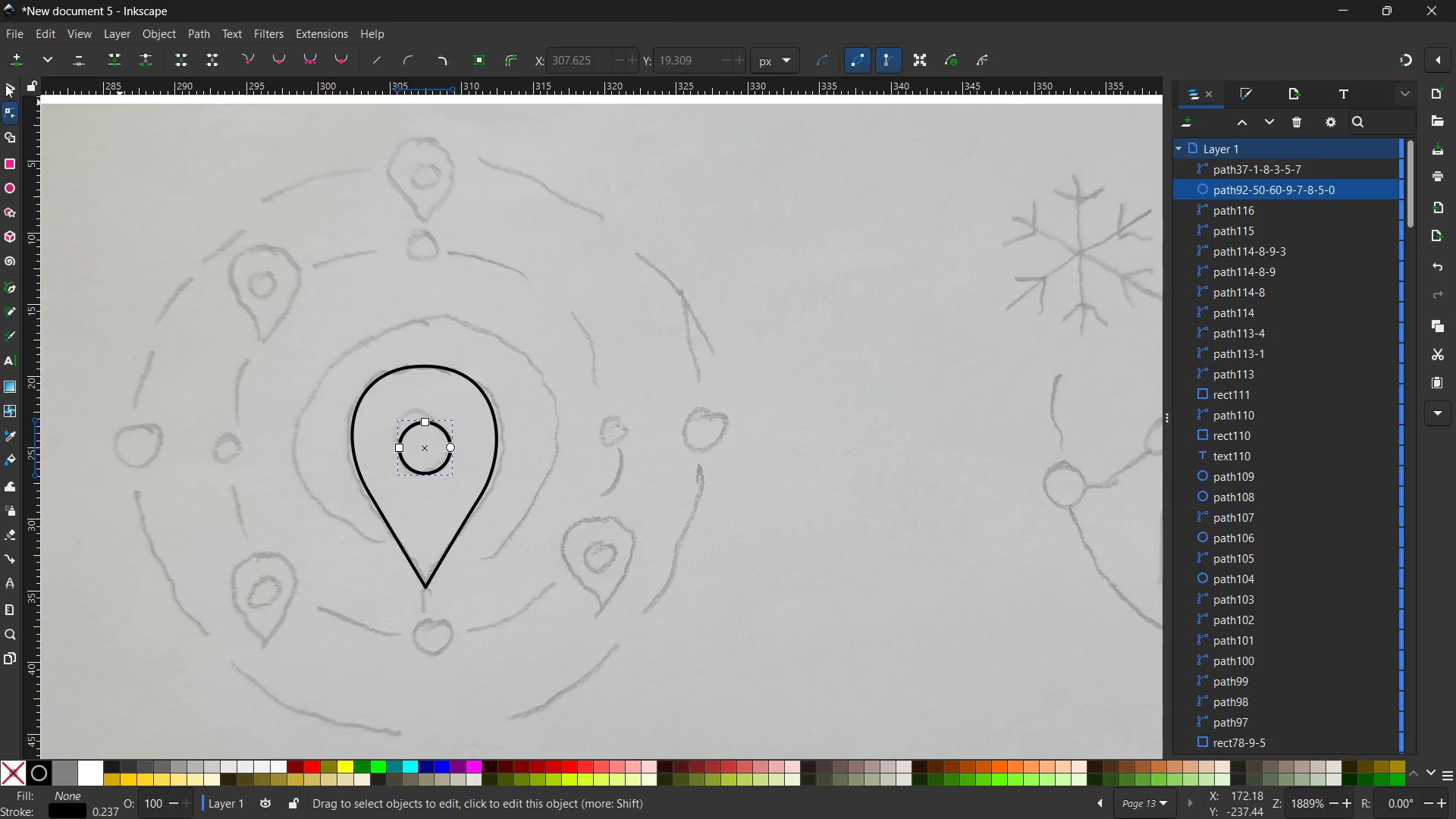 
left_click([5, 84])
 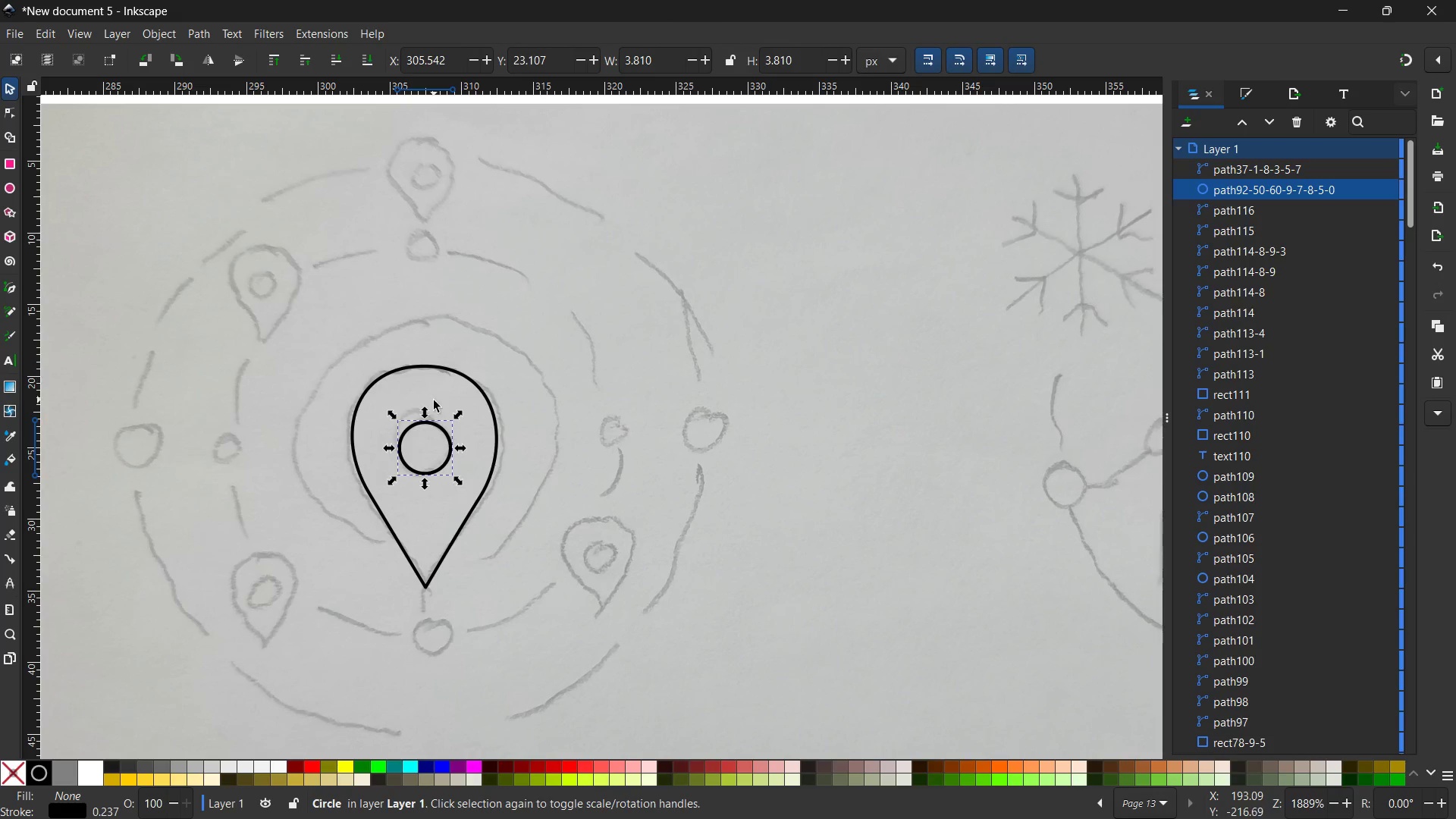 
hold_key(key=ControlLeft, duration=1.48)
left_click_drag(start_coordinate=[424, 413], to_coordinate=[425, 404])
 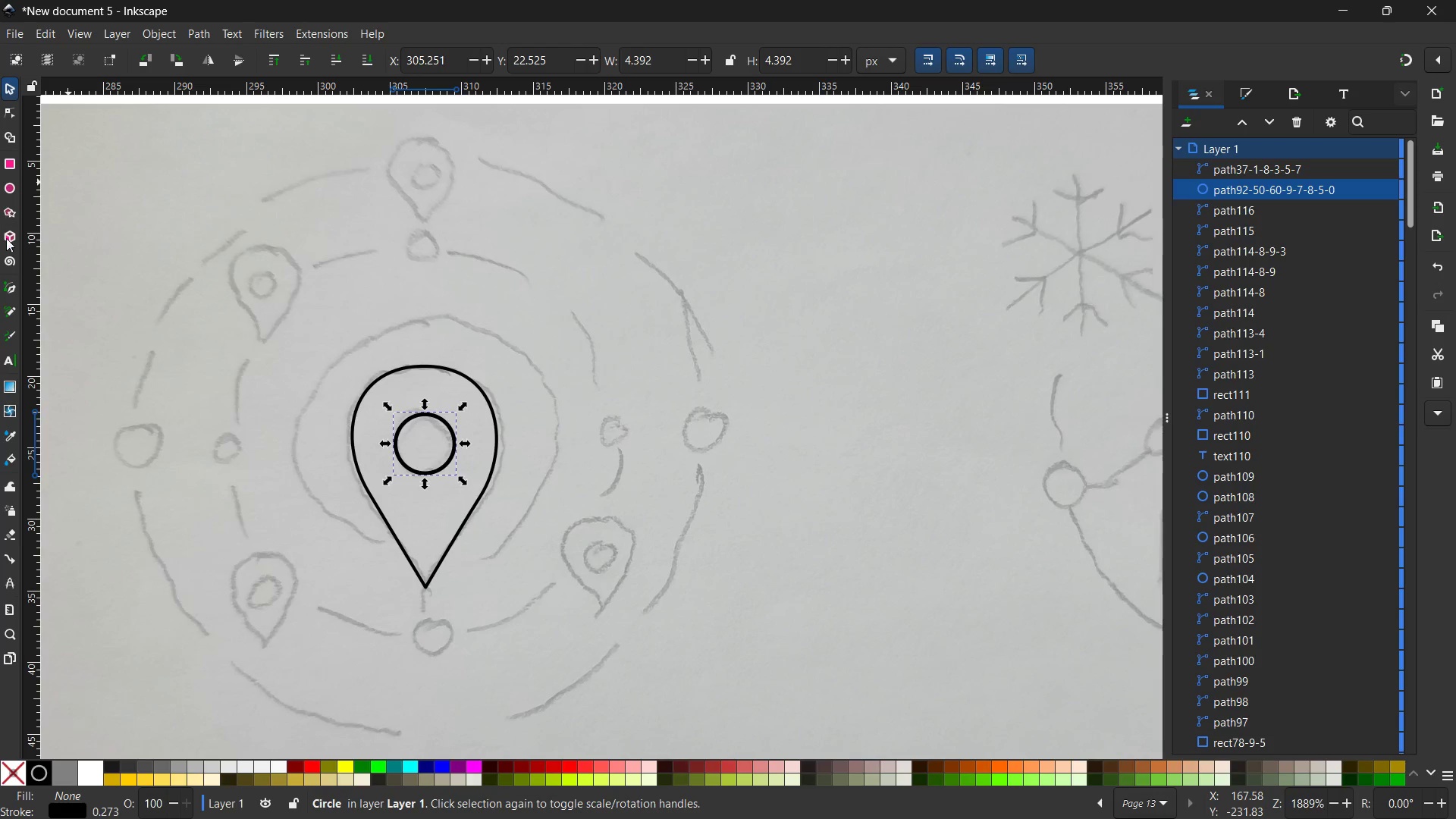 
left_click([8, 184])
 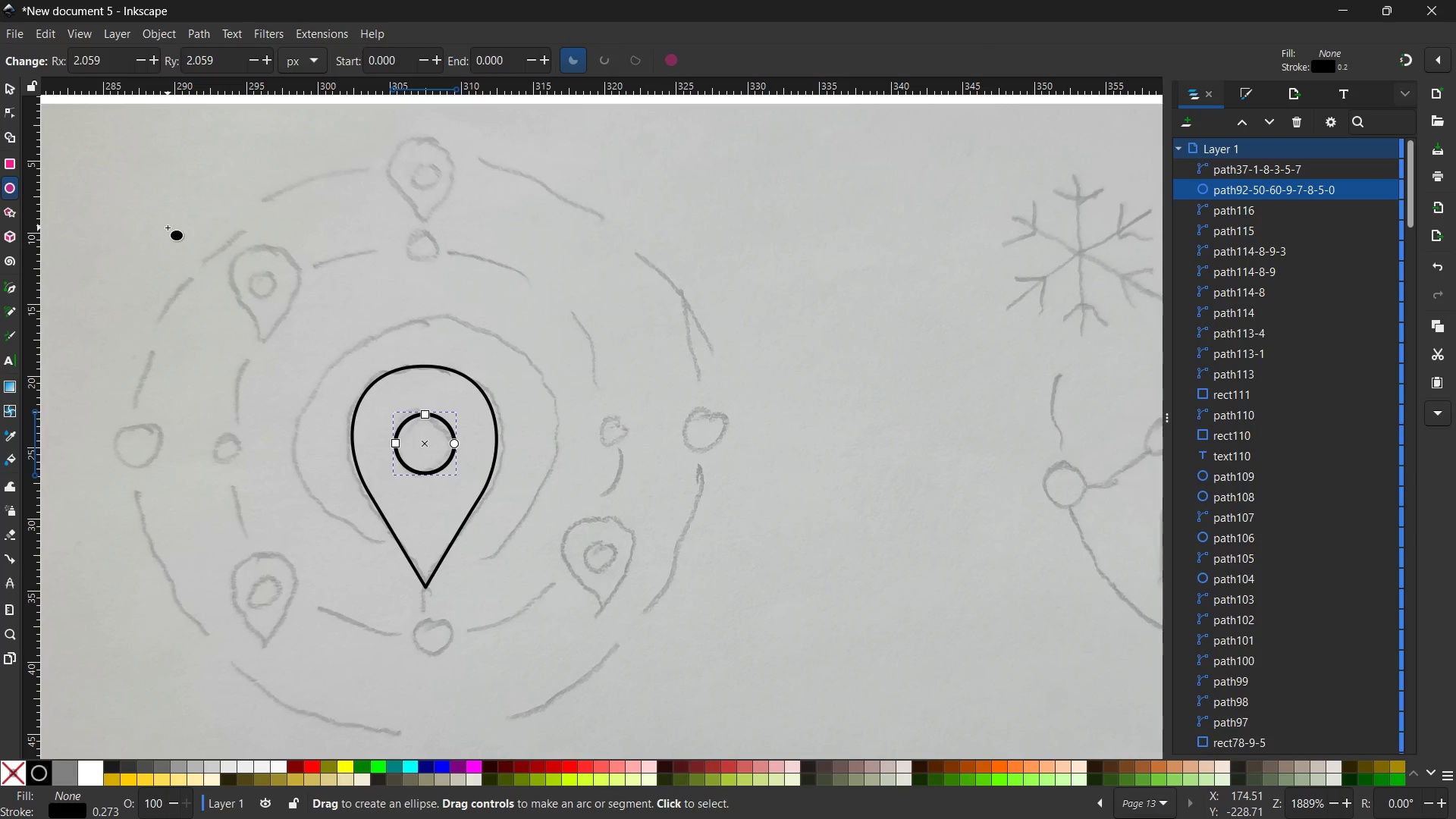 
hold_key(key=ControlLeft, duration=0.52)
 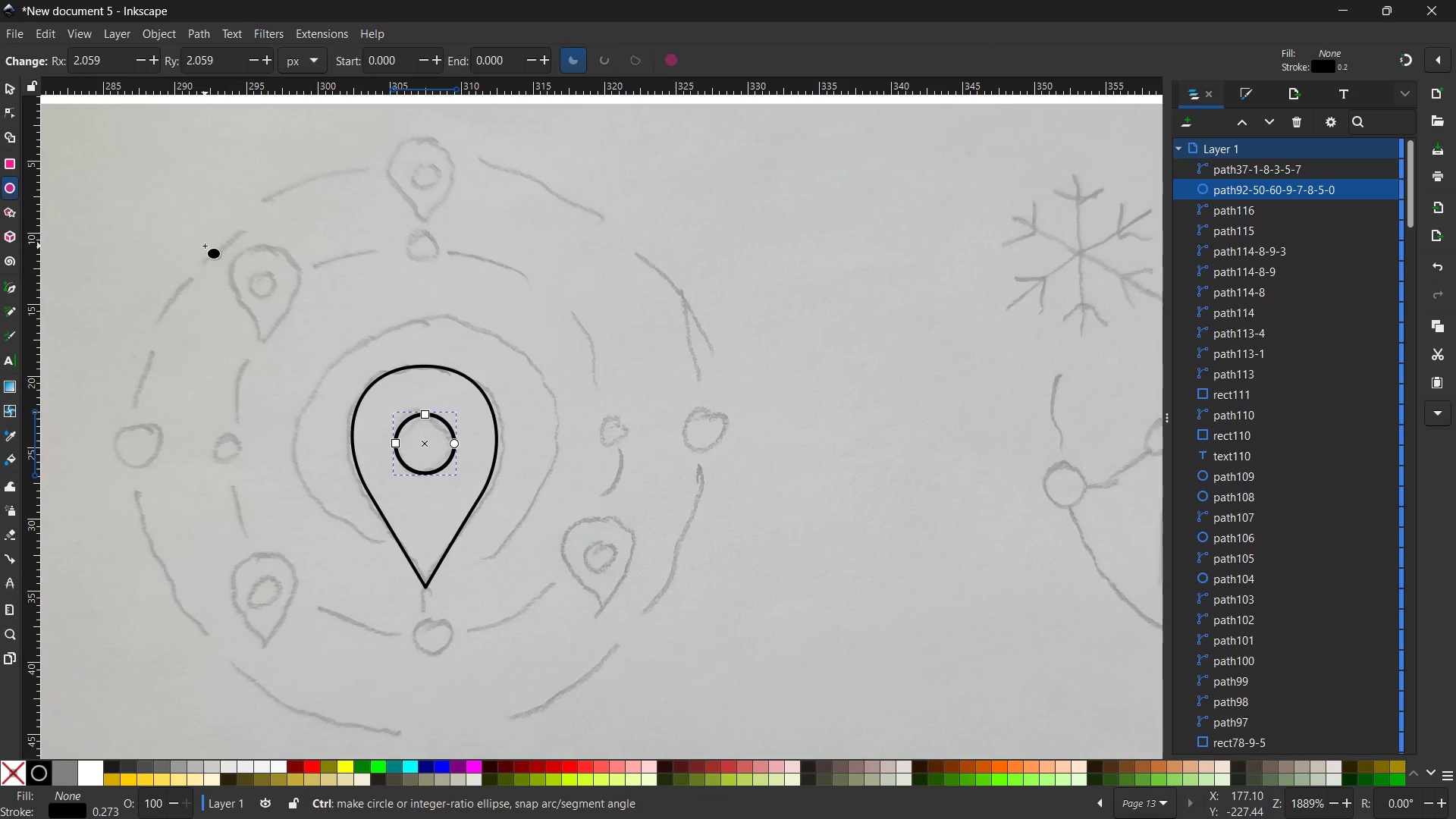 
hold_key(key=ControlLeft, duration=4.38)
left_click_drag(start_coordinate=[205, 246], to_coordinate=[767, 743])
 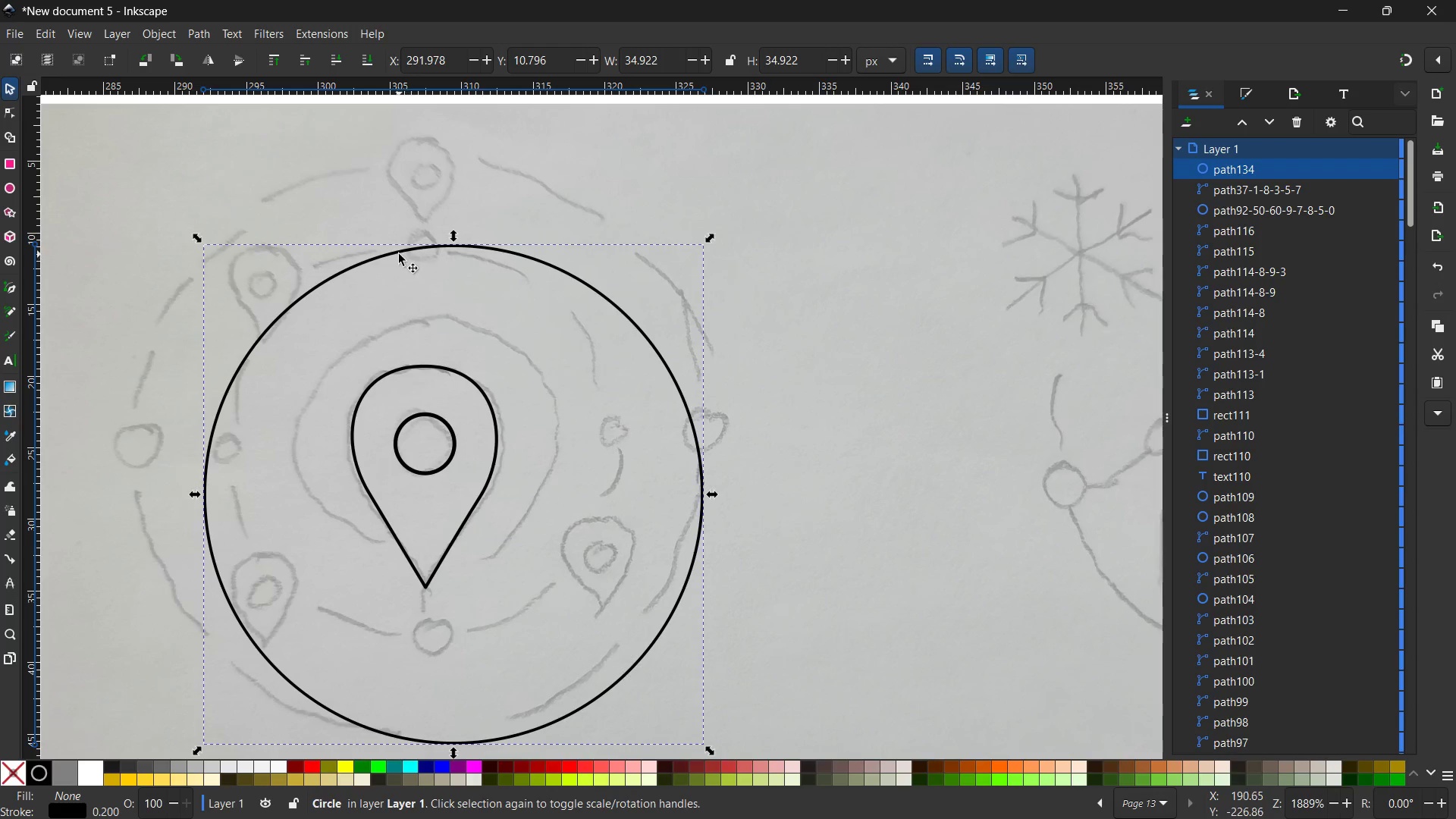 
left_click_drag(start_coordinate=[395, 253], to_coordinate=[336, 175])
 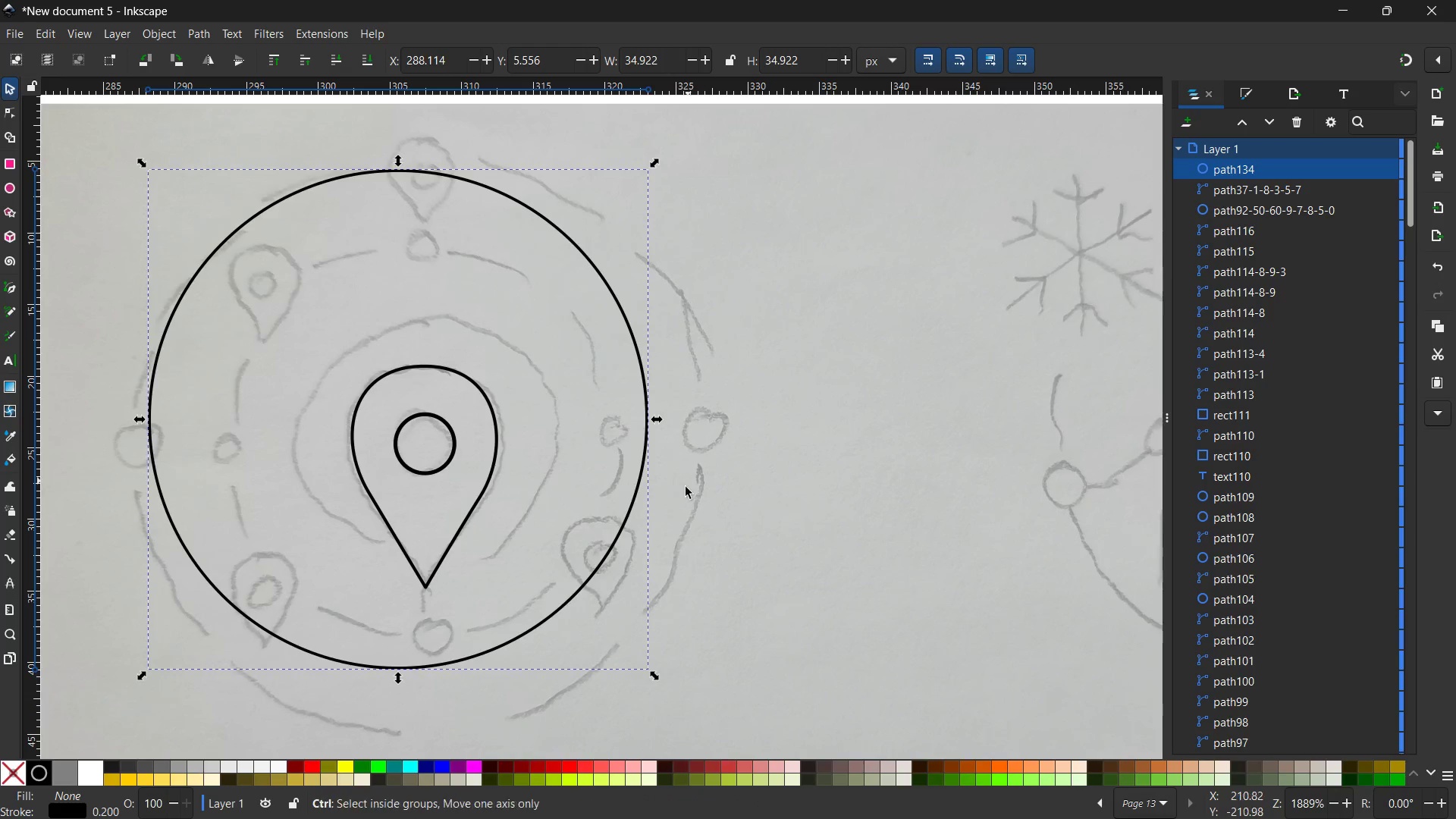 
hold_key(key=ControlLeft, duration=4.08)
left_click_drag(start_coordinate=[656, 676], to_coordinate=[764, 743])
 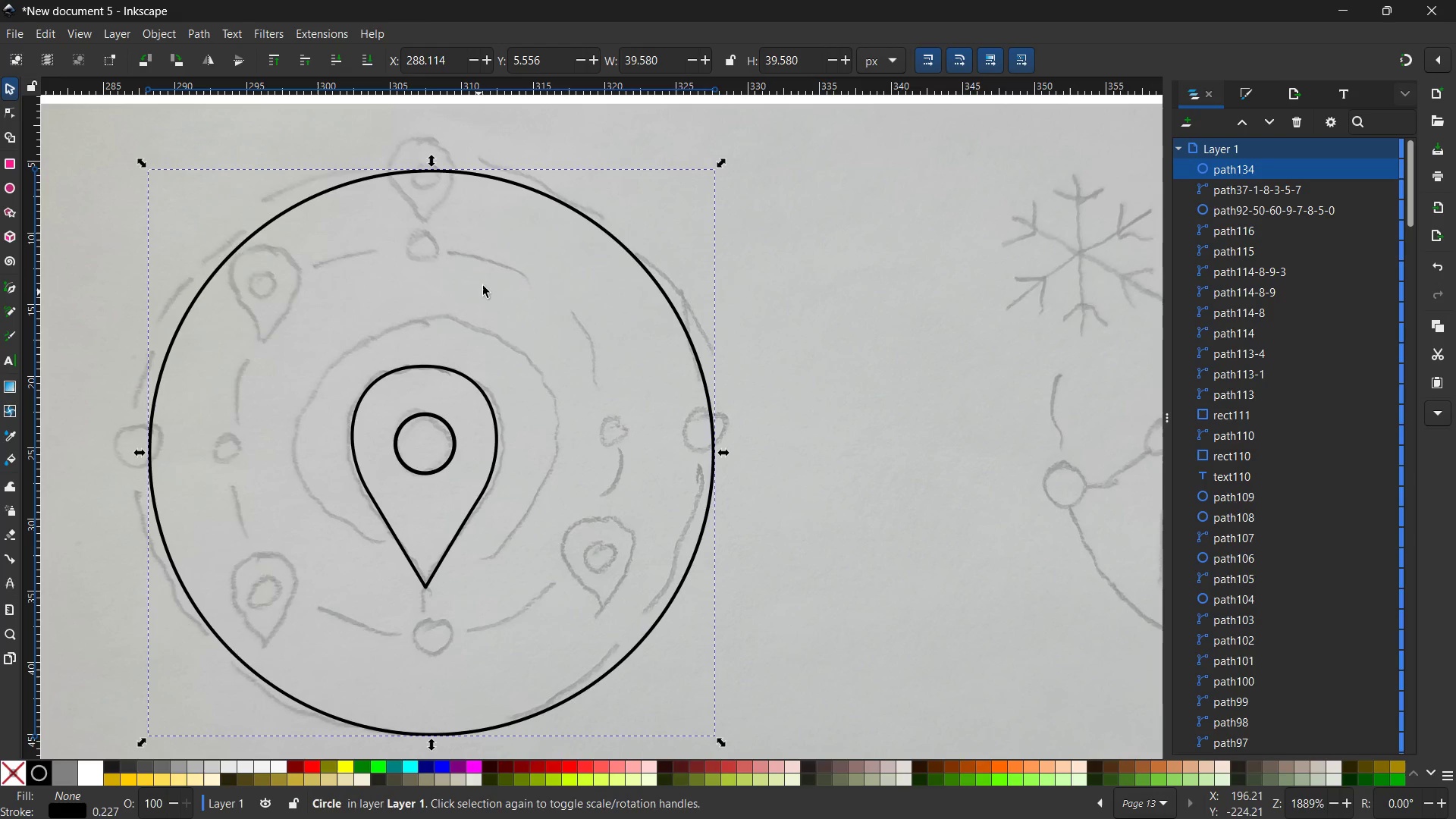 
hold_key(key=ControlLeft, duration=1.81)
left_click_drag(start_coordinate=[435, 167], to_coordinate=[429, 146])
 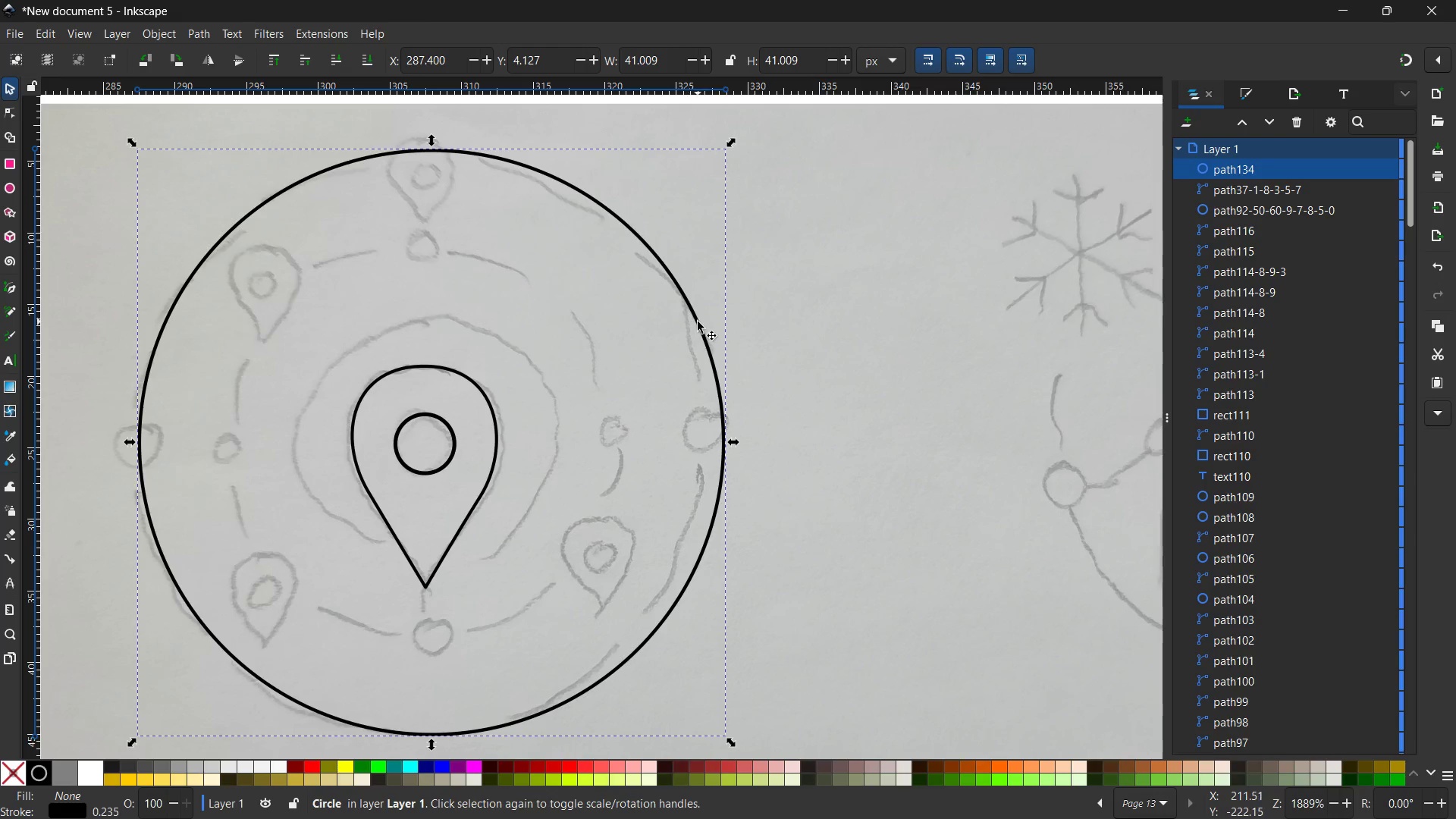 
left_click_drag(start_coordinate=[698, 322], to_coordinate=[680, 322])
 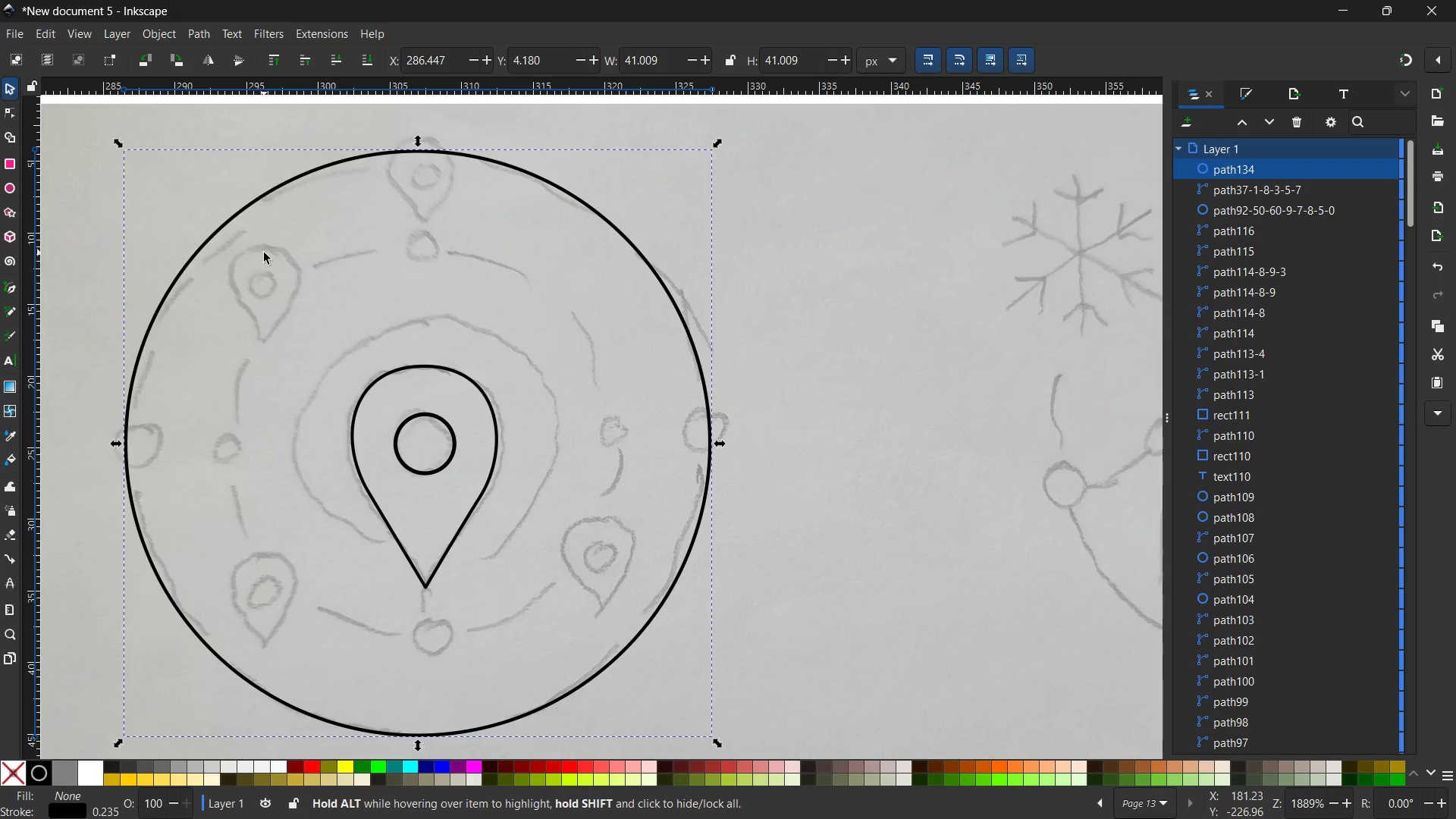 
key(Control+C)
 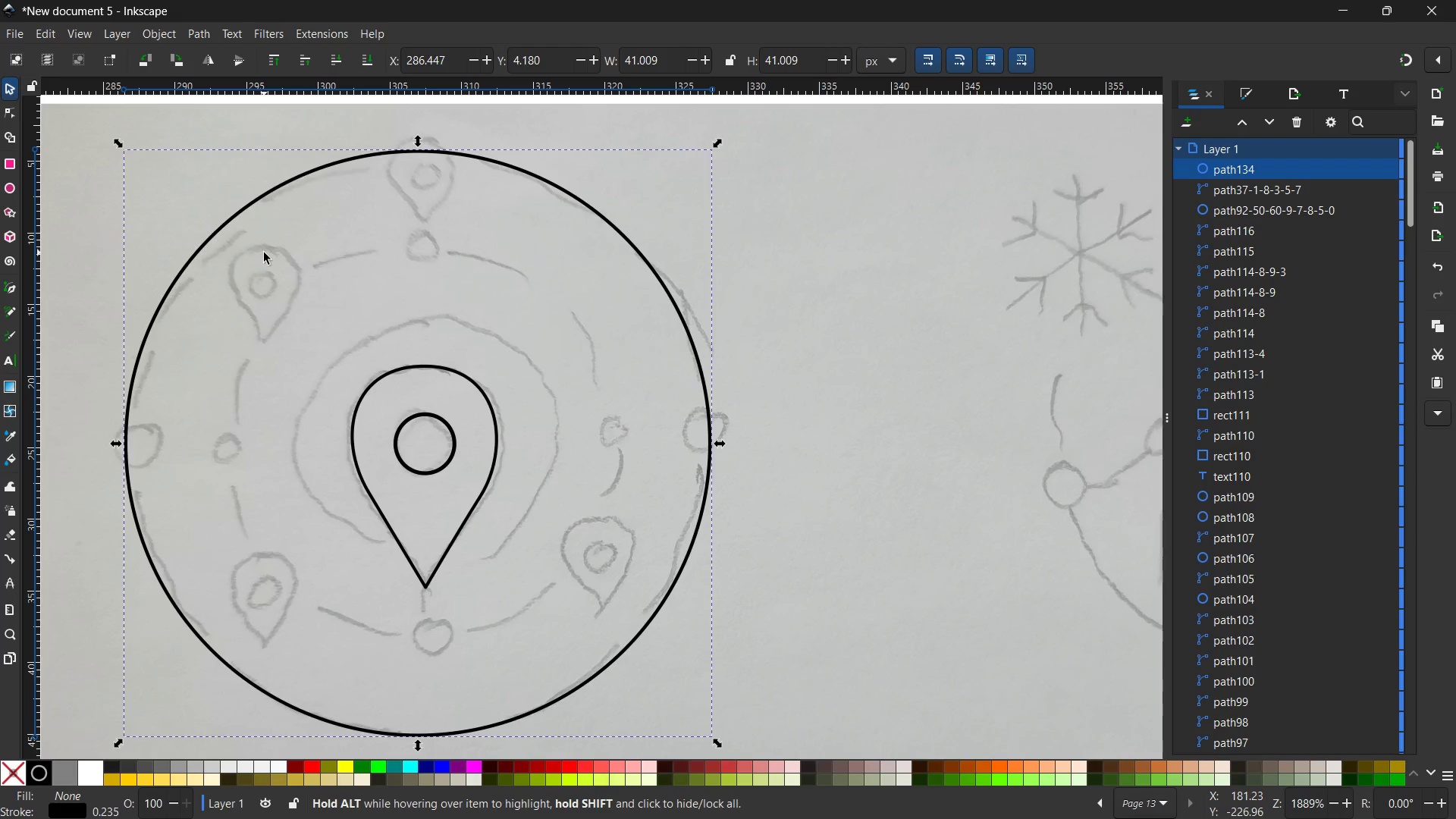 
key(Control+V)
 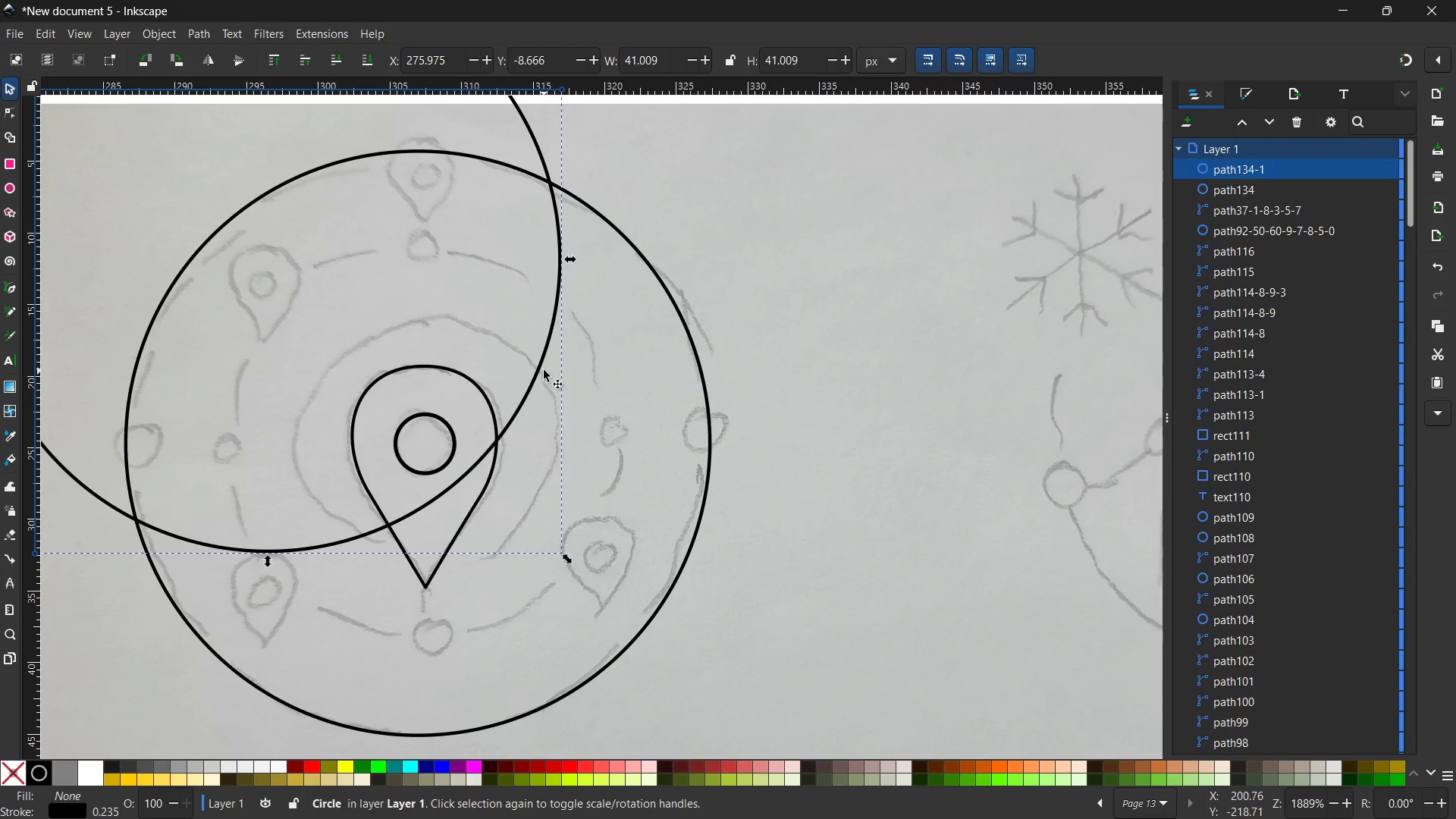 
left_click_drag(start_coordinate=[535, 367], to_coordinate=[762, 613])
 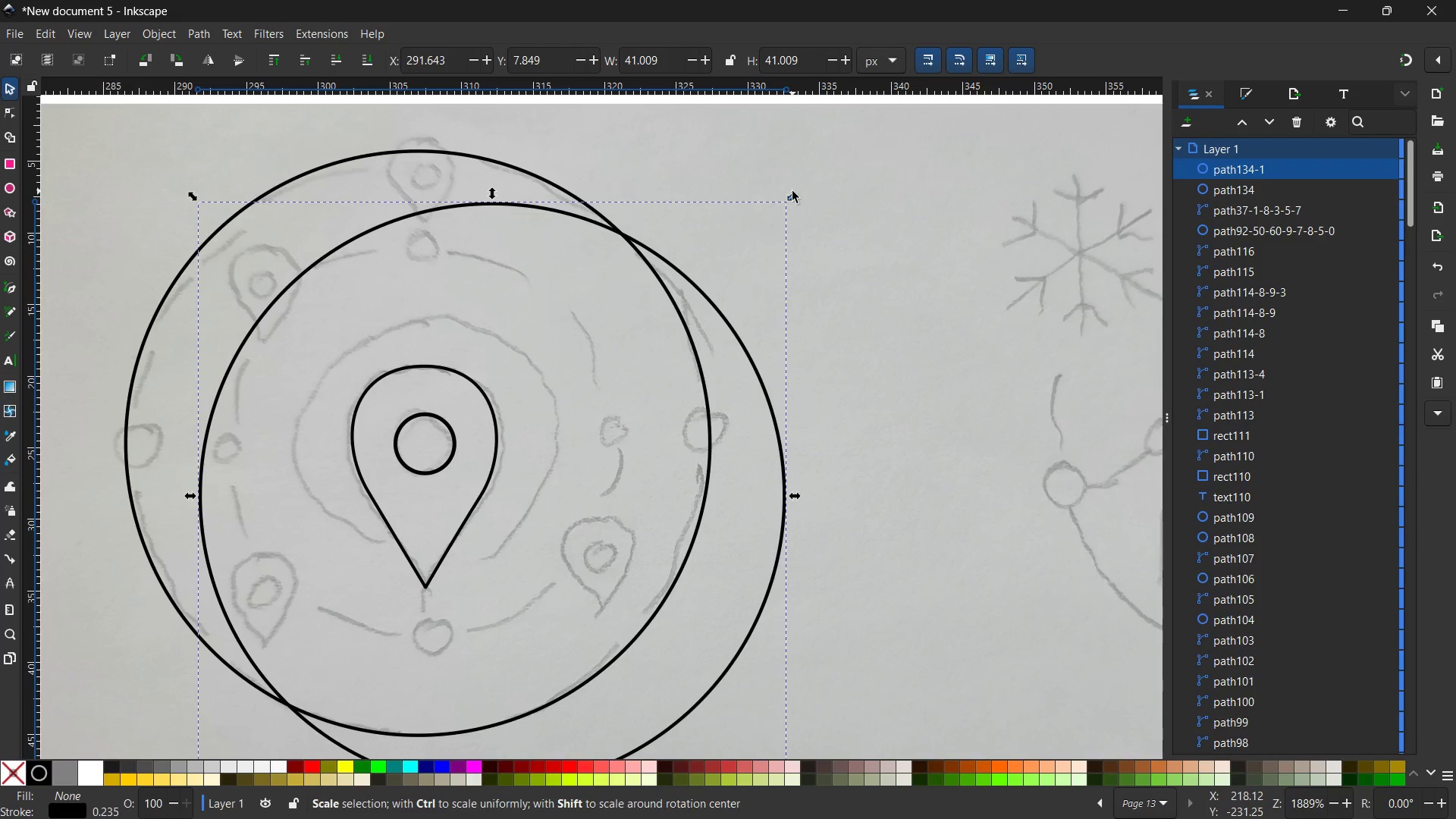 
left_click_drag(start_coordinate=[792, 191], to_coordinate=[656, 356])
 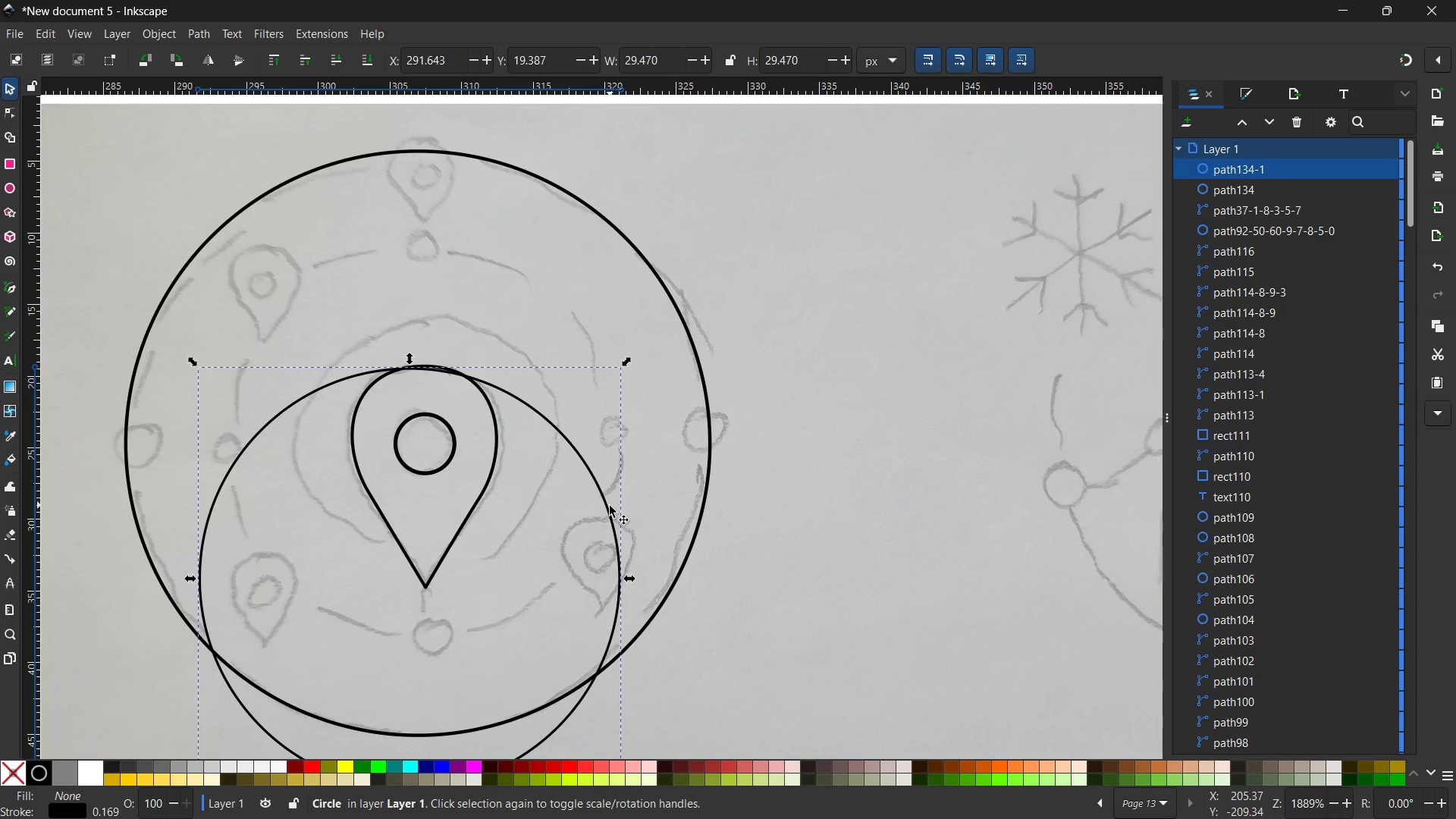 
hold_key(key=ControlLeft, duration=1.05)
 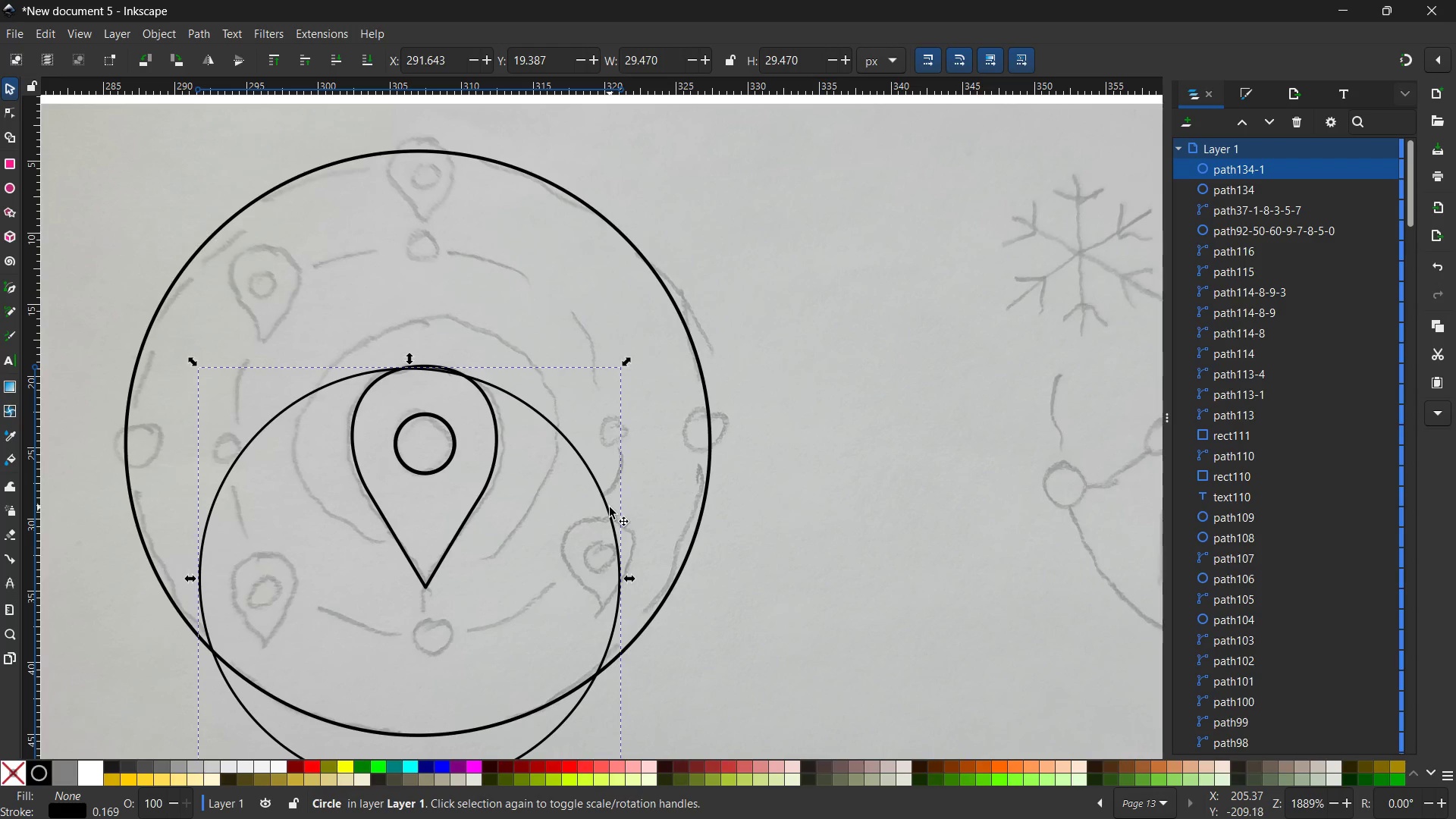 
left_click_drag(start_coordinate=[610, 507], to_coordinate=[623, 372])
 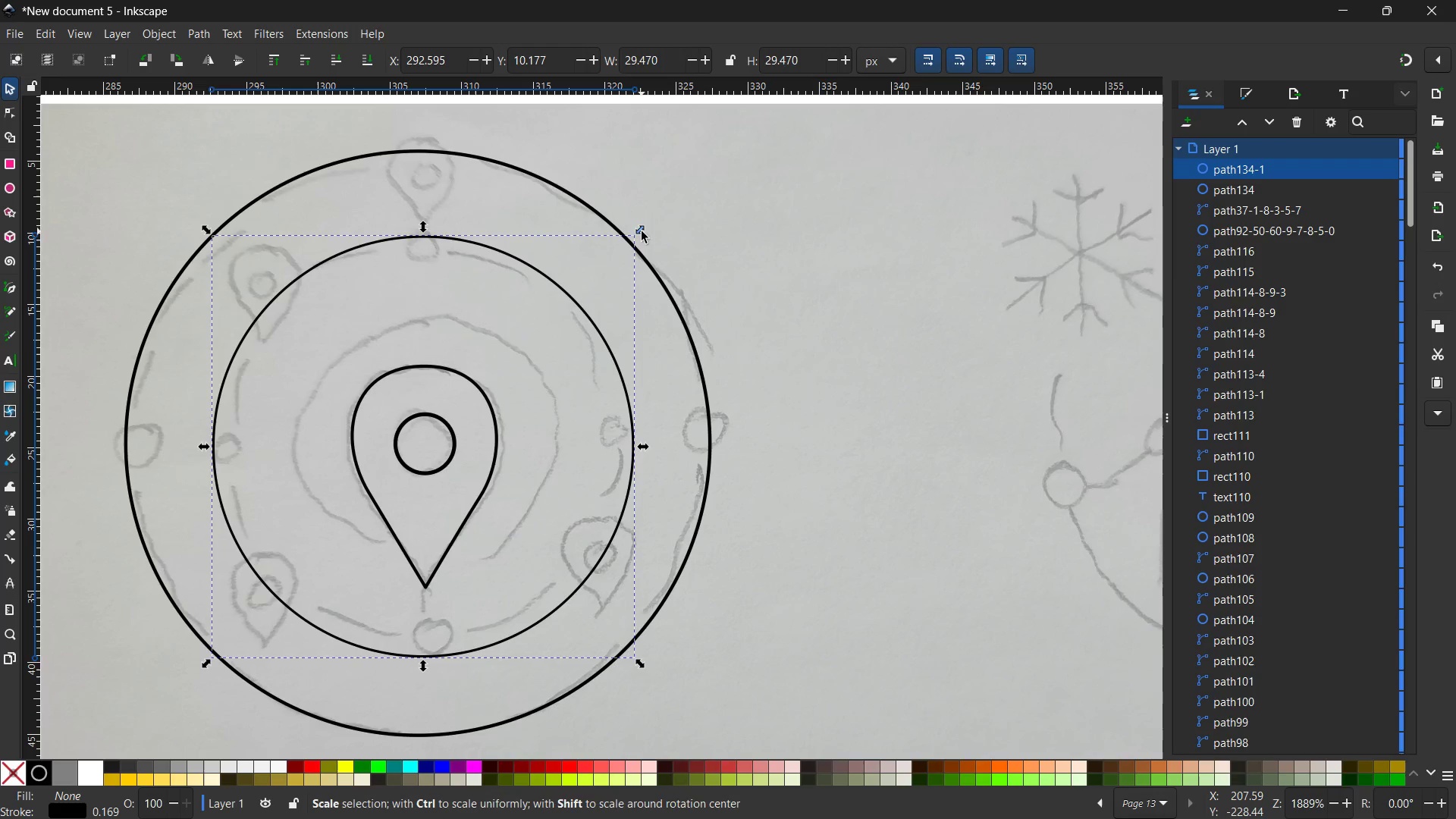 
left_click_drag(start_coordinate=[642, 231], to_coordinate=[615, 256])
 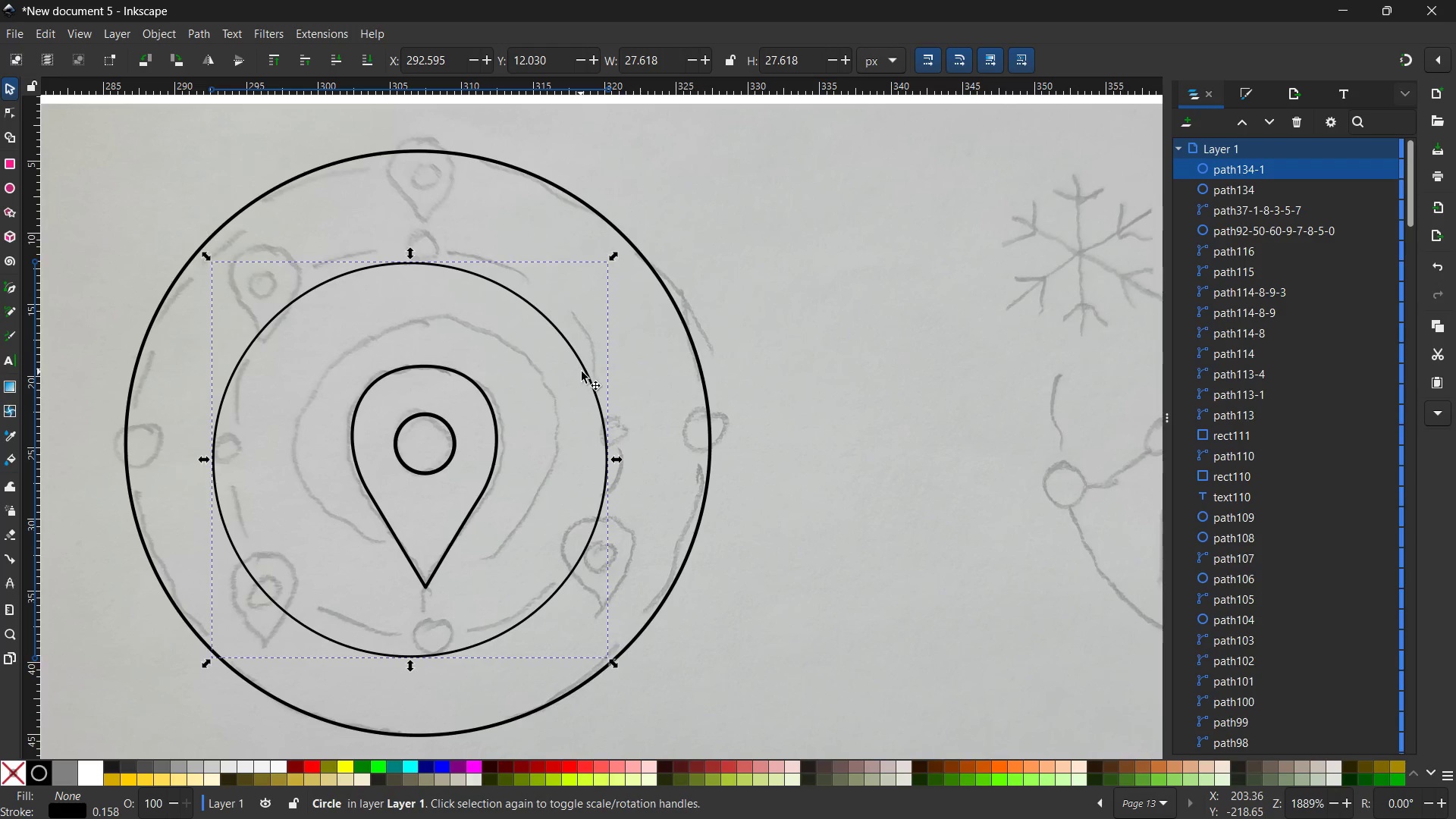 
hold_key(key=ControlLeft, duration=1.36)
 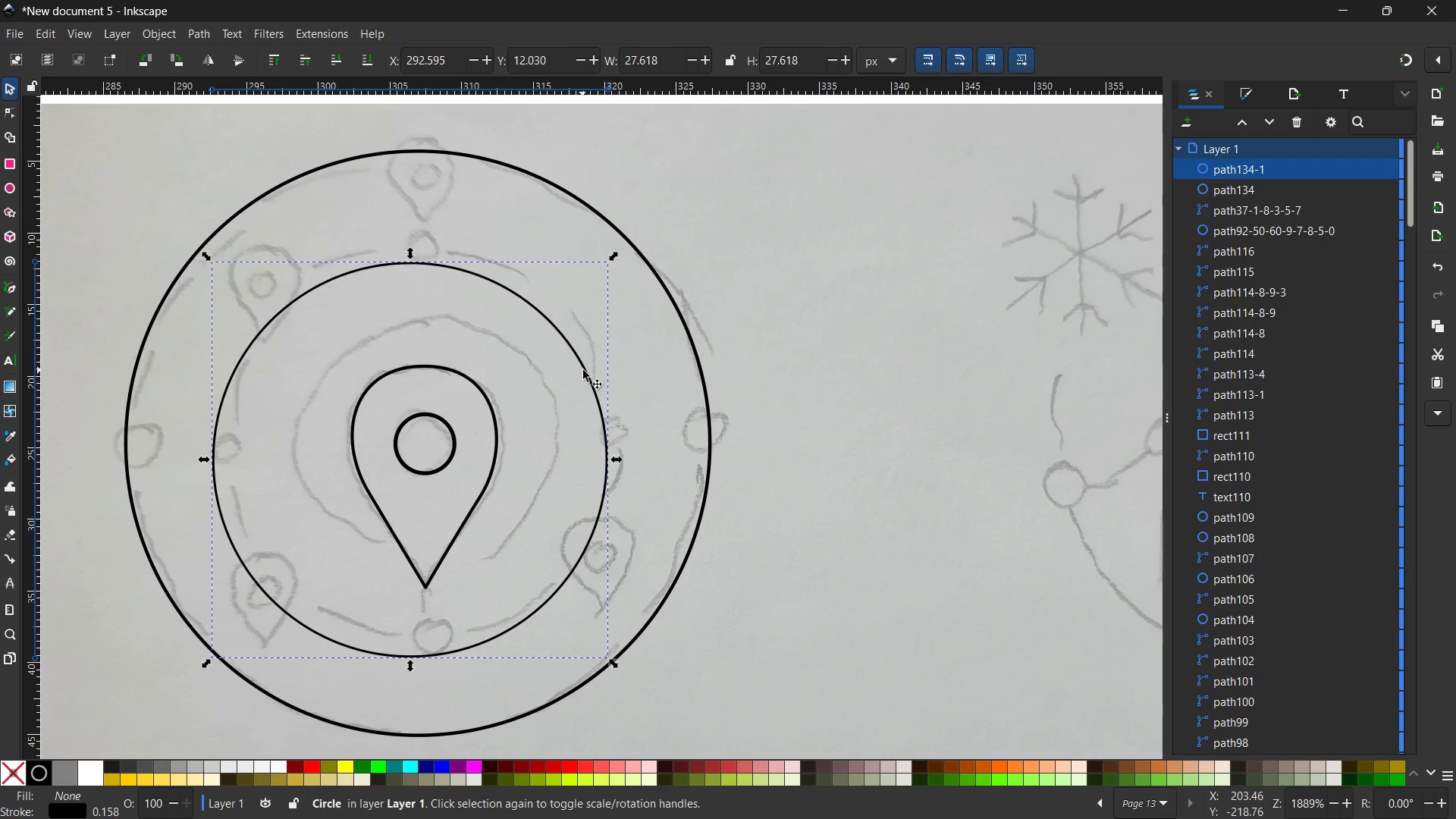 
left_click_drag(start_coordinate=[585, 368], to_coordinate=[594, 346])
 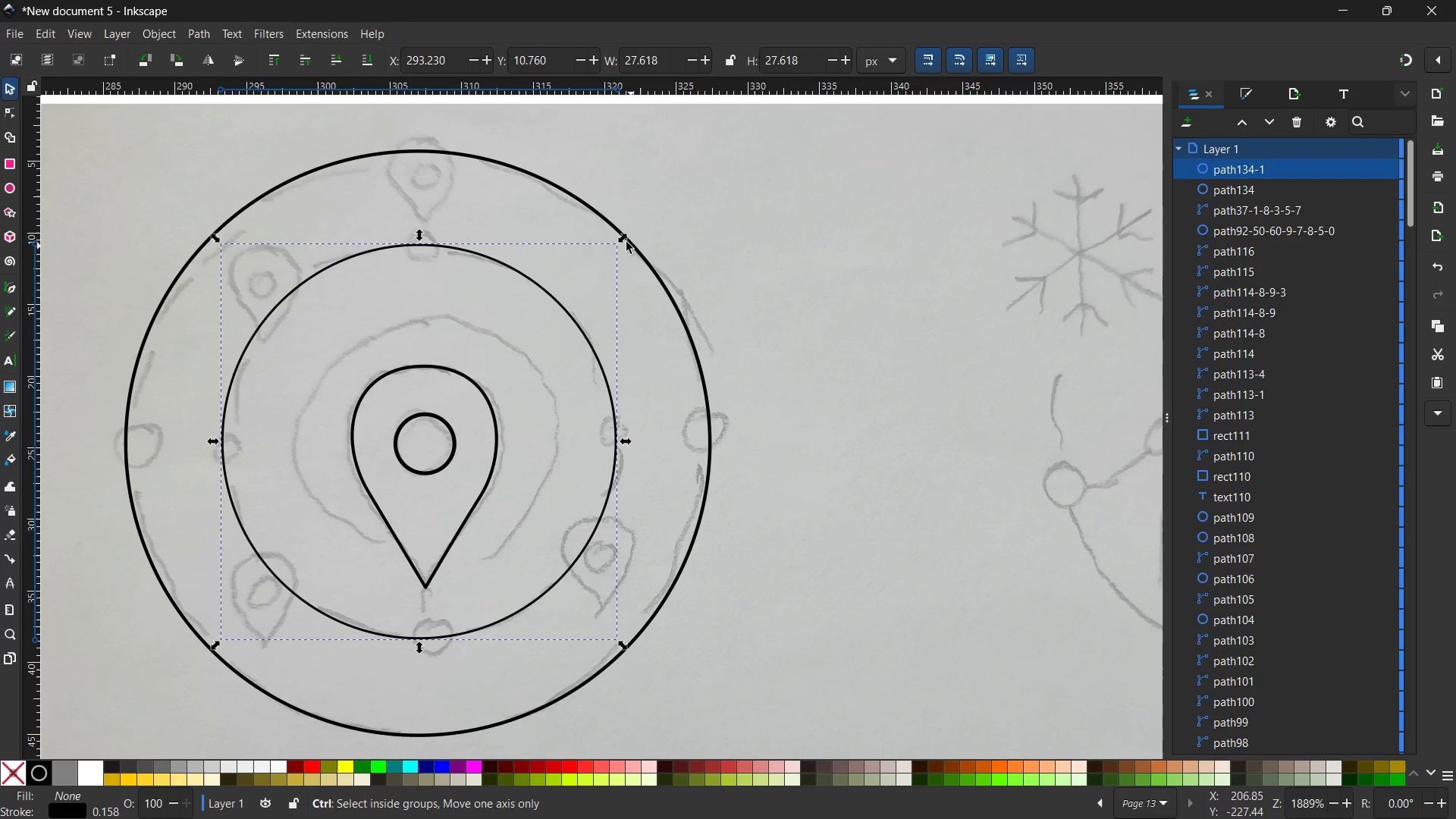 
hold_key(key=ControlLeft, duration=0.95)
left_click_drag(start_coordinate=[622, 237], to_coordinate=[616, 247])
 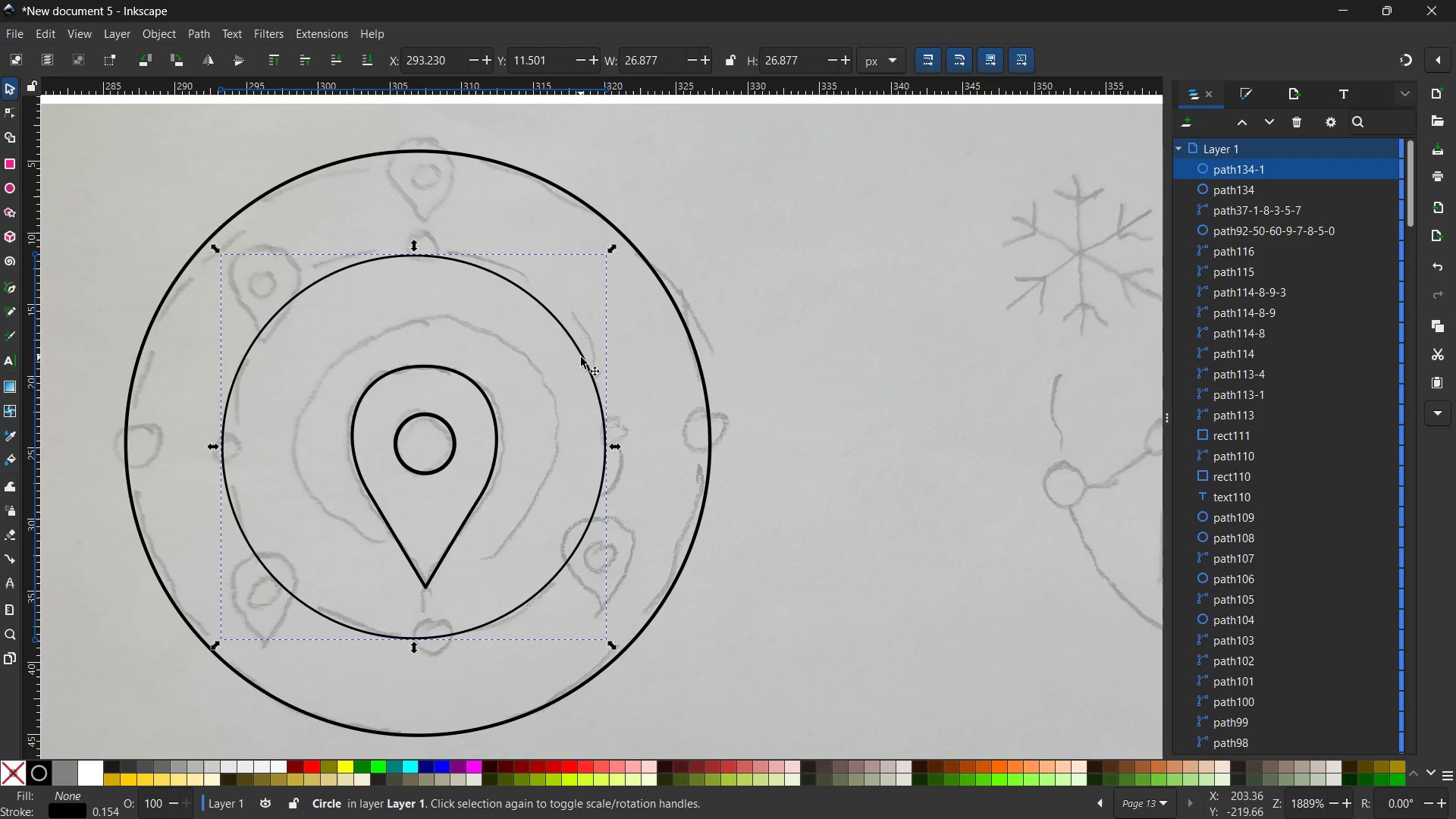 
left_click_drag(start_coordinate=[581, 357], to_coordinate=[585, 347])
 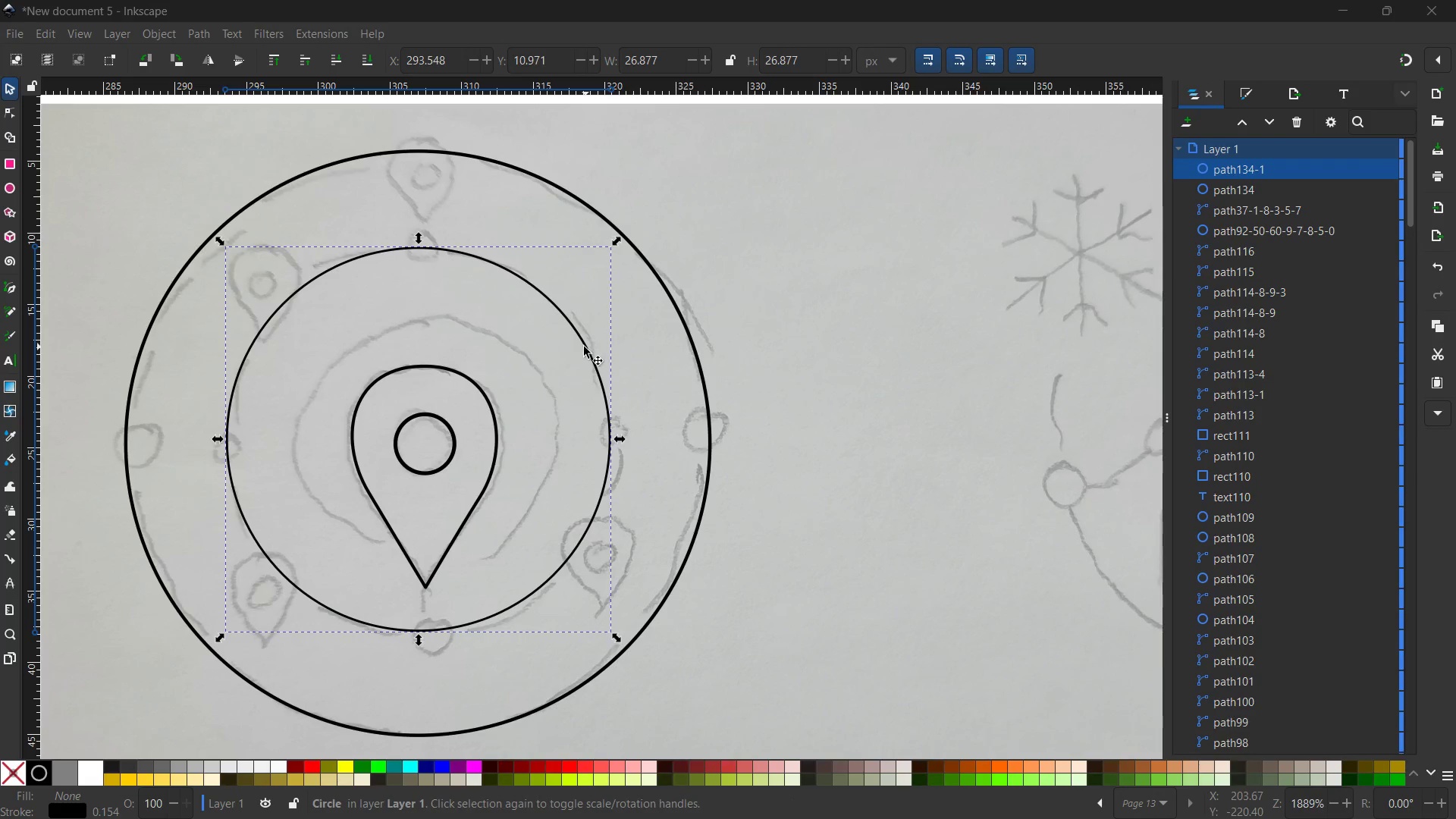 
wait(6.58)
 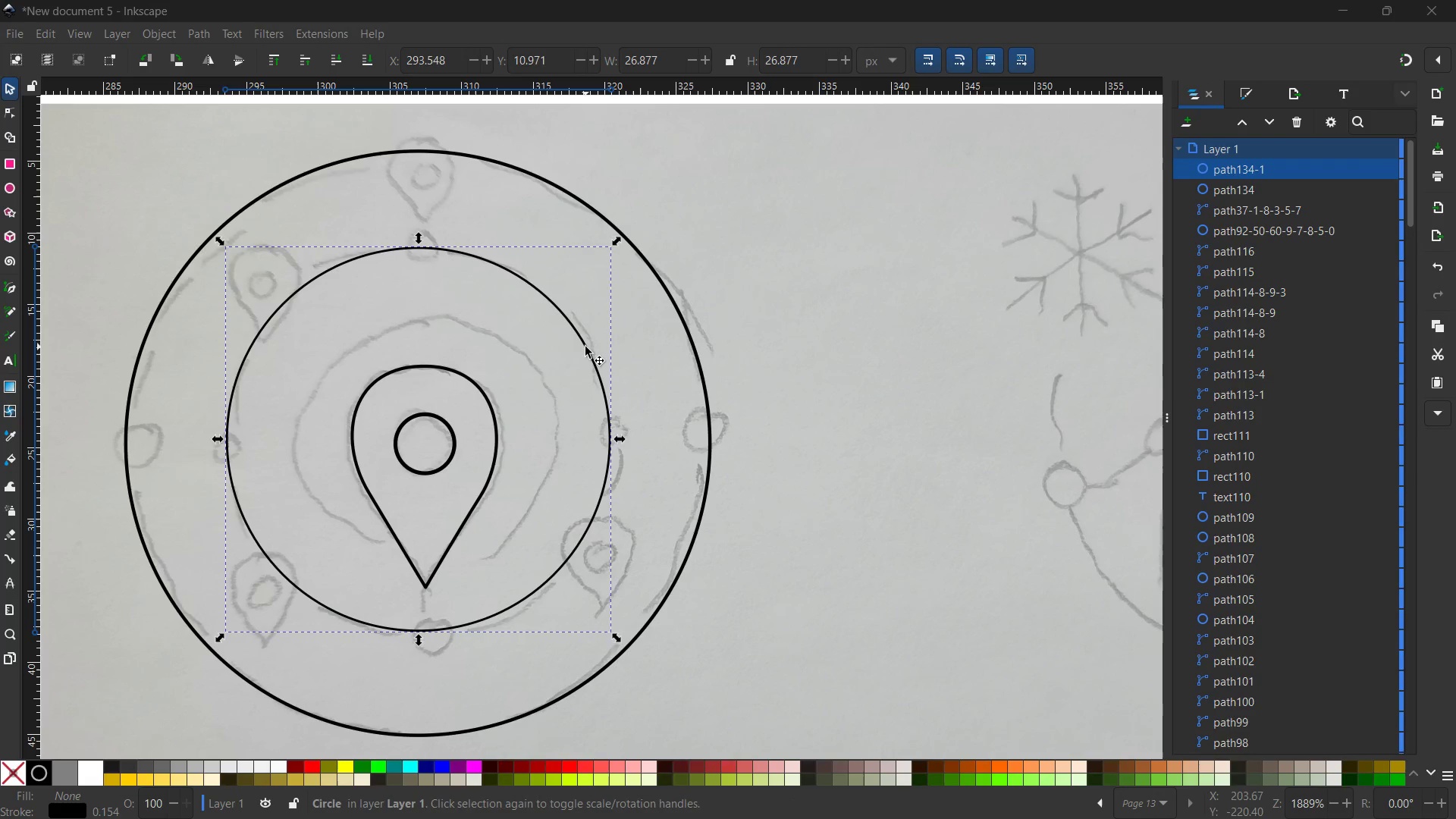 
left_click([445, 428])
 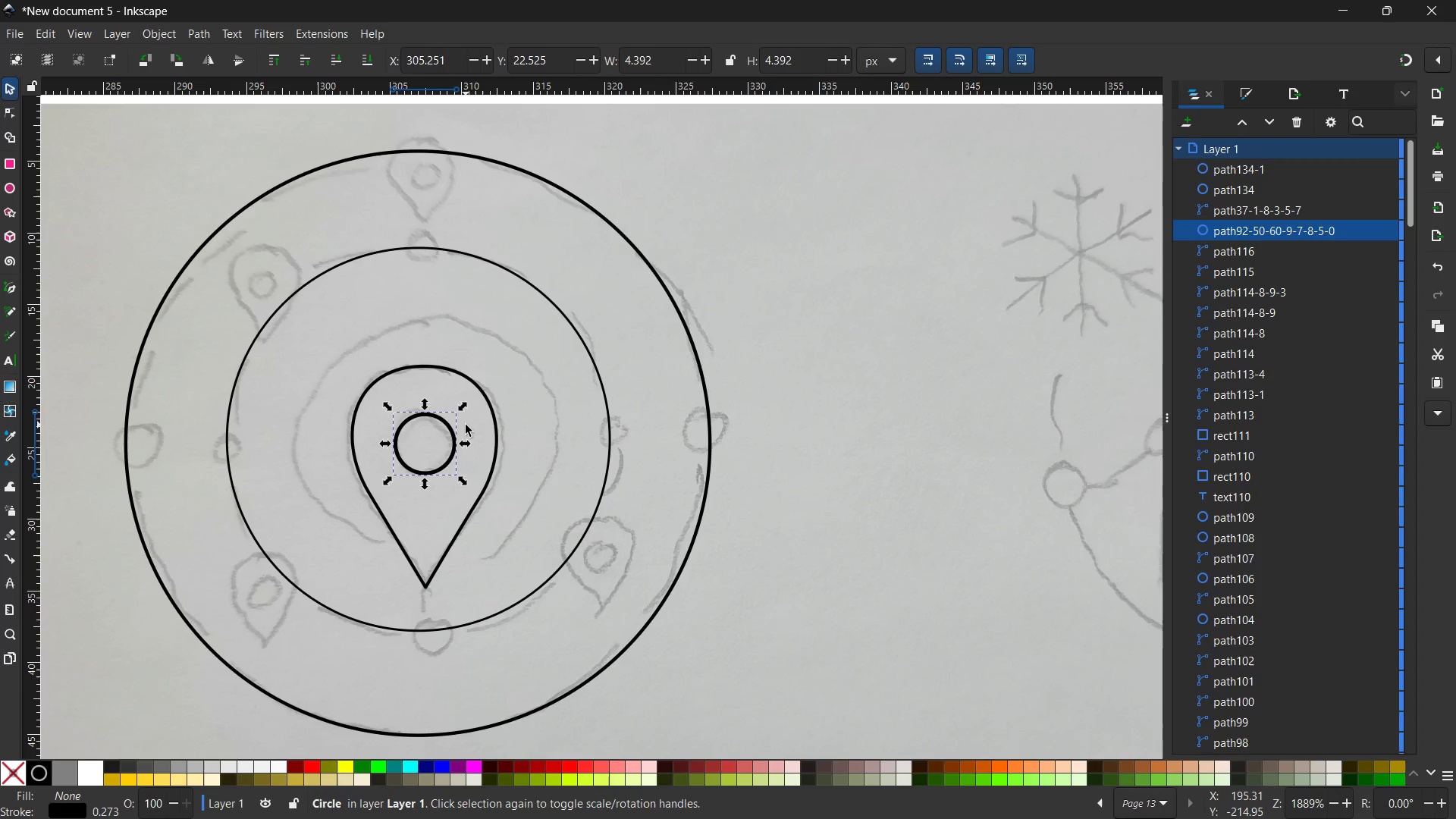 
hold_key(key=ControlLeft, duration=1.08)
 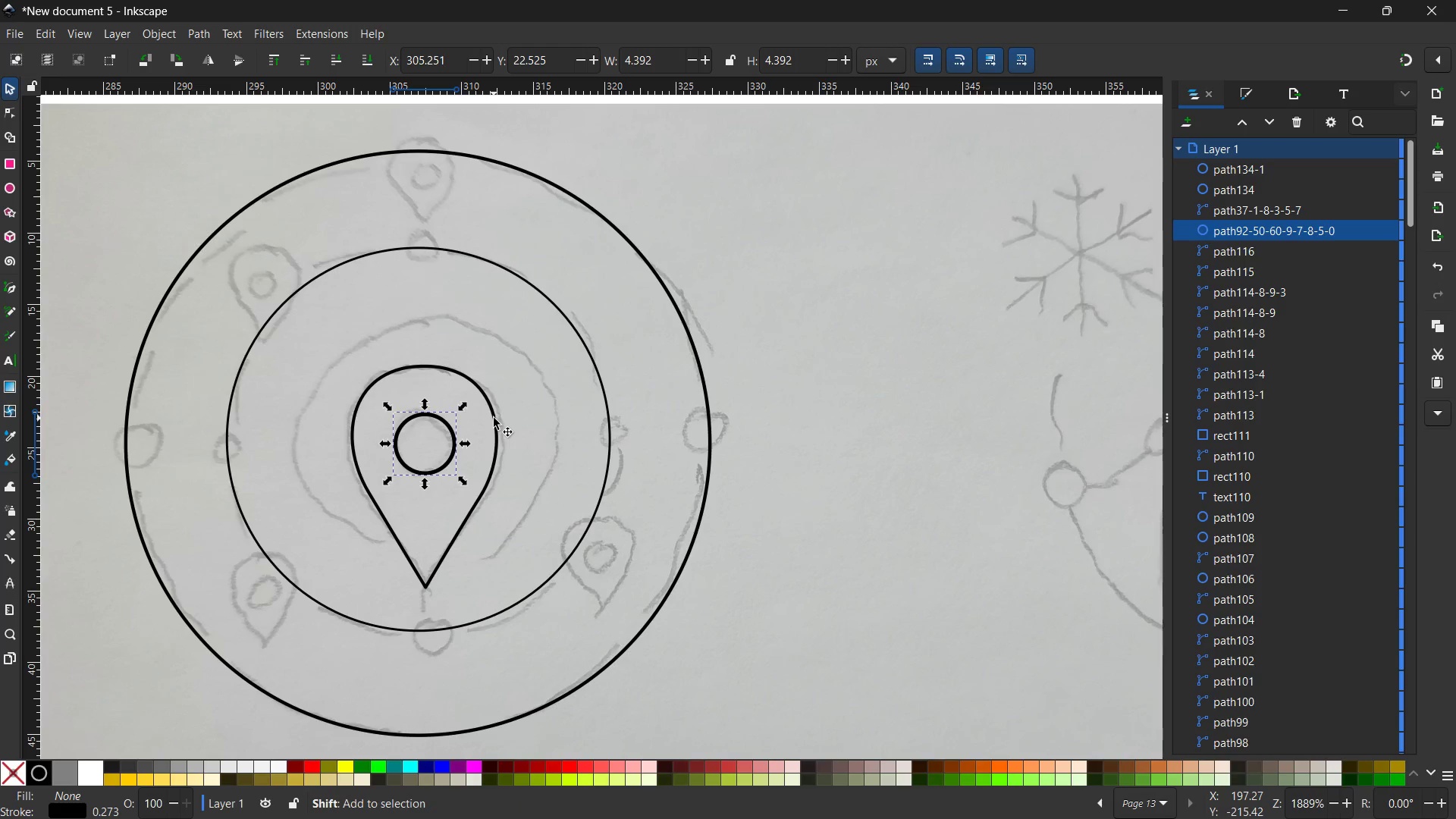 
hold_key(key=ShiftLeft, duration=0.78)
left_click([494, 418])
 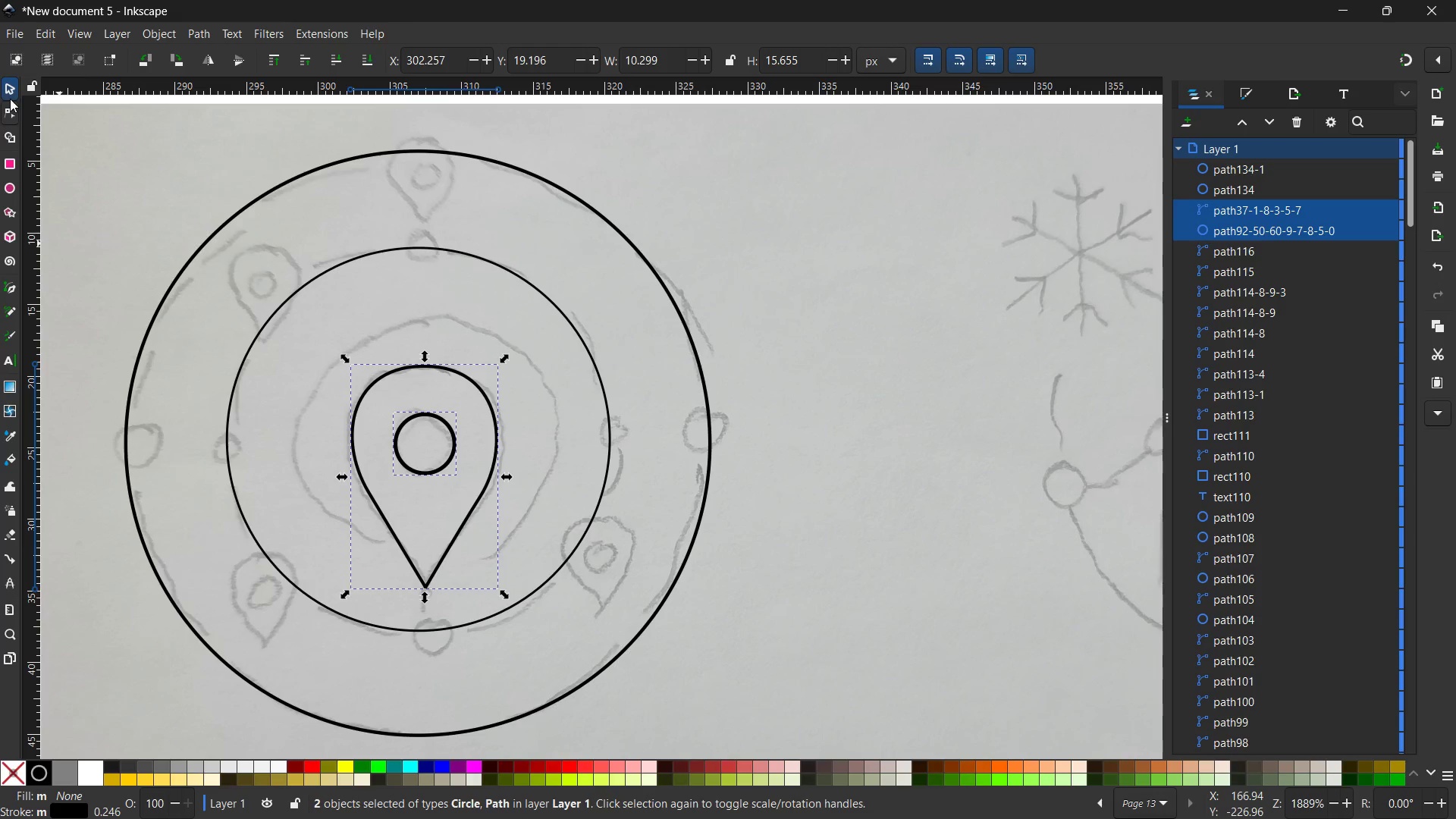 
left_click([7, 90])
 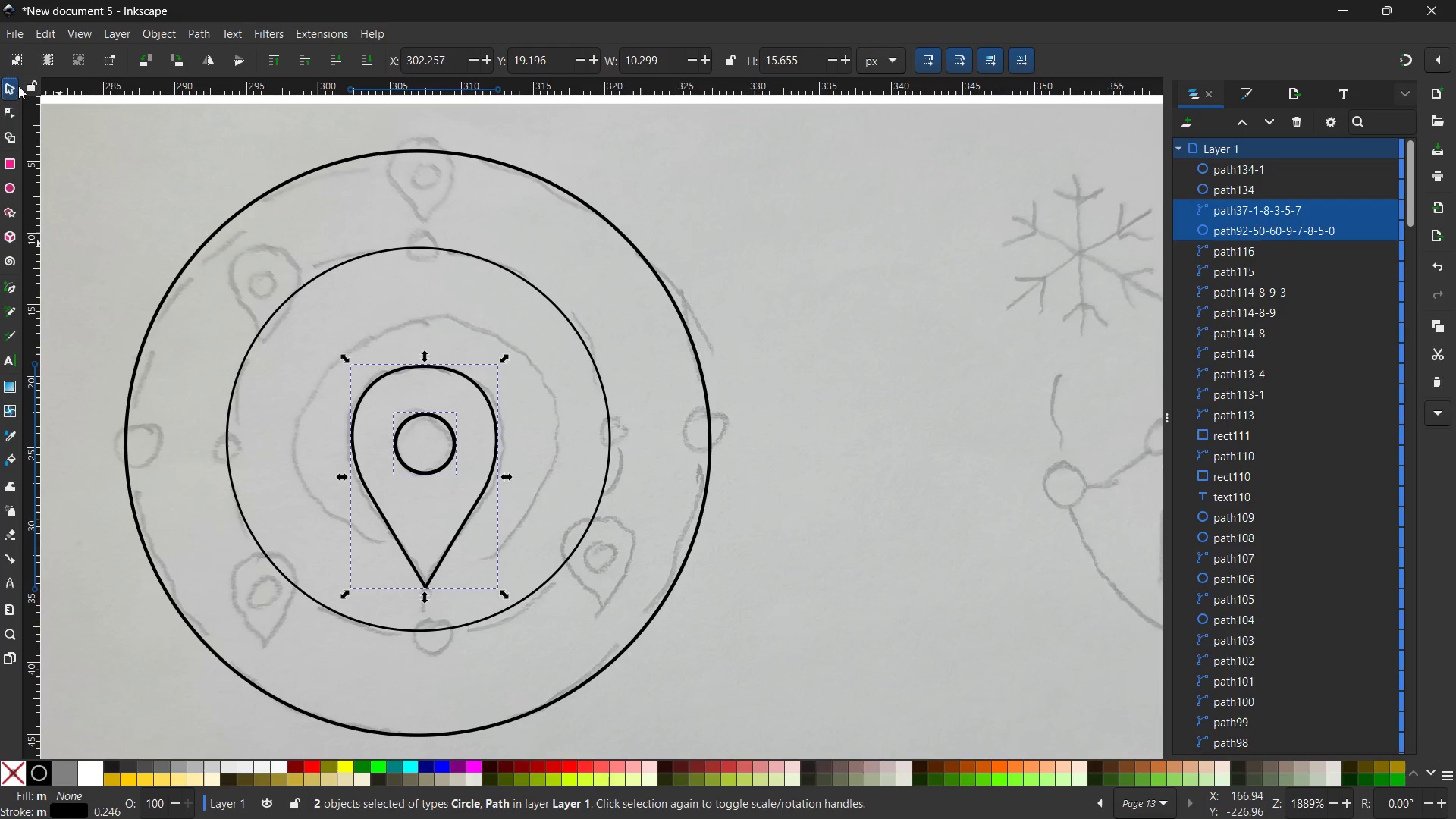 
key(Control+C)
 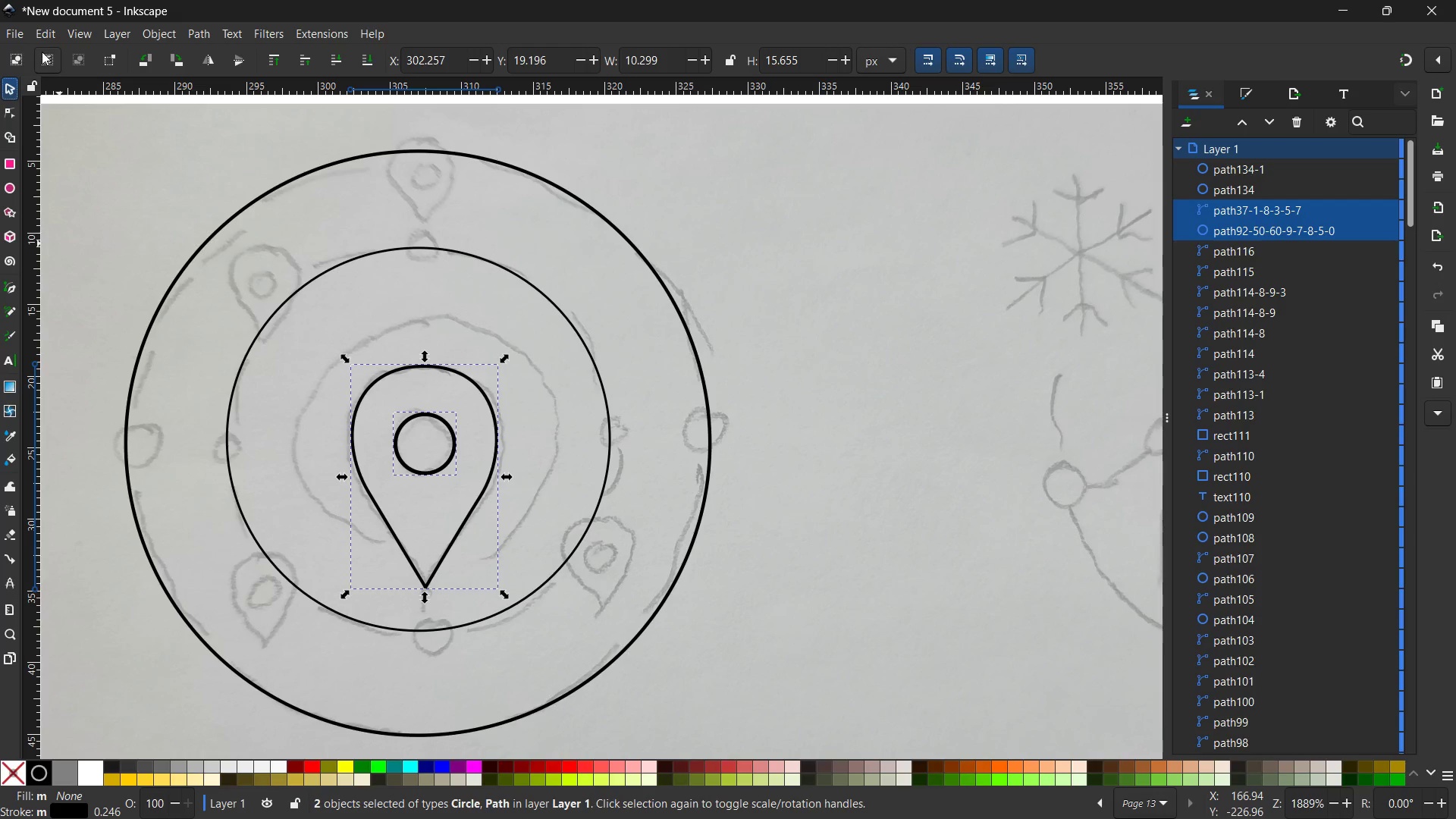 
key(Control+V)
 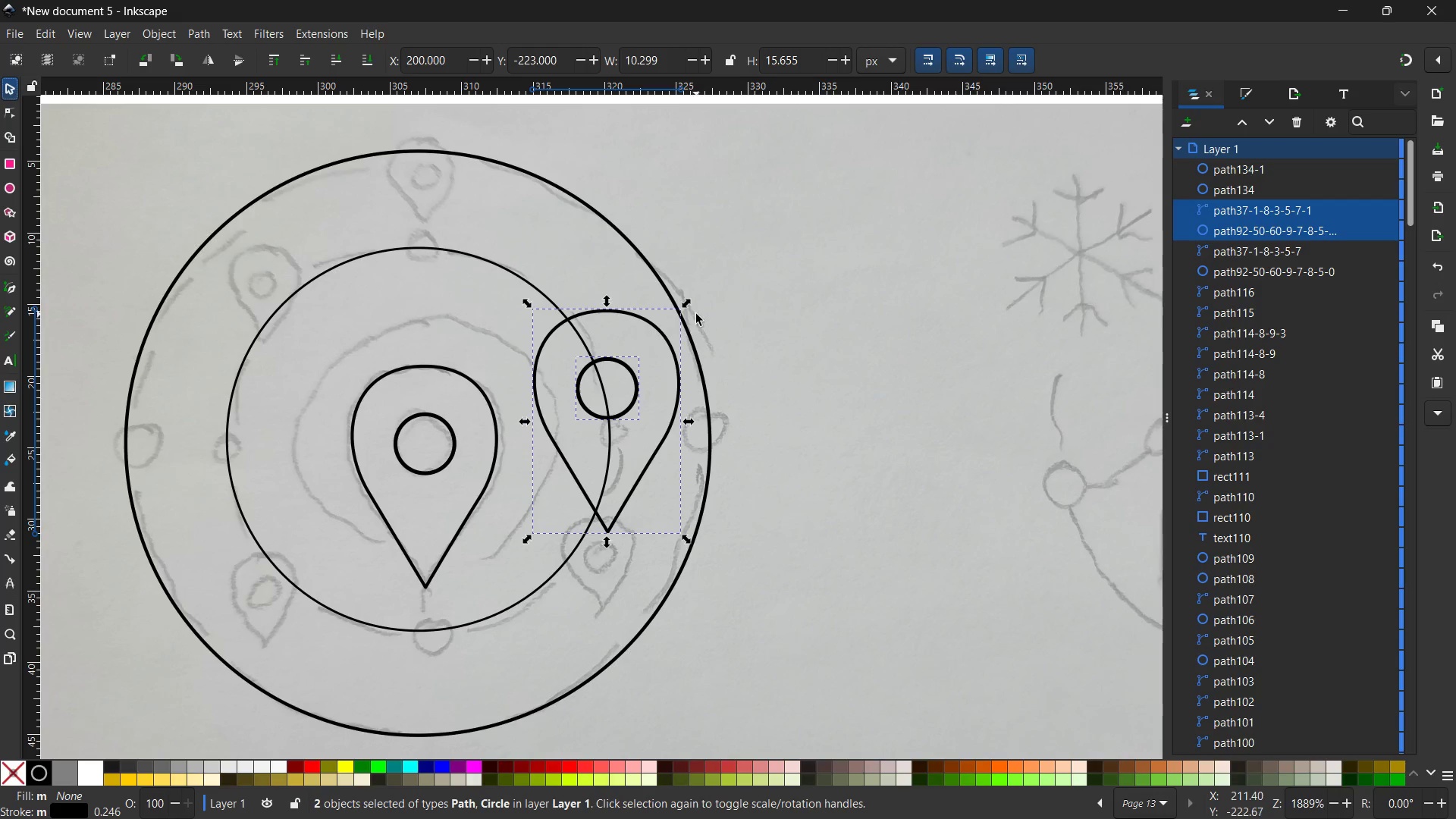 
hold_key(key=ControlLeft, duration=3.75)
left_click_drag(start_coordinate=[692, 304], to_coordinate=[610, 429])
 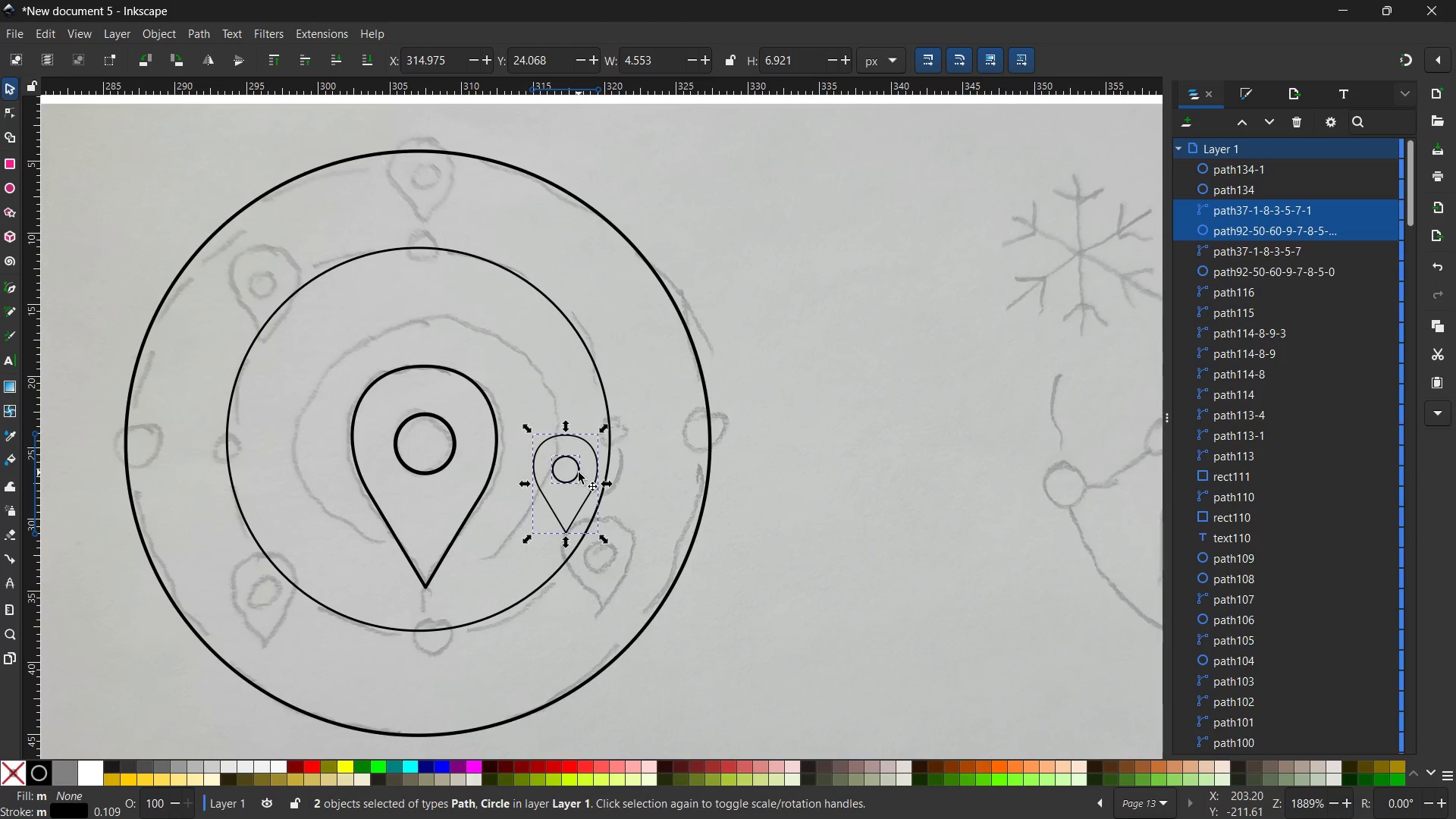 
left_click_drag(start_coordinate=[579, 472], to_coordinate=[612, 562])
 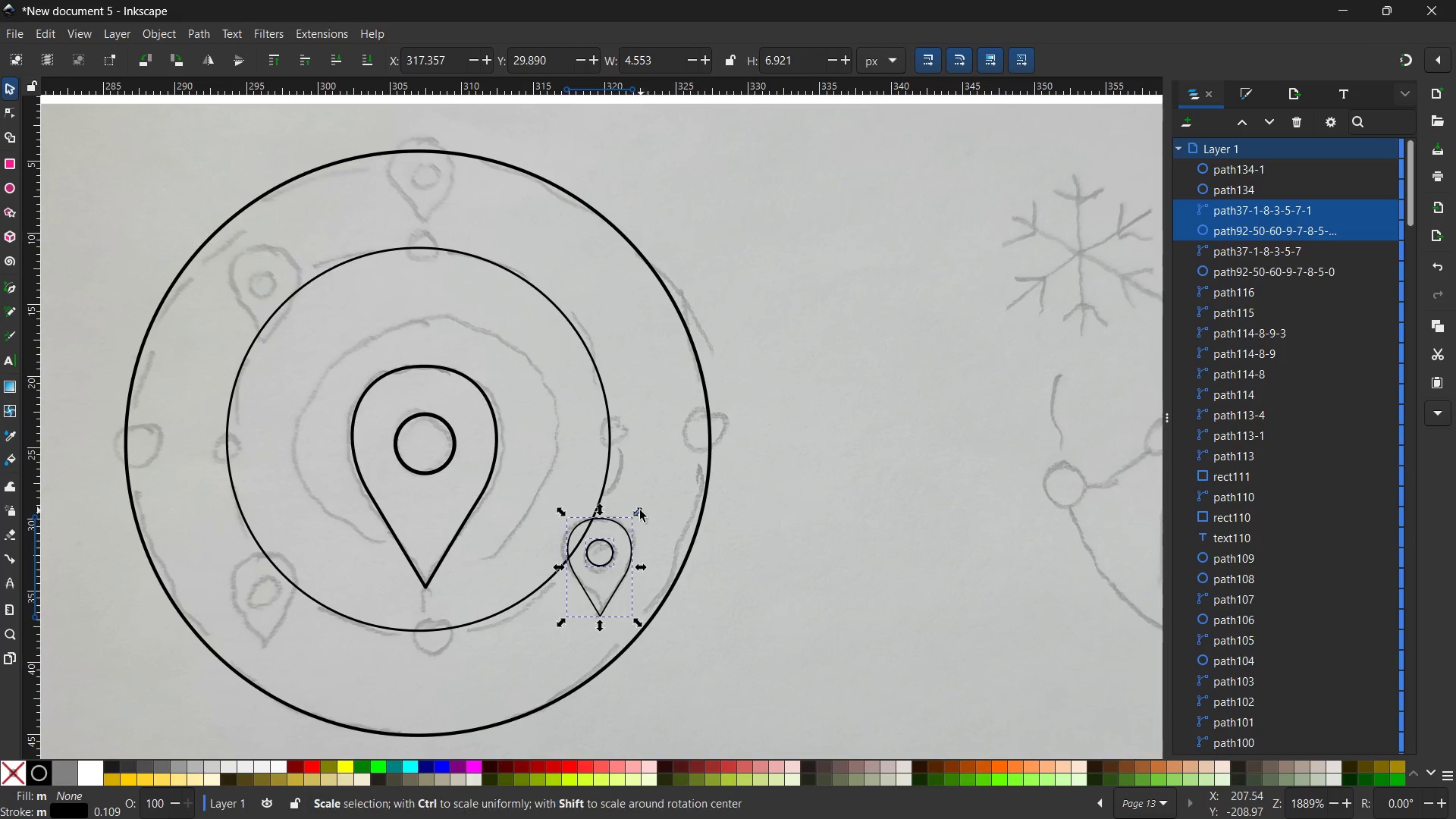 
hold_key(key=ControlLeft, duration=2.09)
left_click_drag(start_coordinate=[638, 510], to_coordinate=[642, 513])
 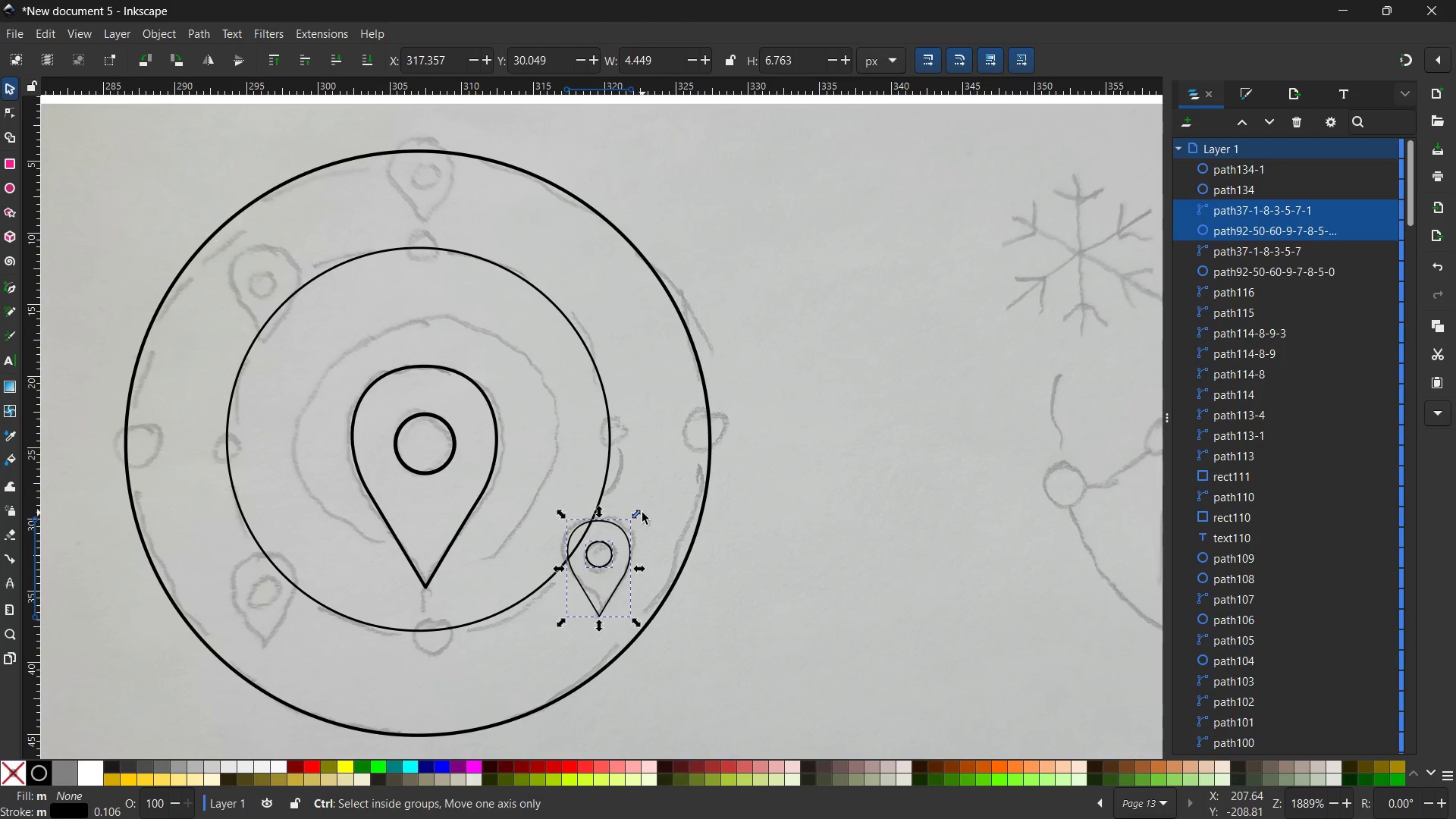 
key(Control+C)
 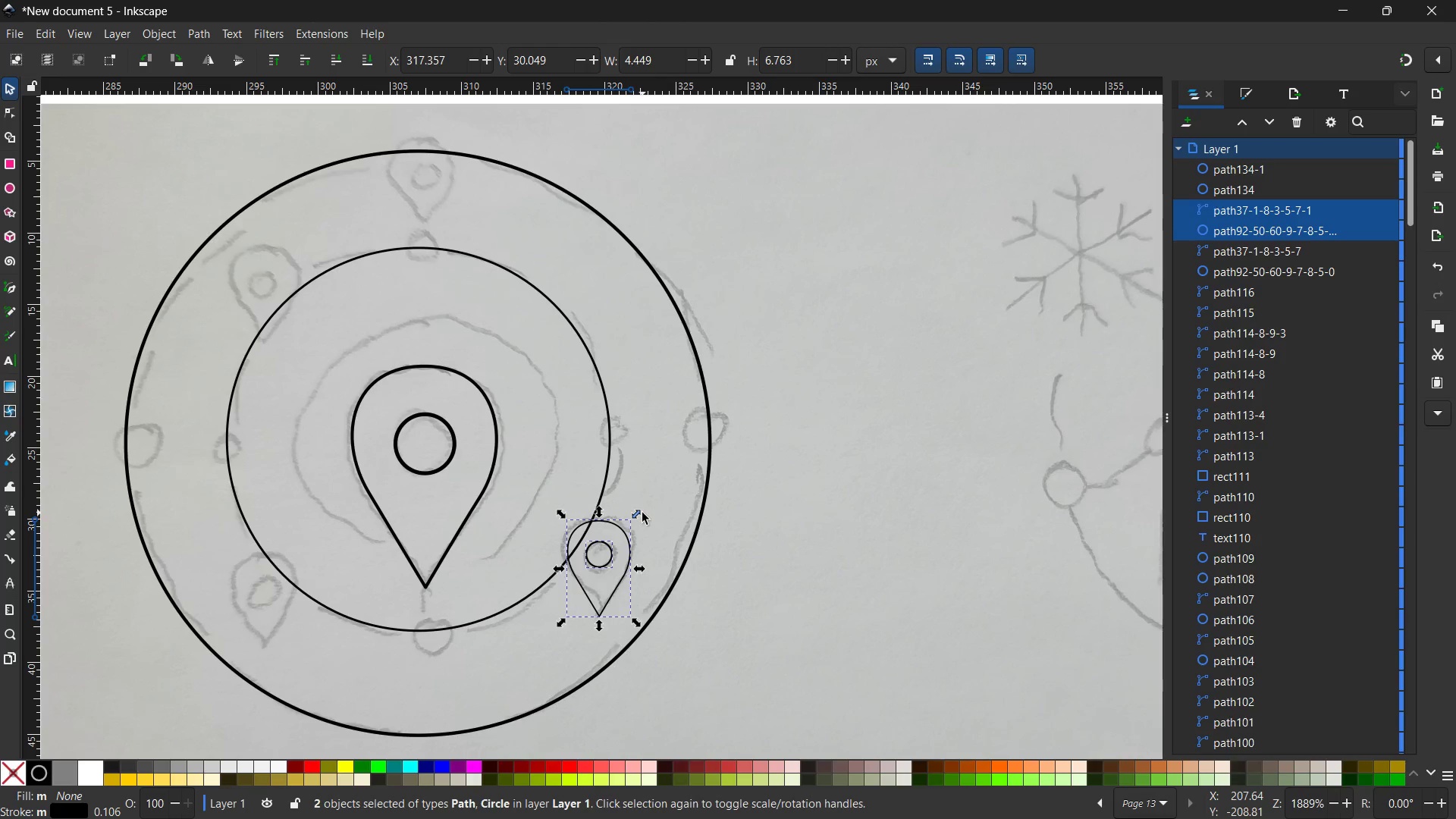 
key(Control+V)
 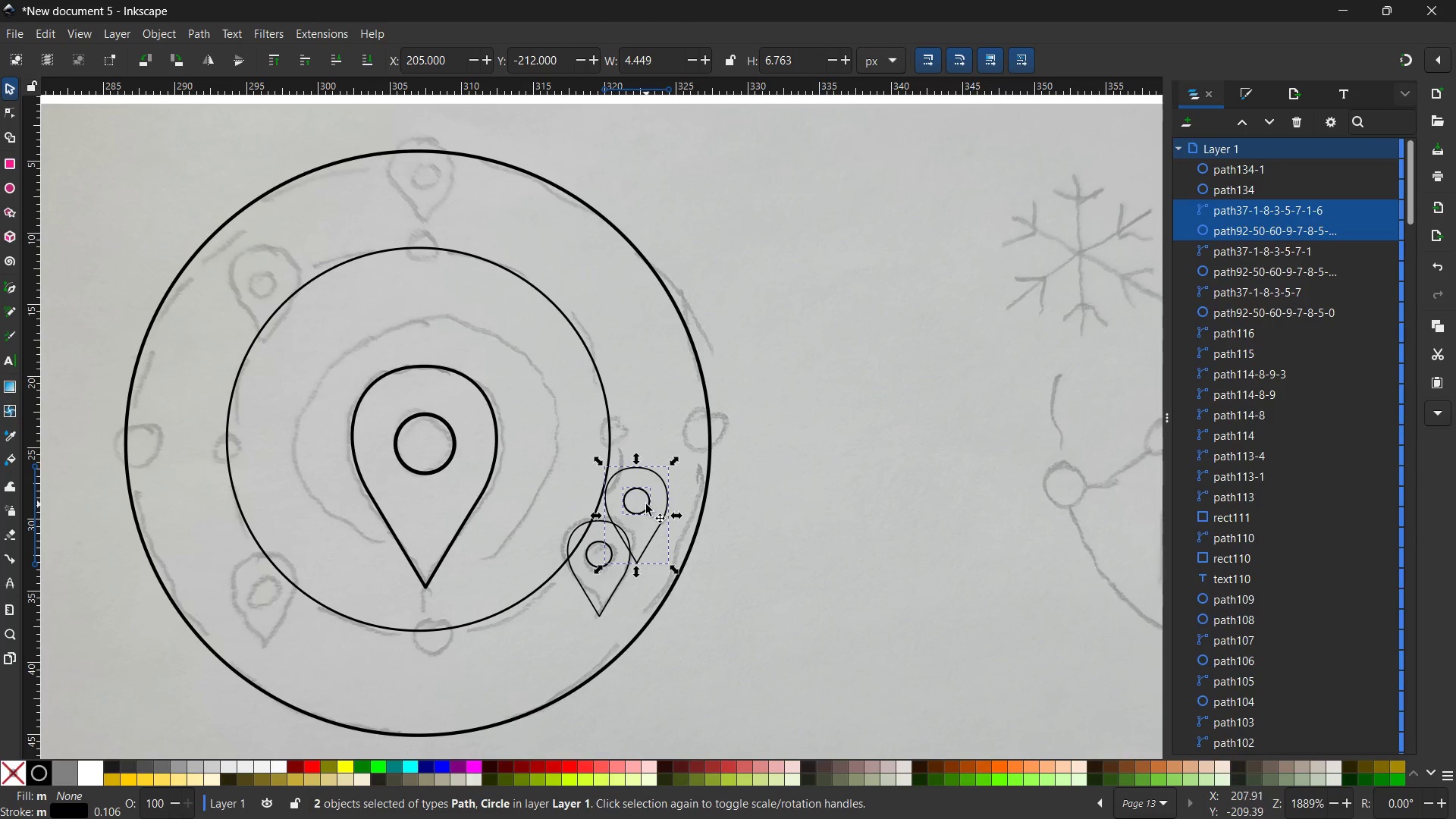 
left_click_drag(start_coordinate=[646, 504], to_coordinate=[274, 593])
 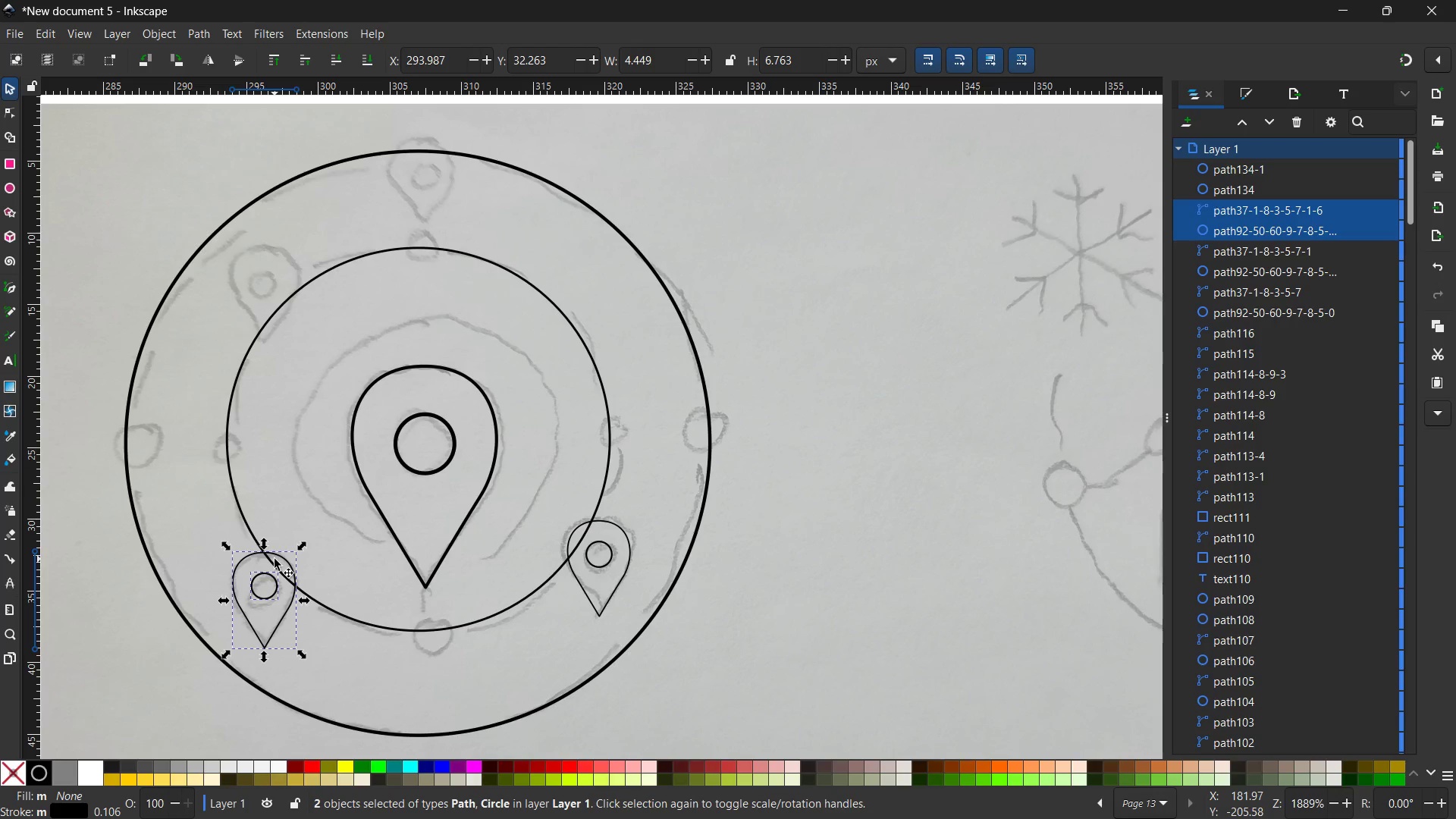 
wait(10.83)
 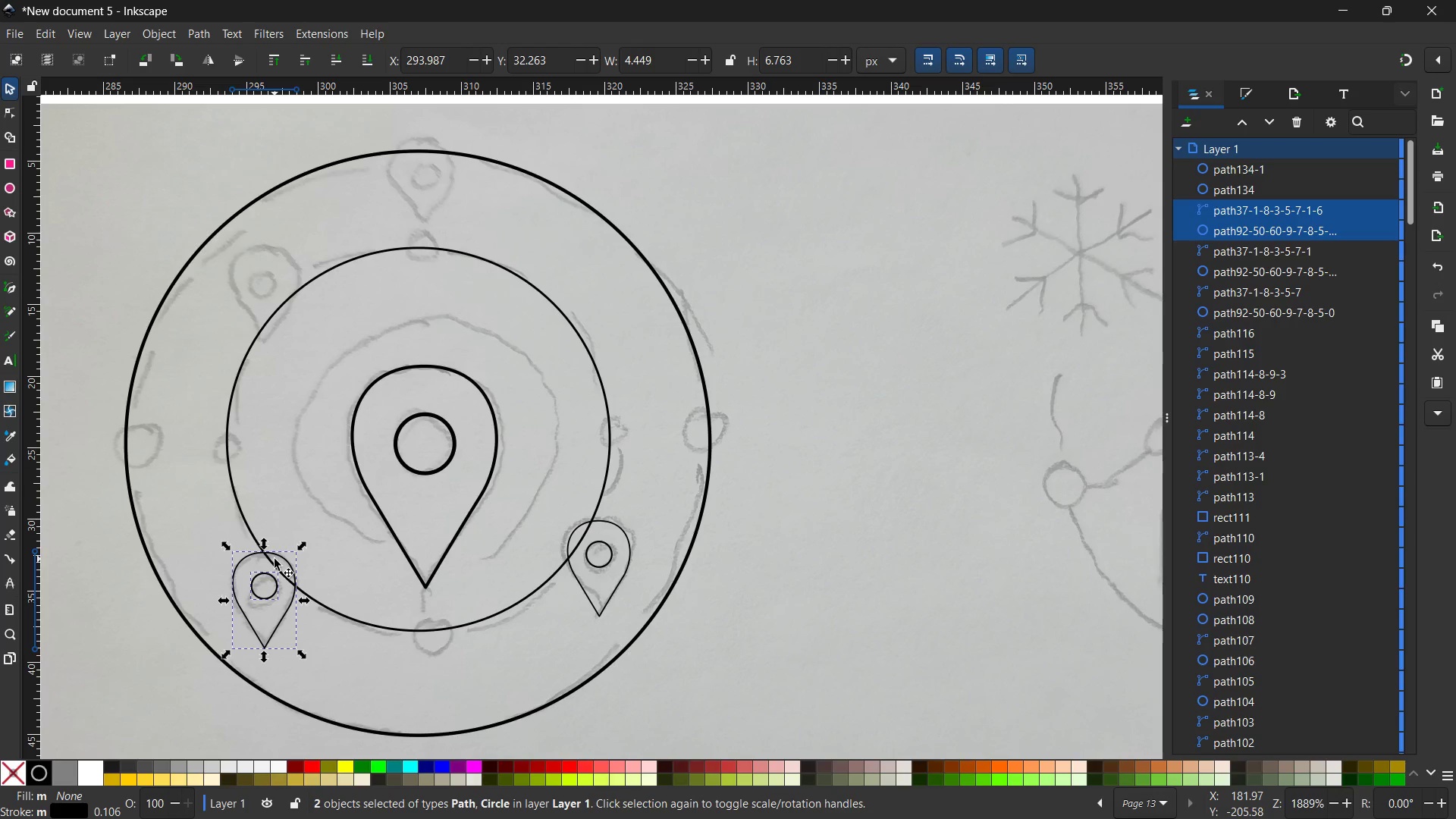 
key(Control+C)
 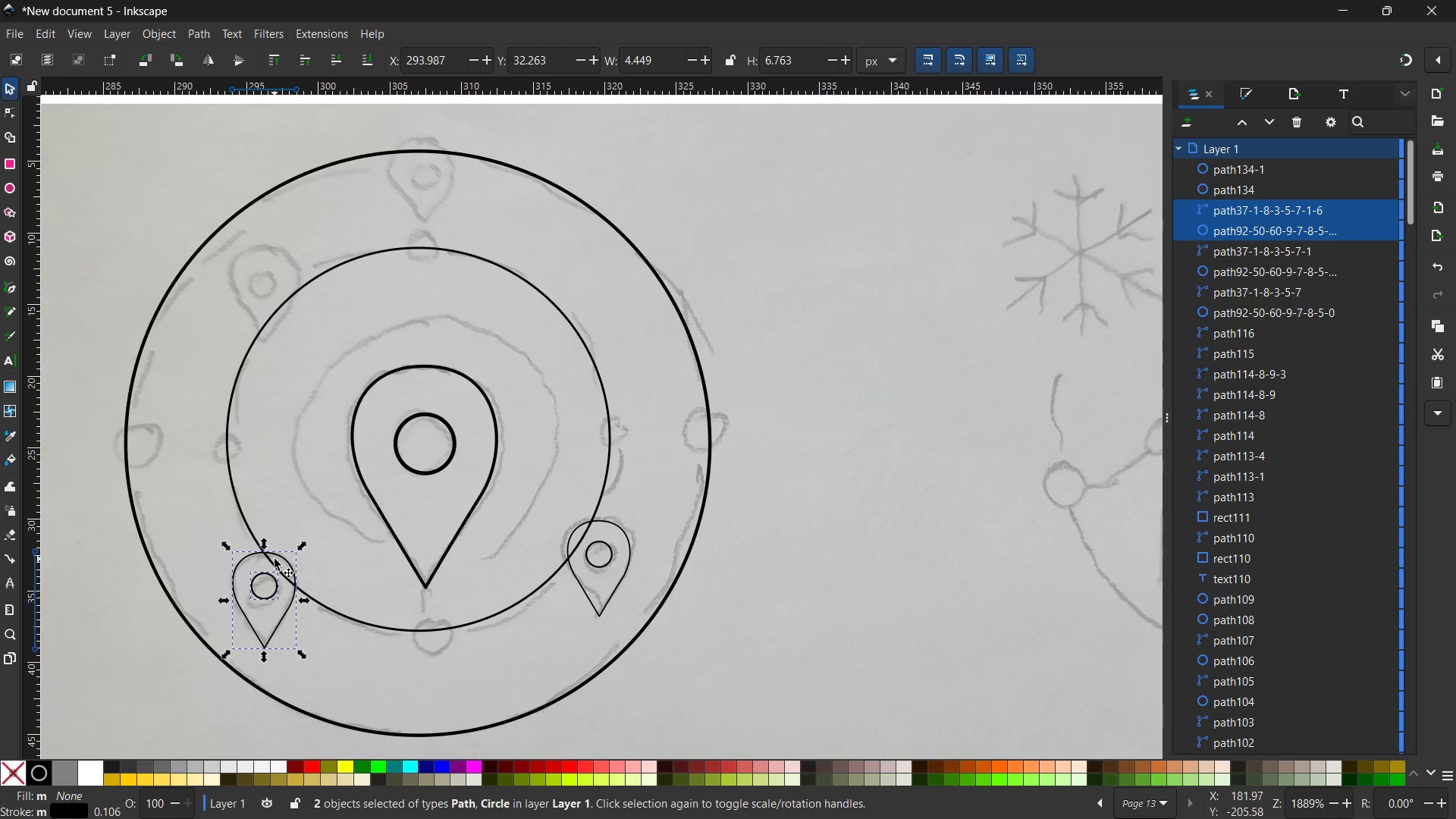 
key(Control+V)
 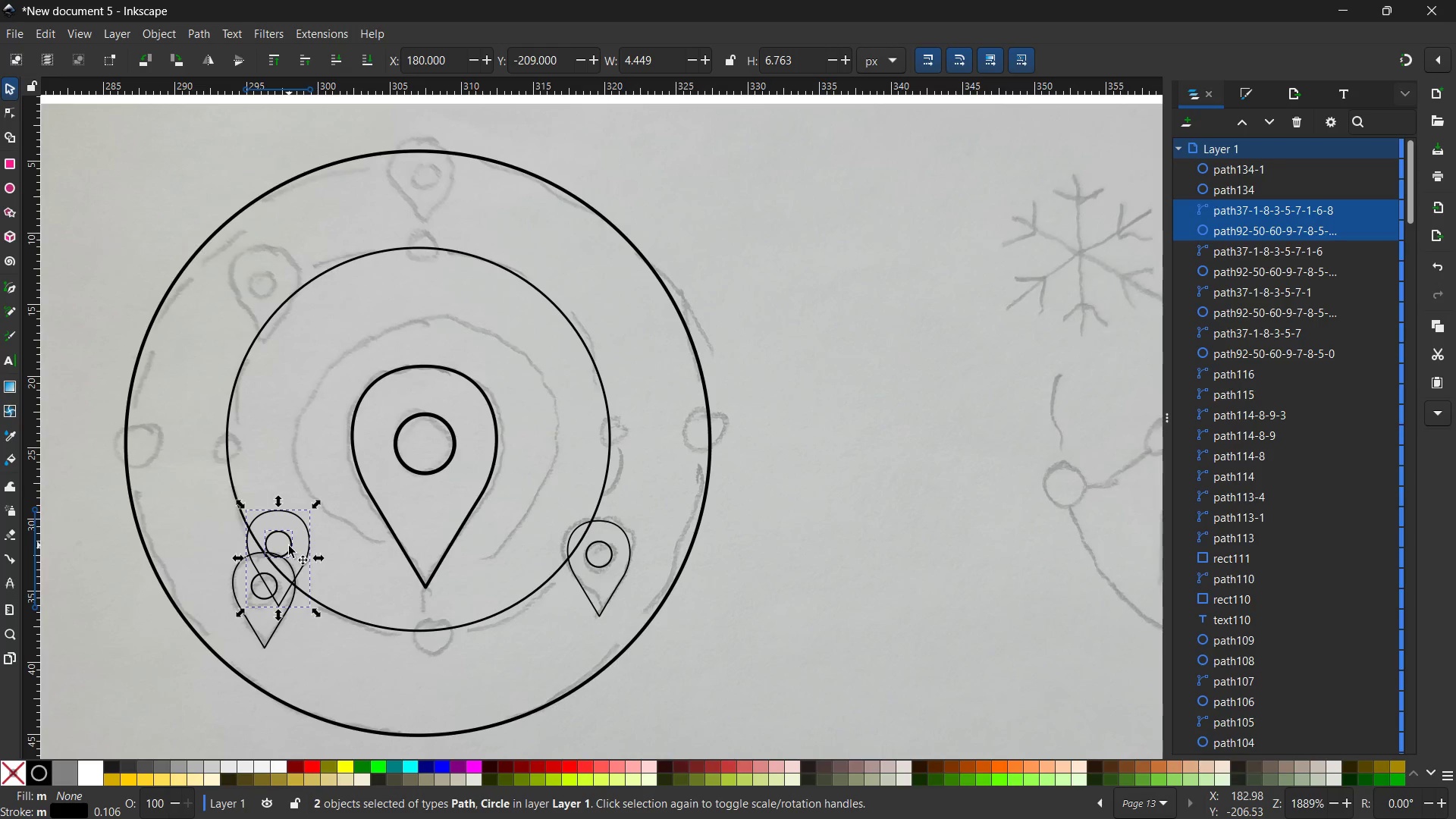 
left_click_drag(start_coordinate=[290, 548], to_coordinate=[277, 275])
 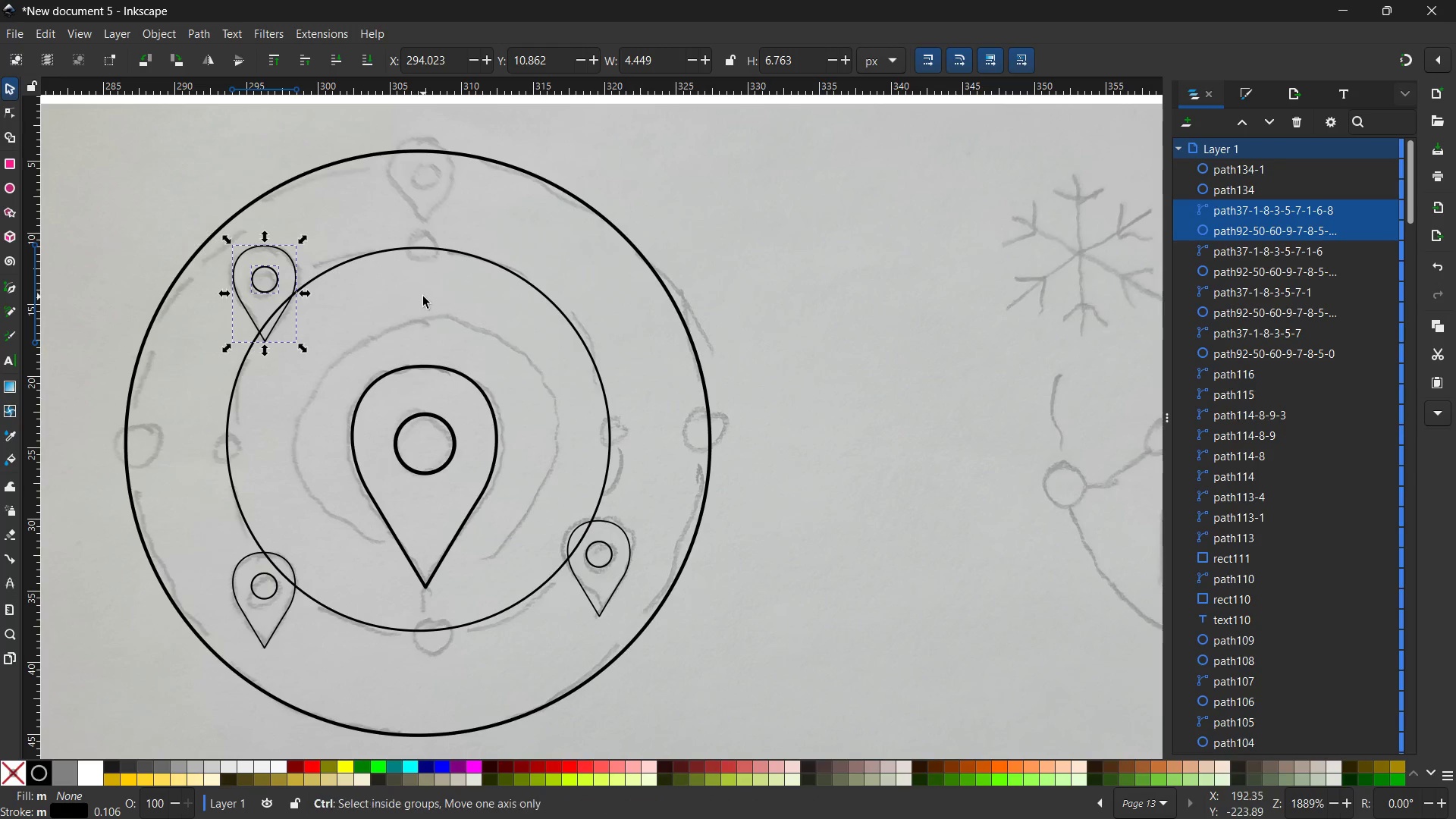 
key(Control+V)
 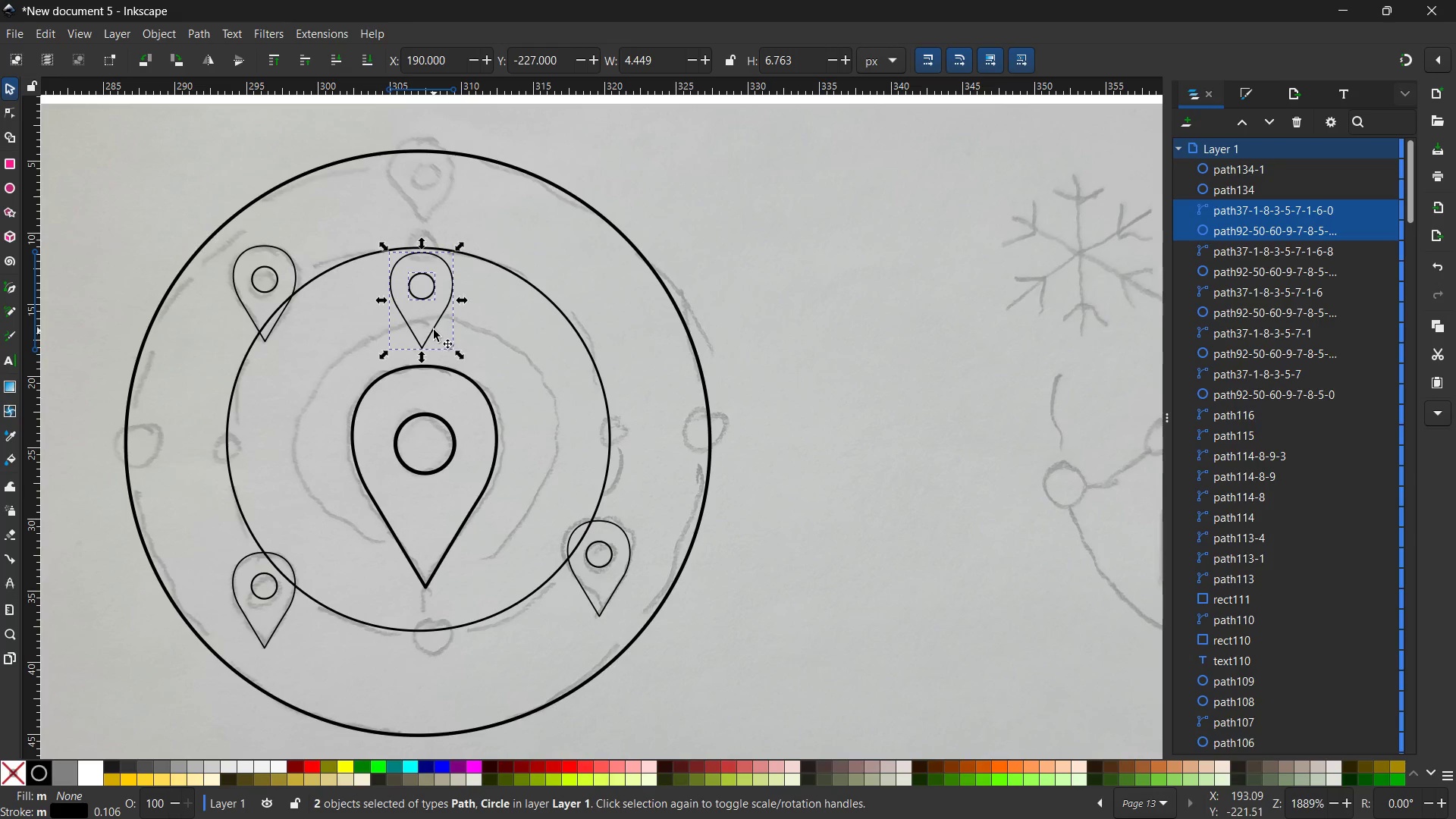 
left_click_drag(start_coordinate=[434, 329], to_coordinate=[436, 202])
 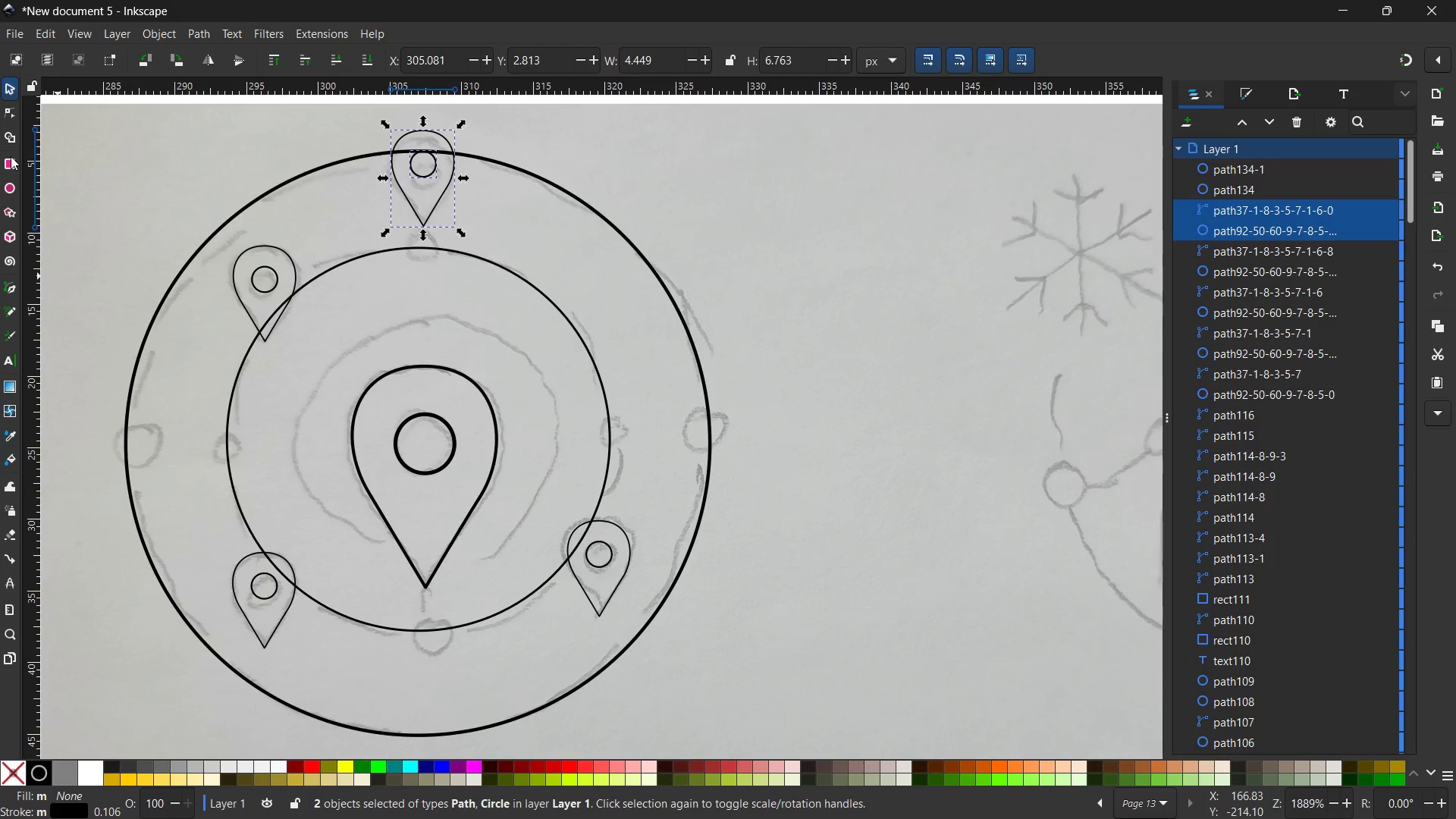 
left_click([6, 187])
 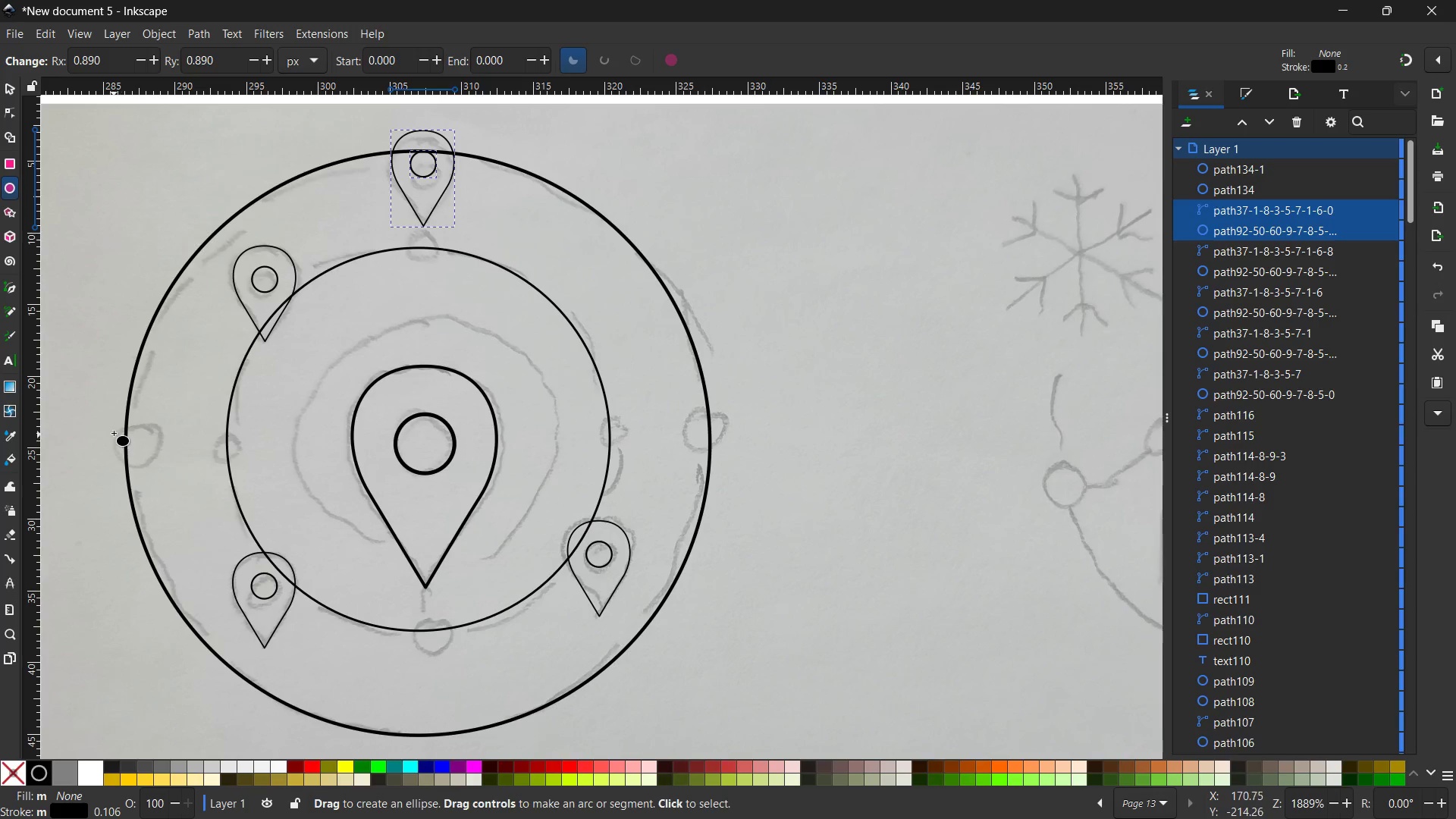 
hold_key(key=ControlLeft, duration=1.7)
left_click_drag(start_coordinate=[114, 431], to_coordinate=[168, 485])
 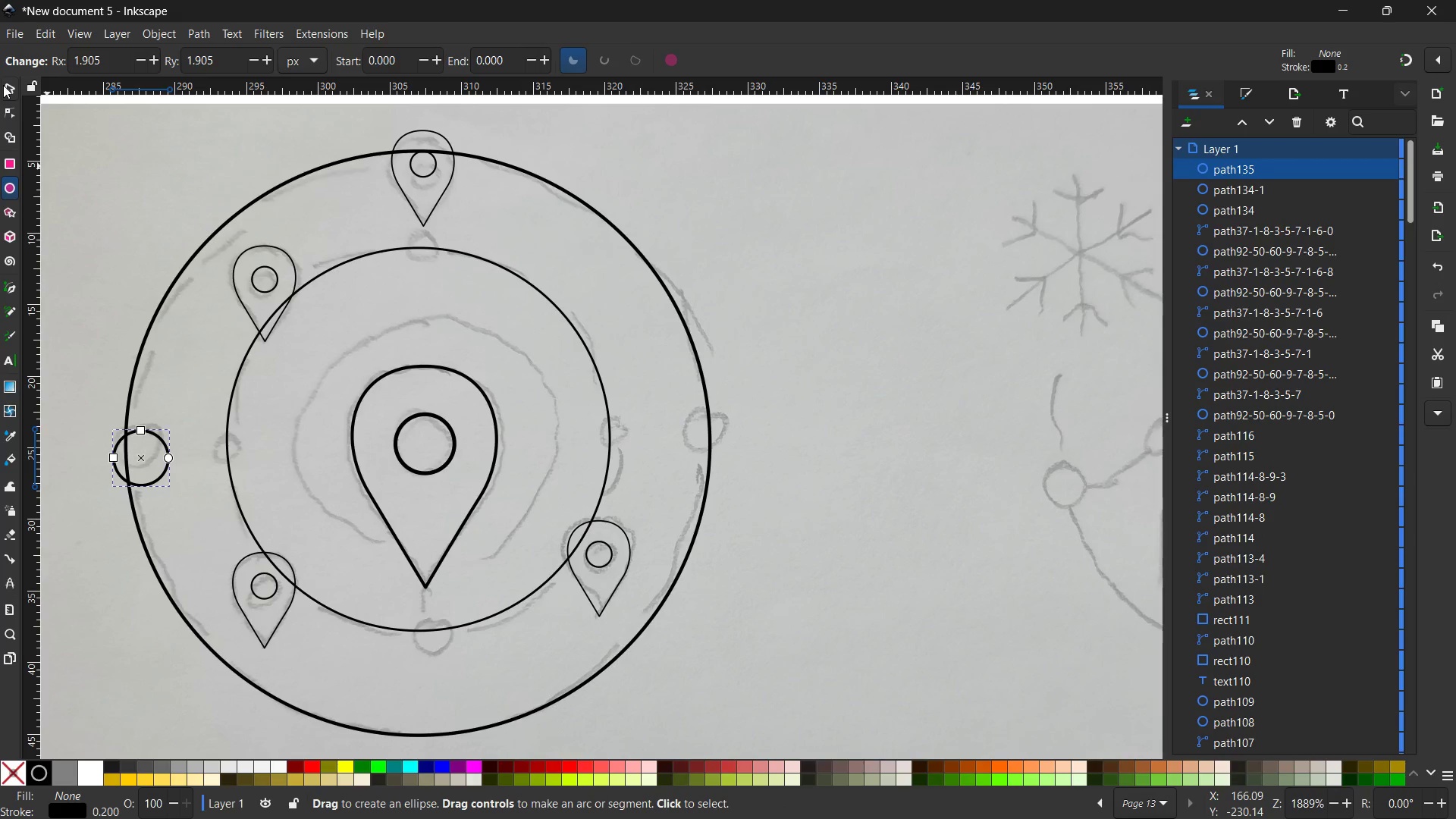 
left_click([3, 87])
 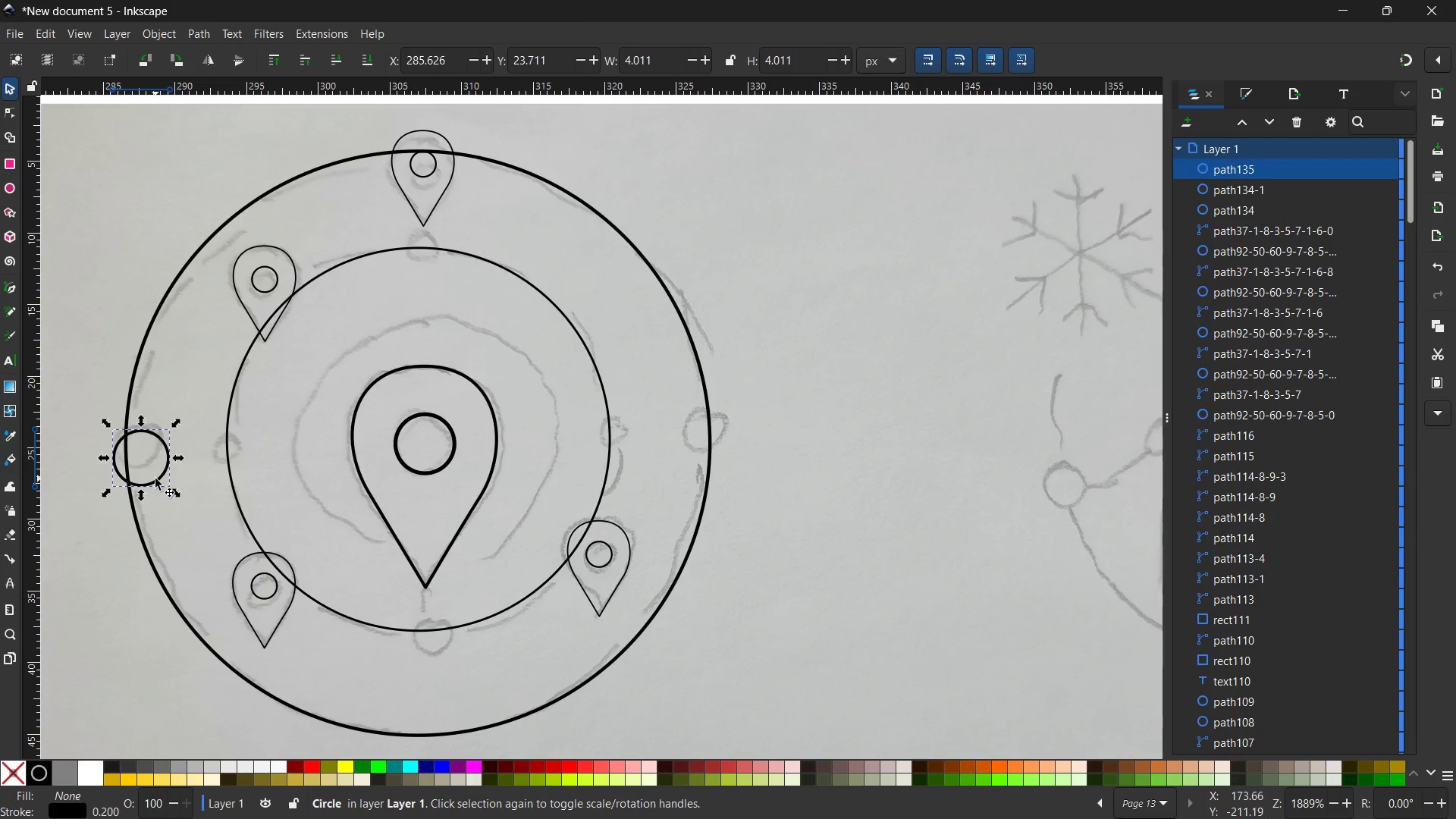 
left_click_drag(start_coordinate=[155, 479], to_coordinate=[155, 465])
 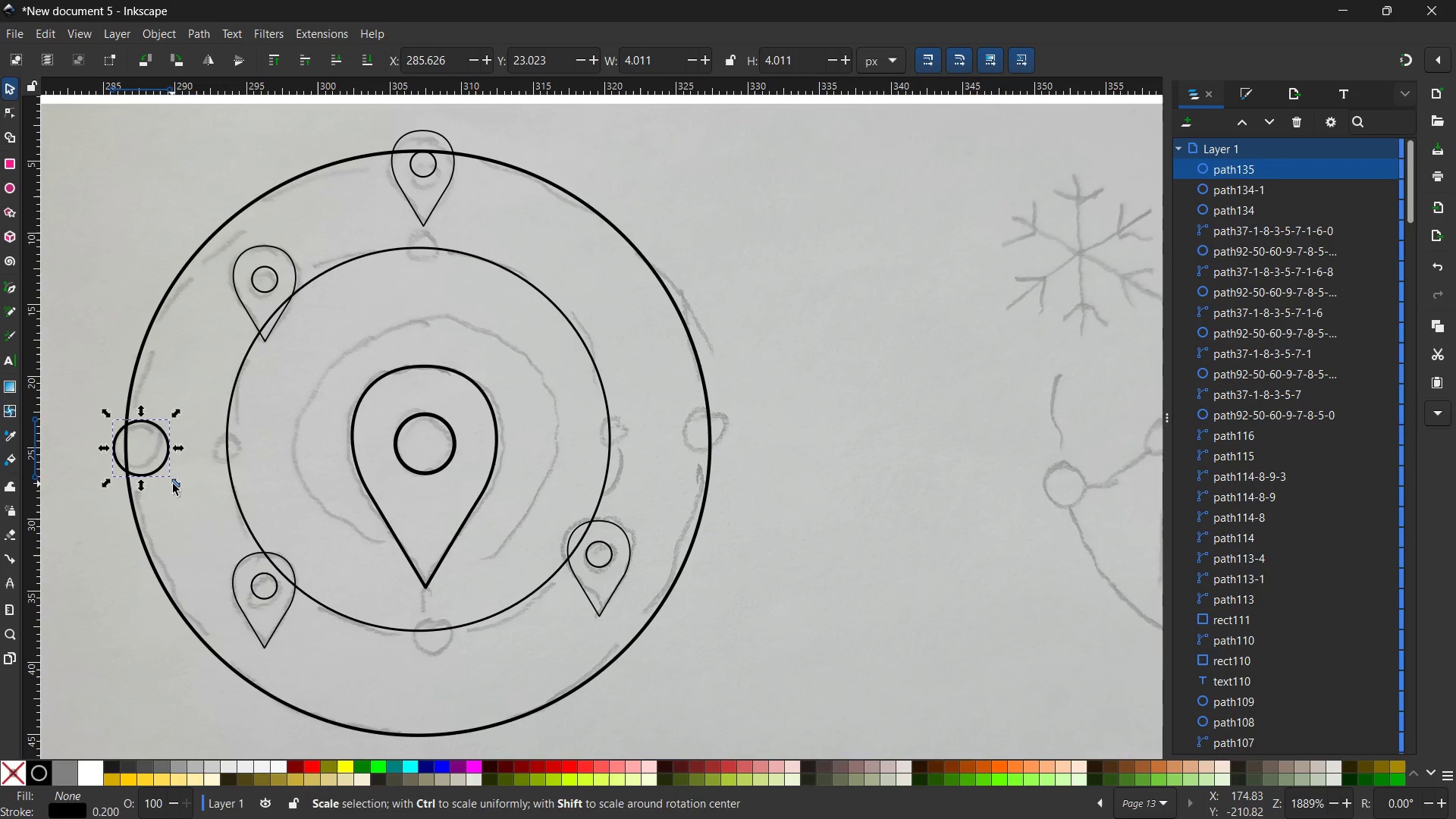 
hold_key(key=ControlLeft, duration=1.5)
left_click_drag(start_coordinate=[177, 486], to_coordinate=[171, 479])
 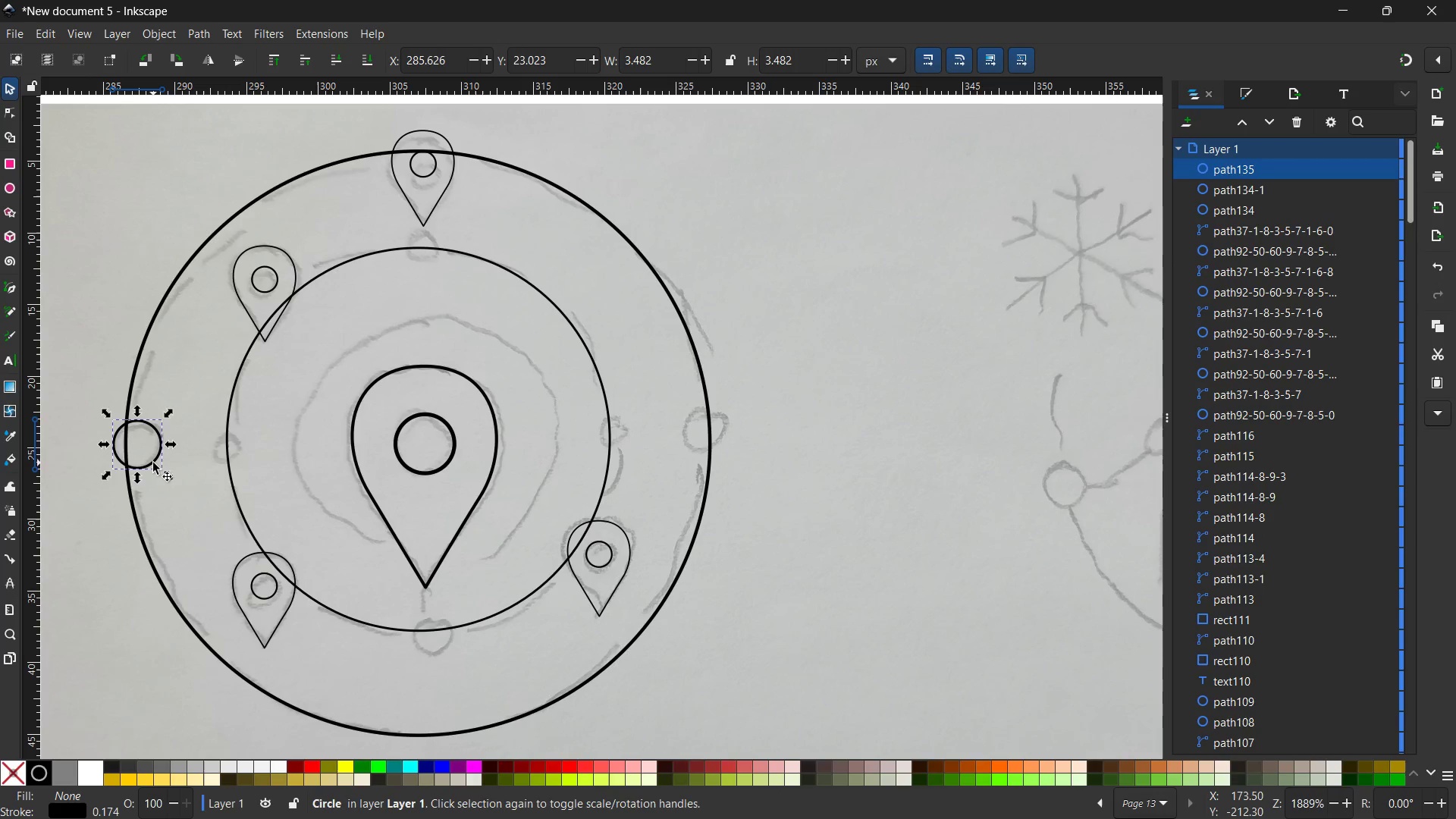 
left_click_drag(start_coordinate=[153, 463], to_coordinate=[153, 469])
 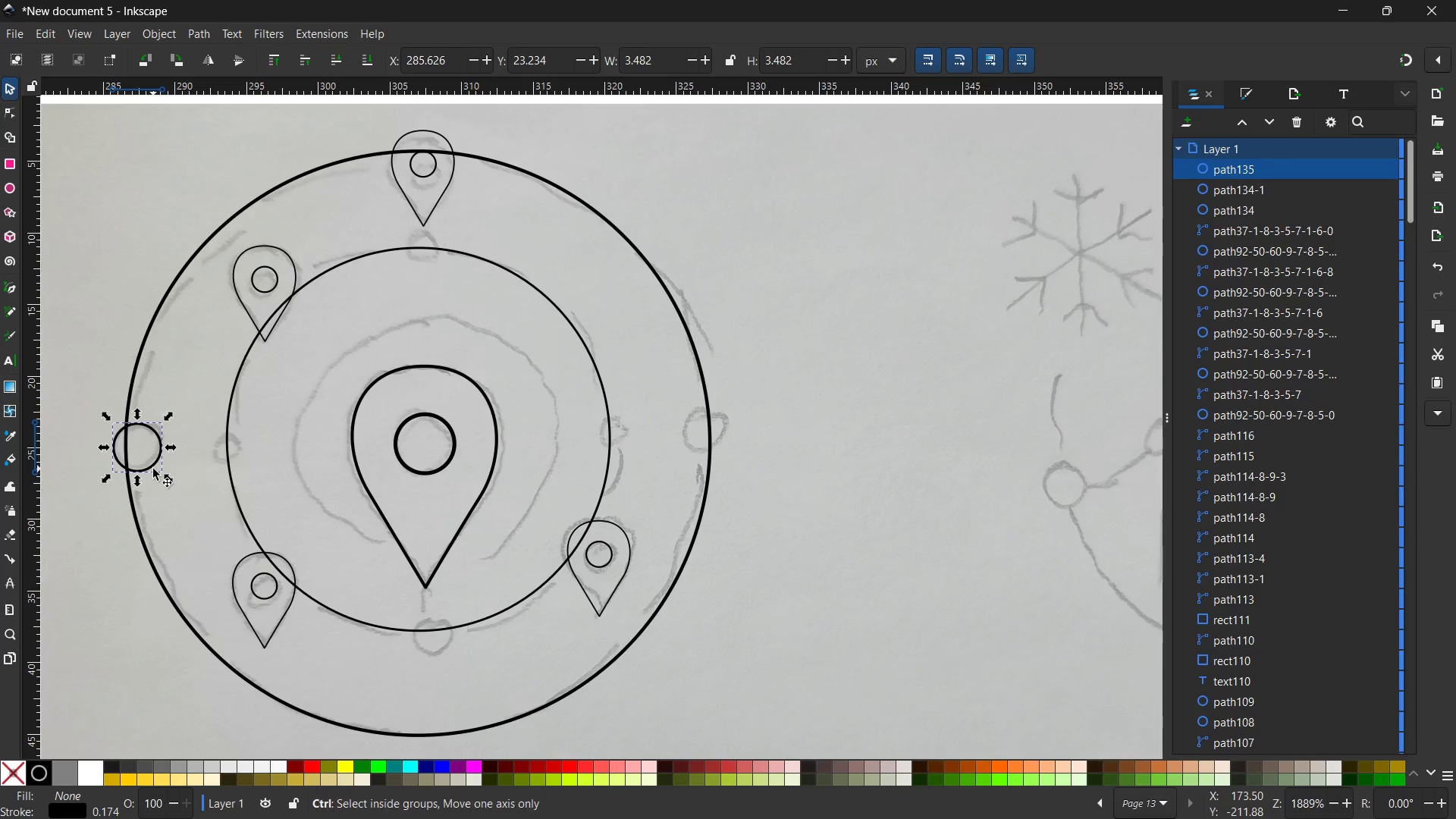 
key(Control+C)
 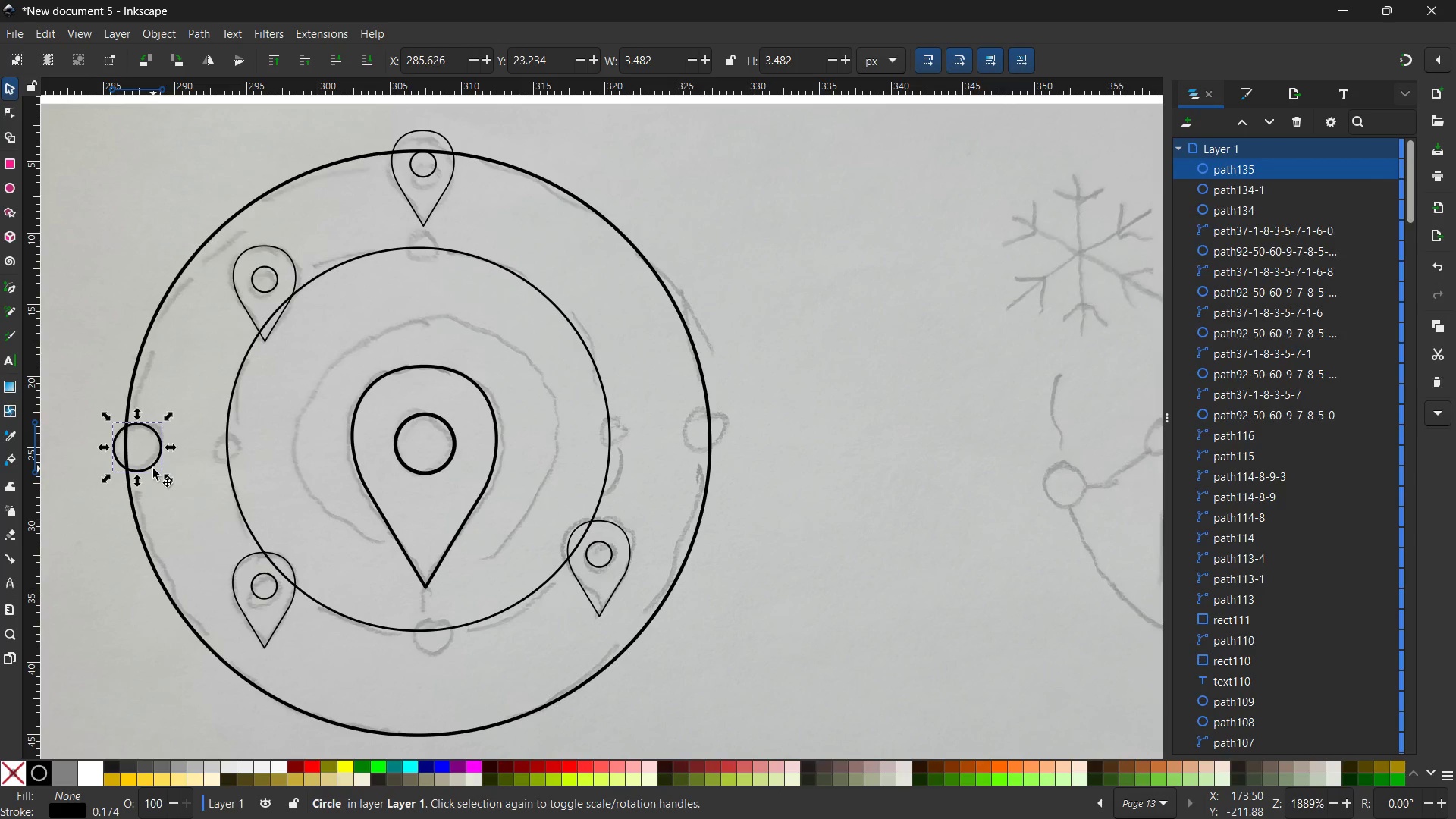 
key(Control+V)
 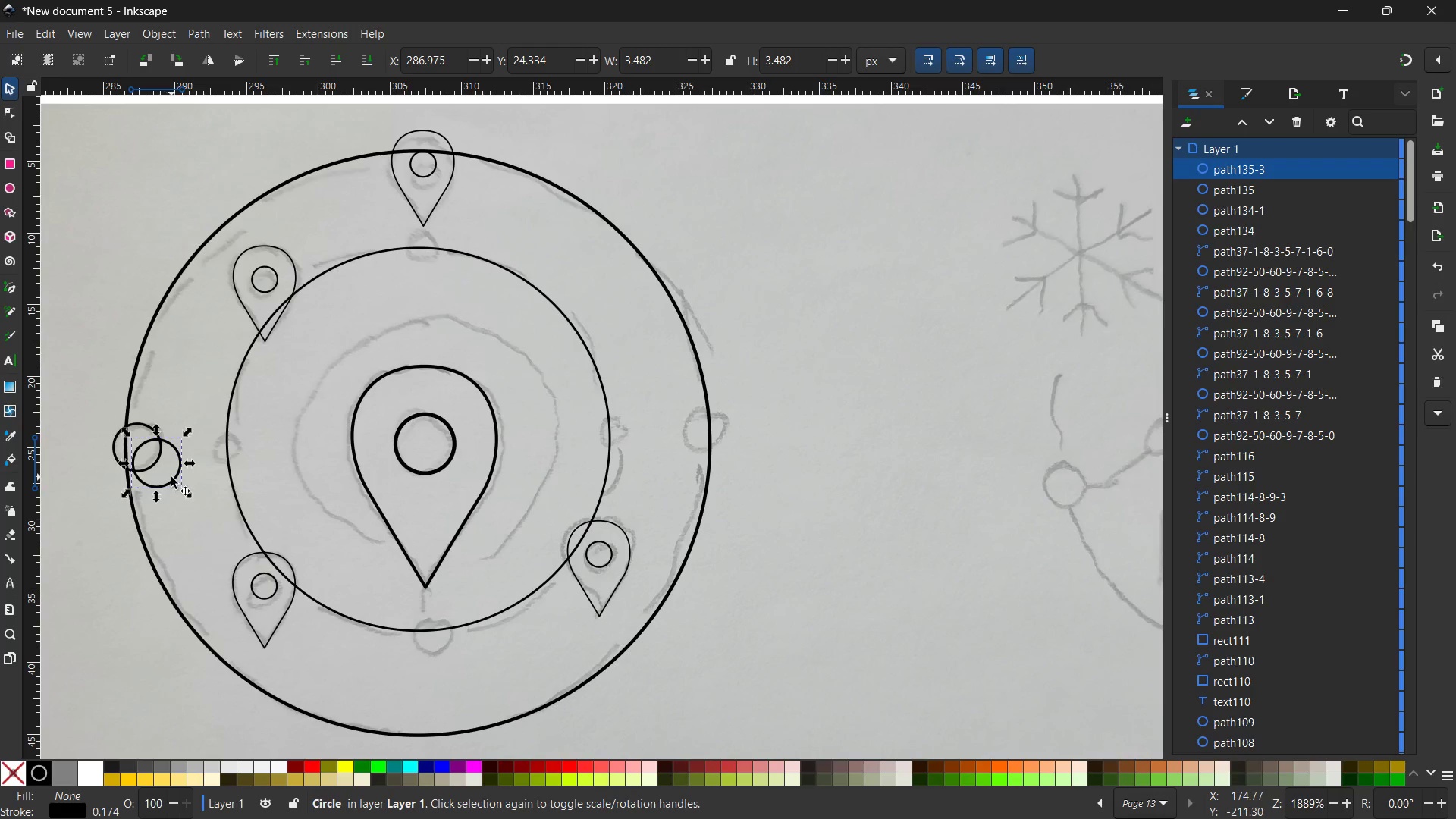 
left_click_drag(start_coordinate=[171, 477], to_coordinate=[455, 657])
 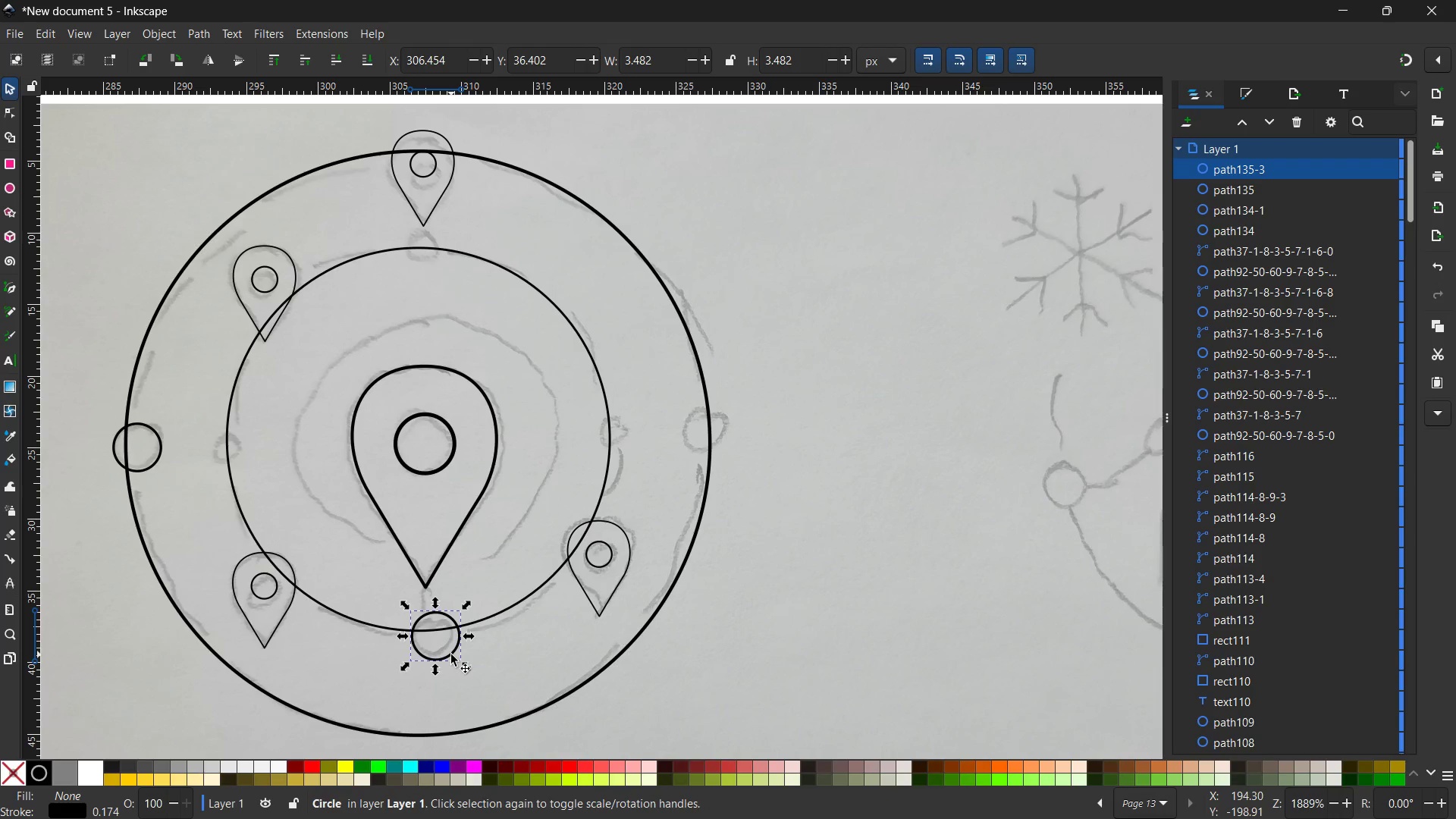 
key(Control+V)
 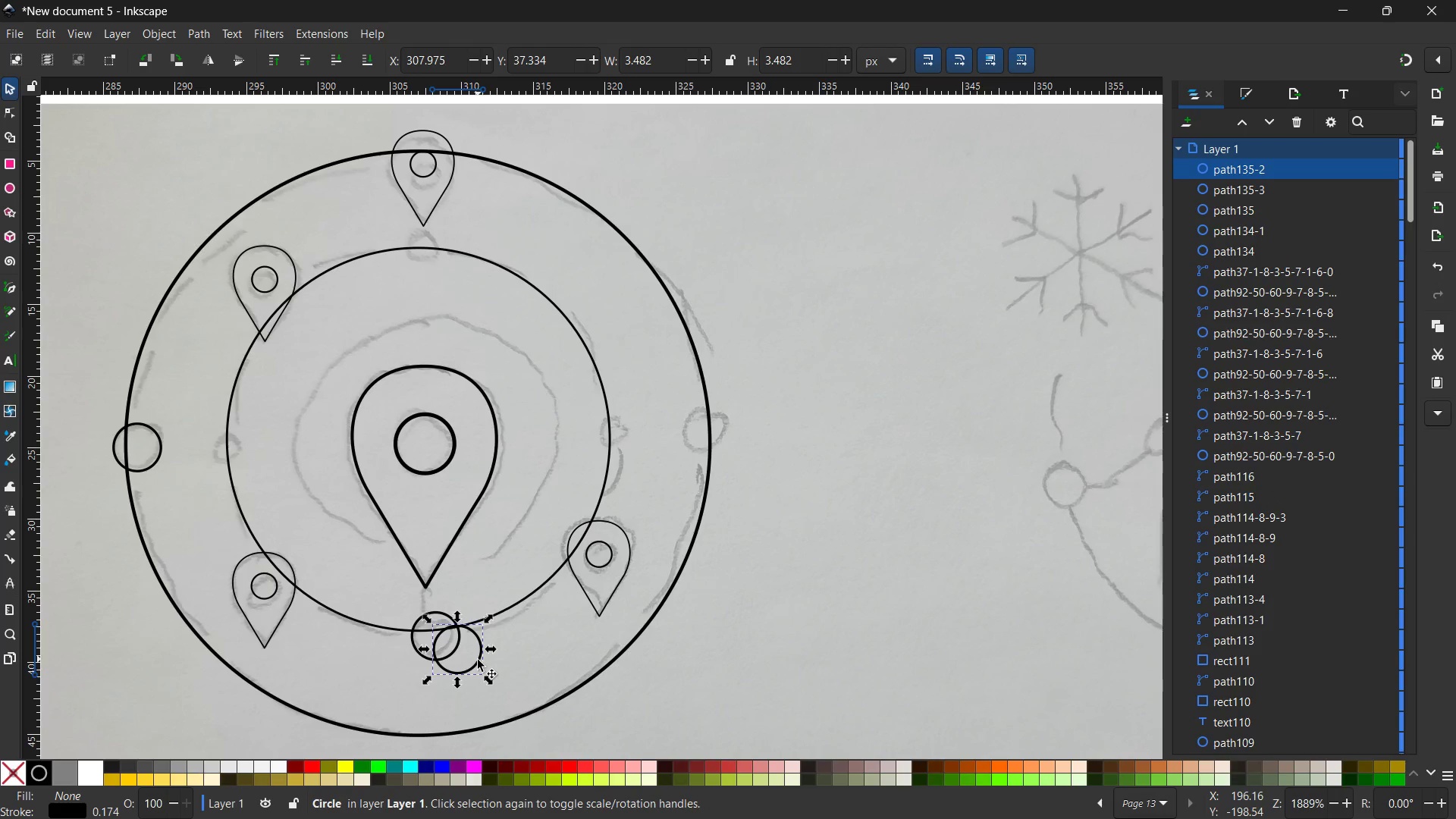 
left_click_drag(start_coordinate=[477, 661], to_coordinate=[727, 440])
 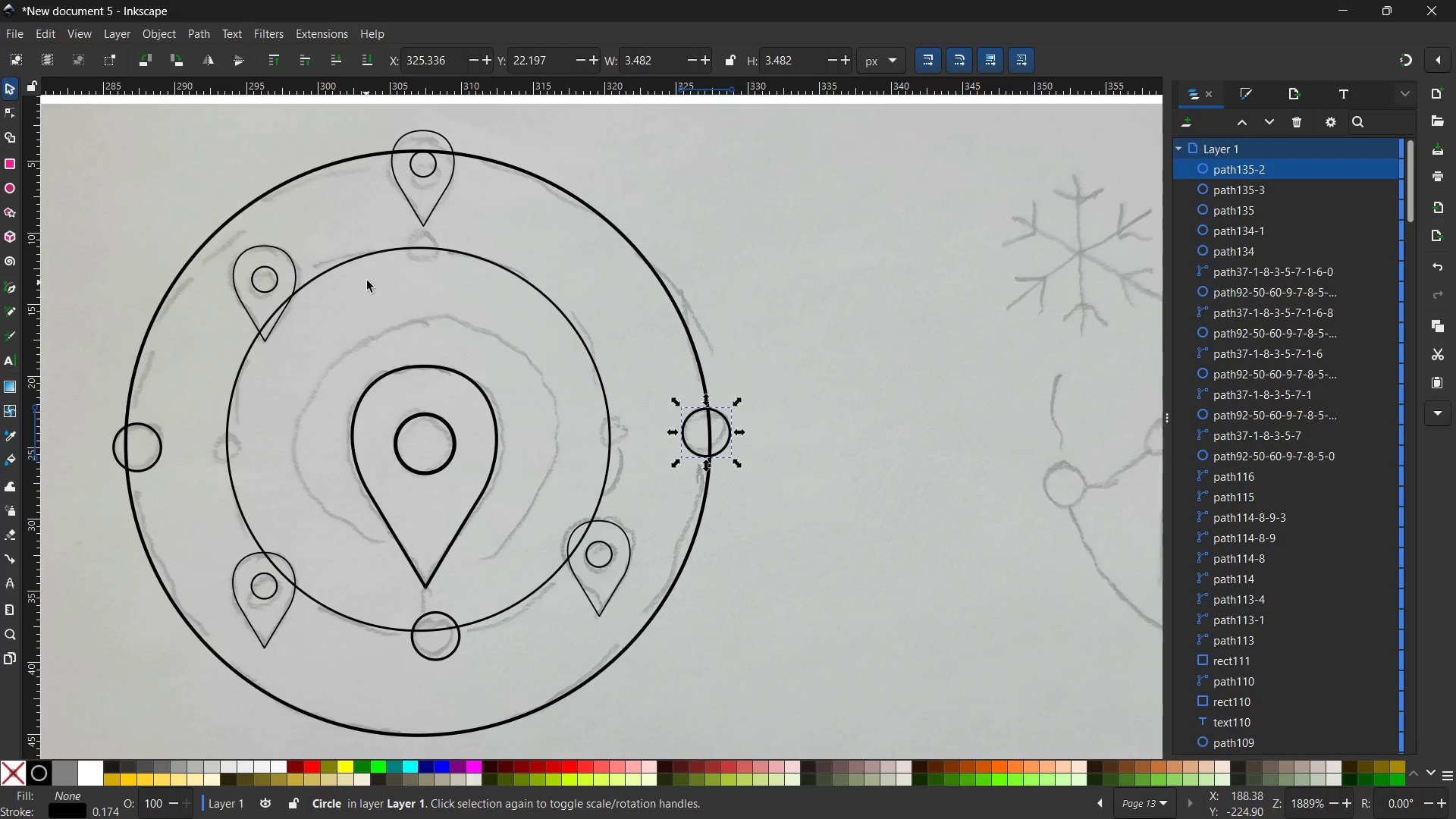 
key(Control+V)
 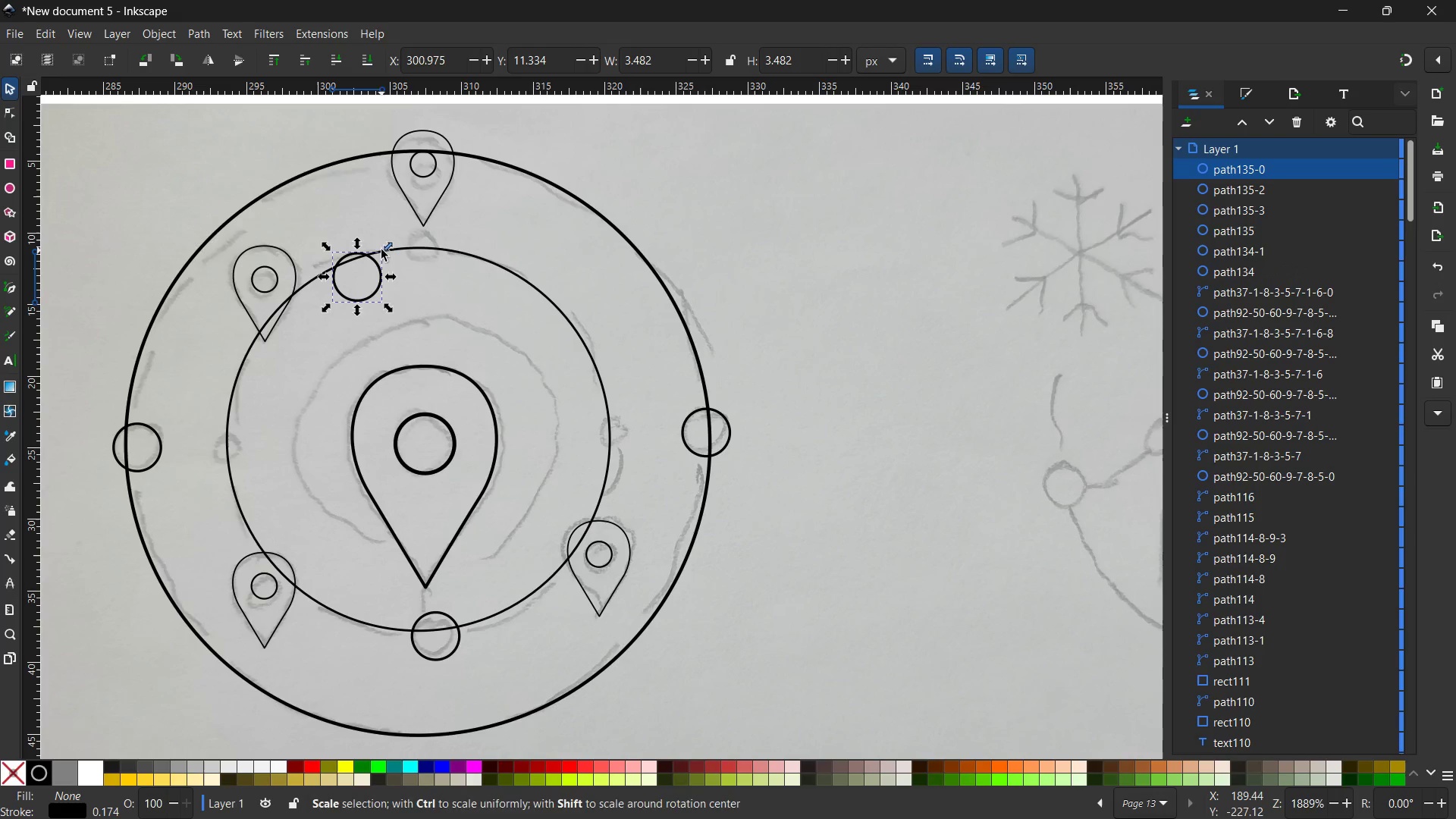 
hold_key(key=ControlLeft, duration=1.12)
left_click_drag(start_coordinate=[385, 245], to_coordinate=[364, 265])
 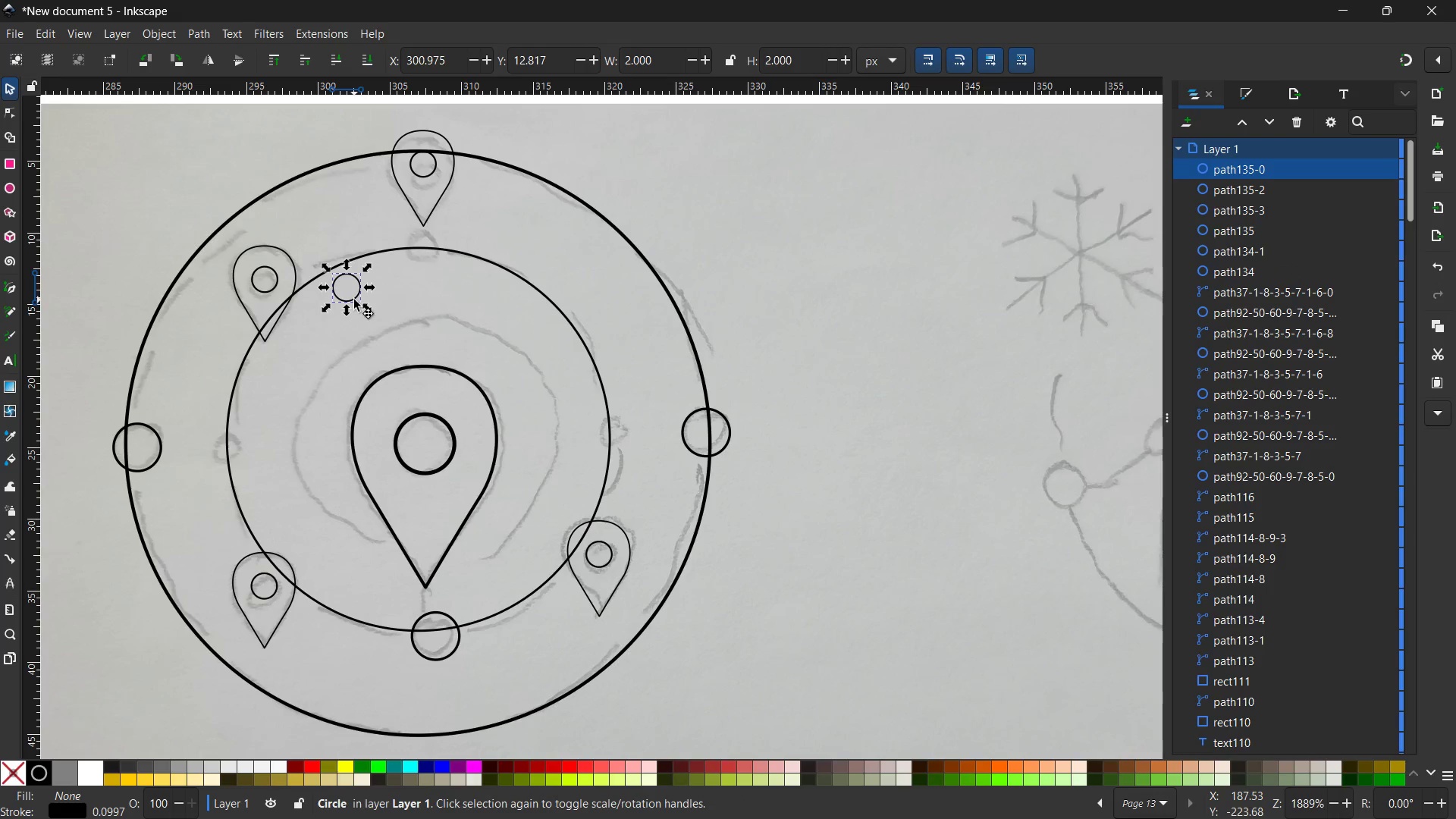 
left_click_drag(start_coordinate=[354, 300], to_coordinate=[437, 259])
 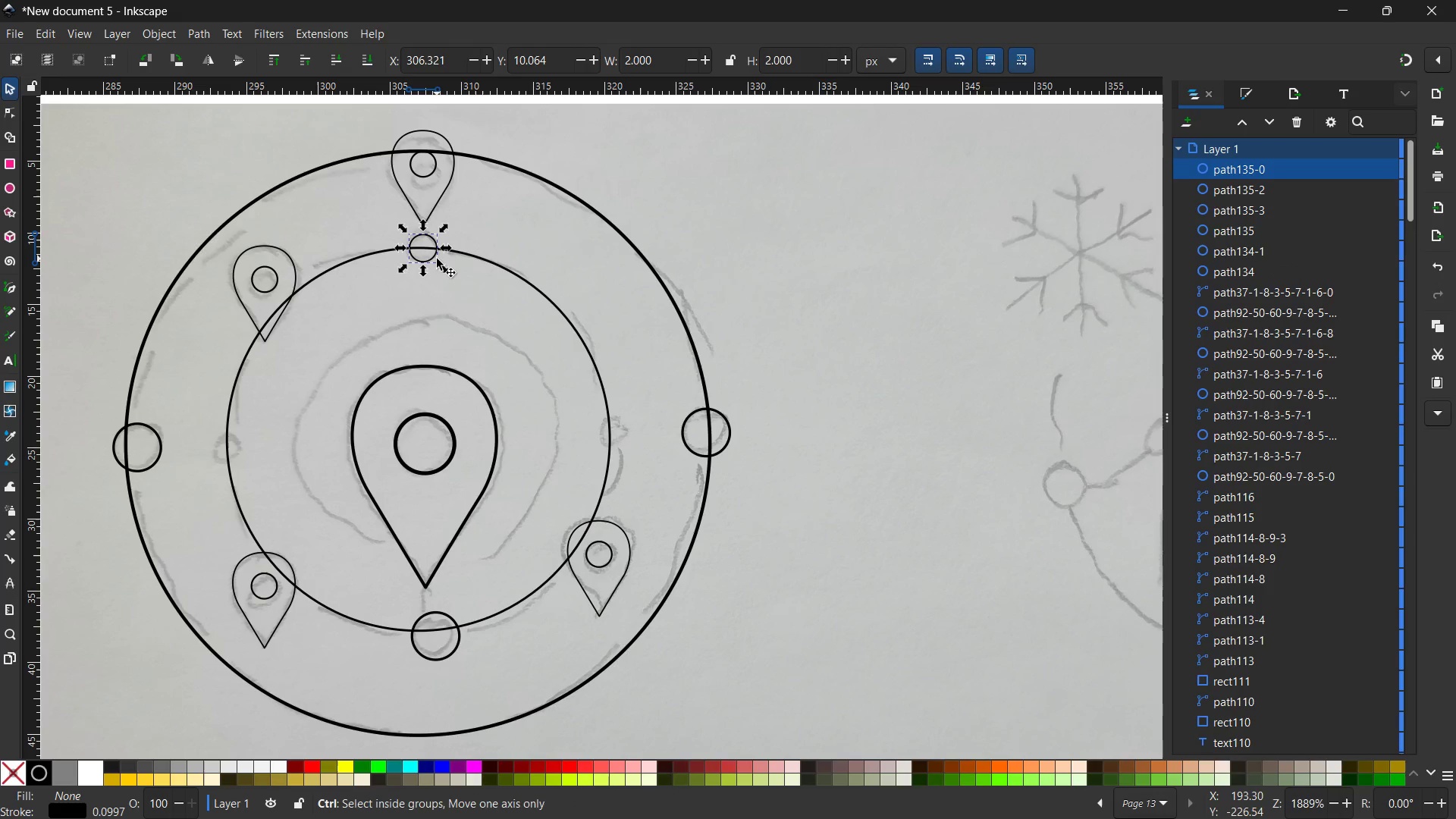 
key(Control+V)
 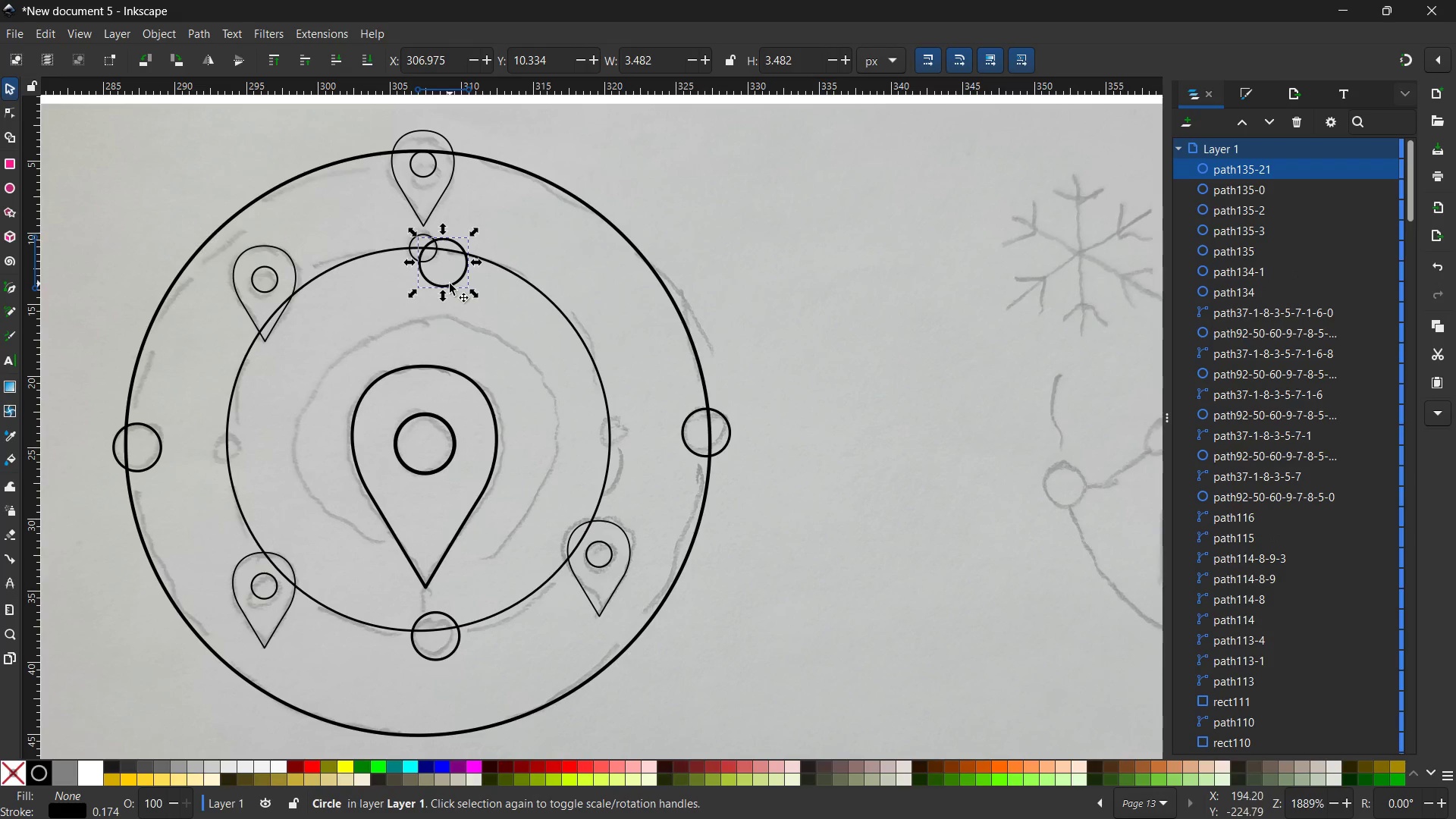 
key(Backspace)
 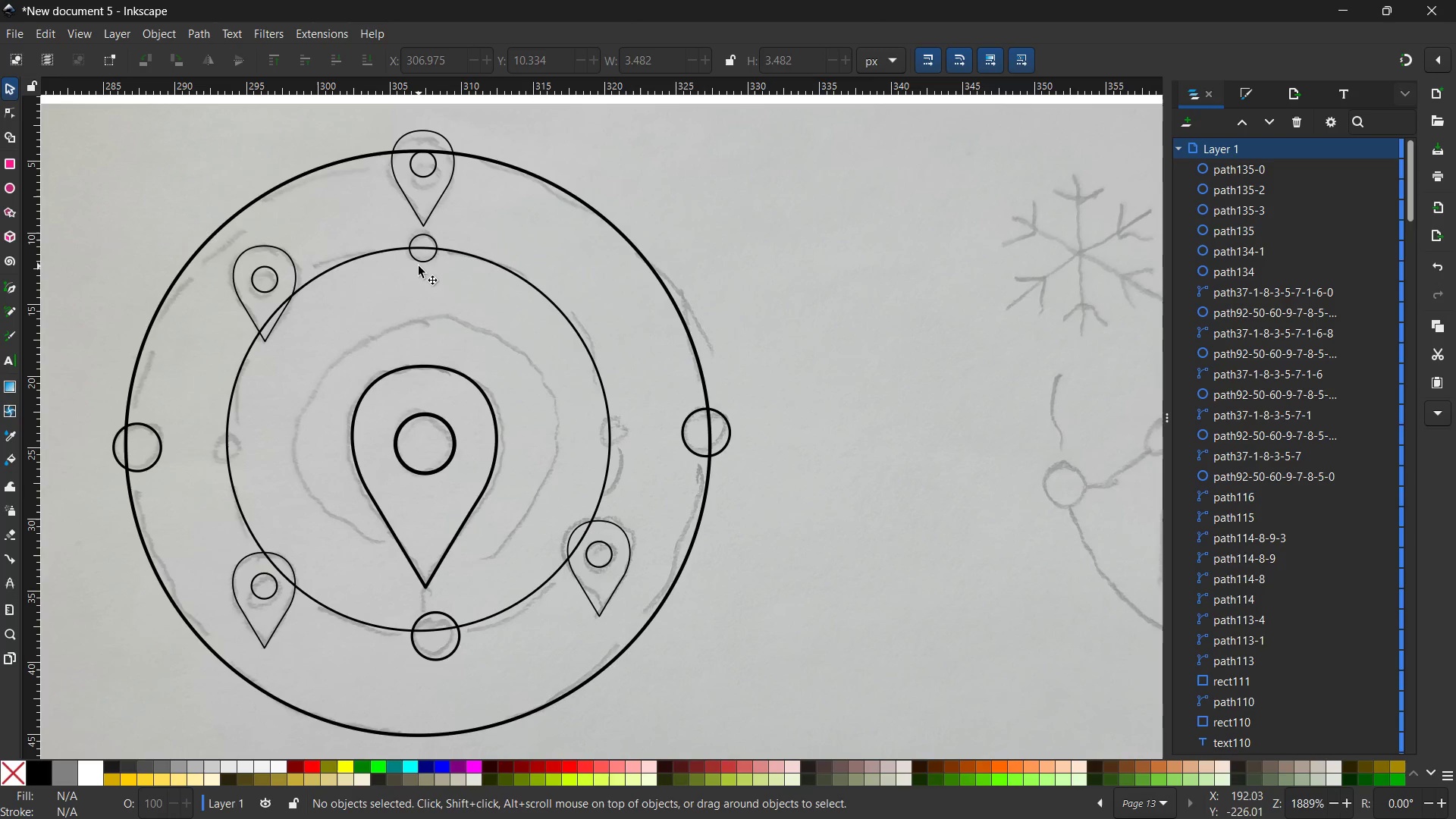 
left_click([426, 262])
 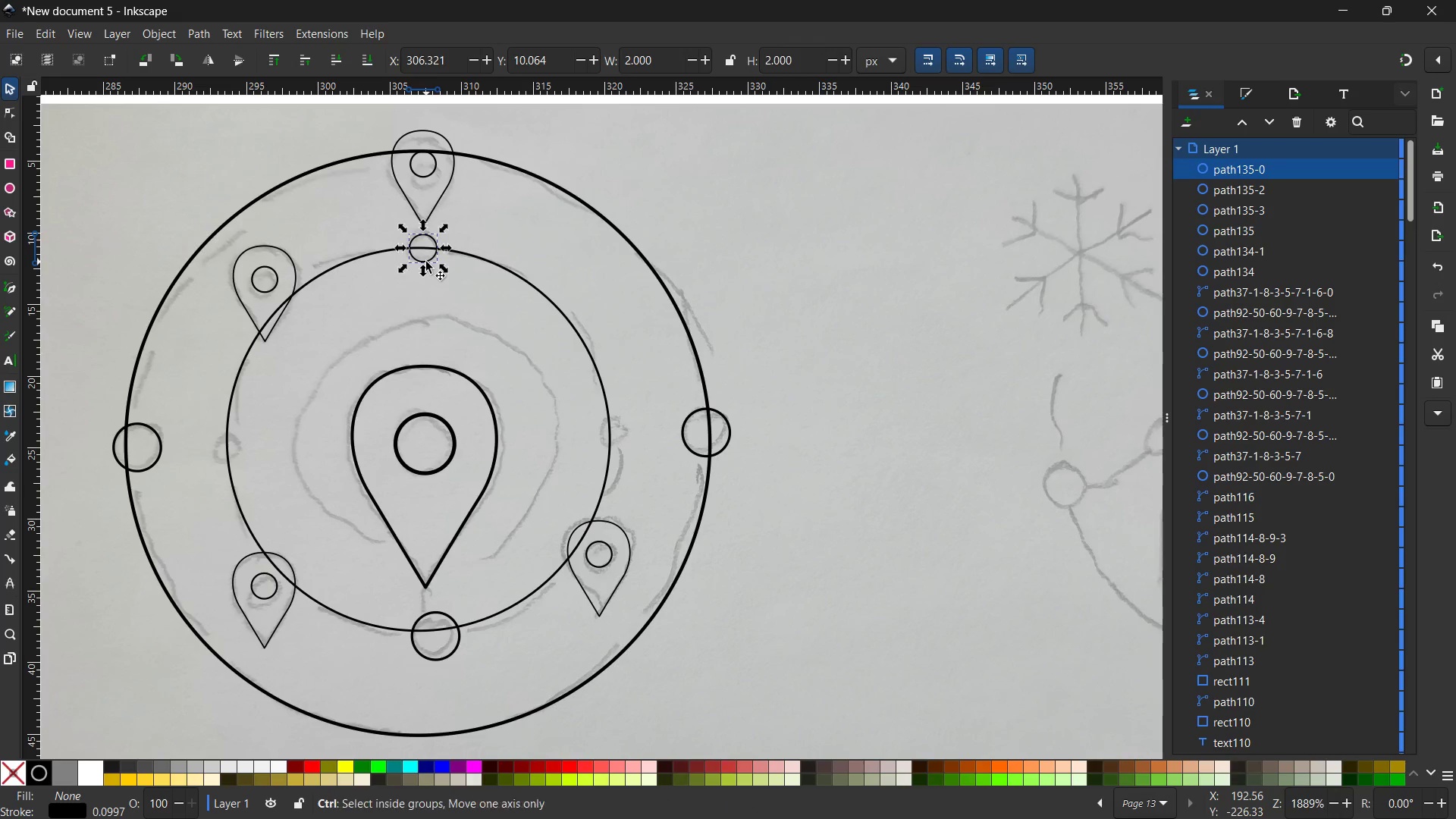 
key(Control+C)
 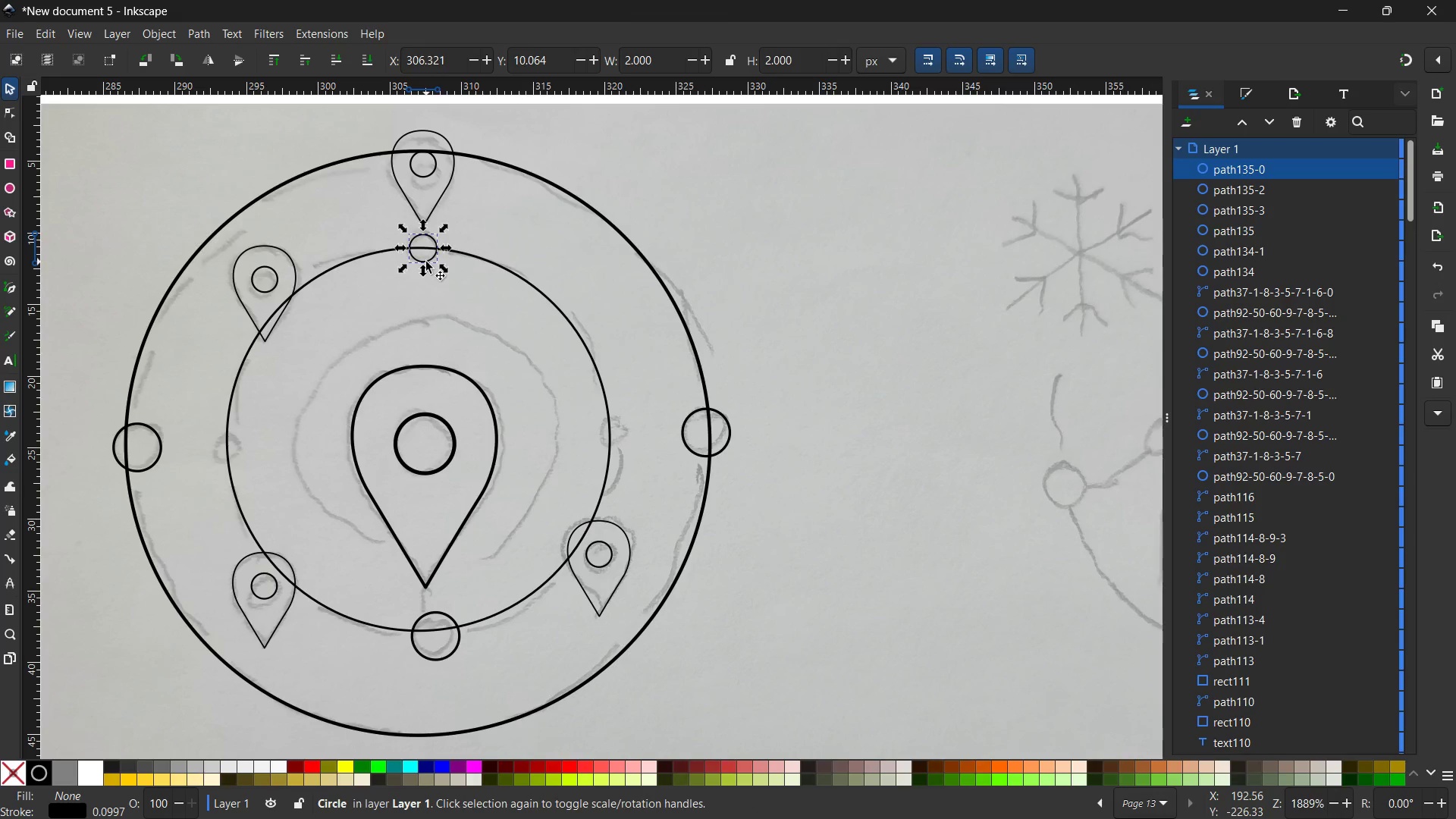 
key(Control+V)
 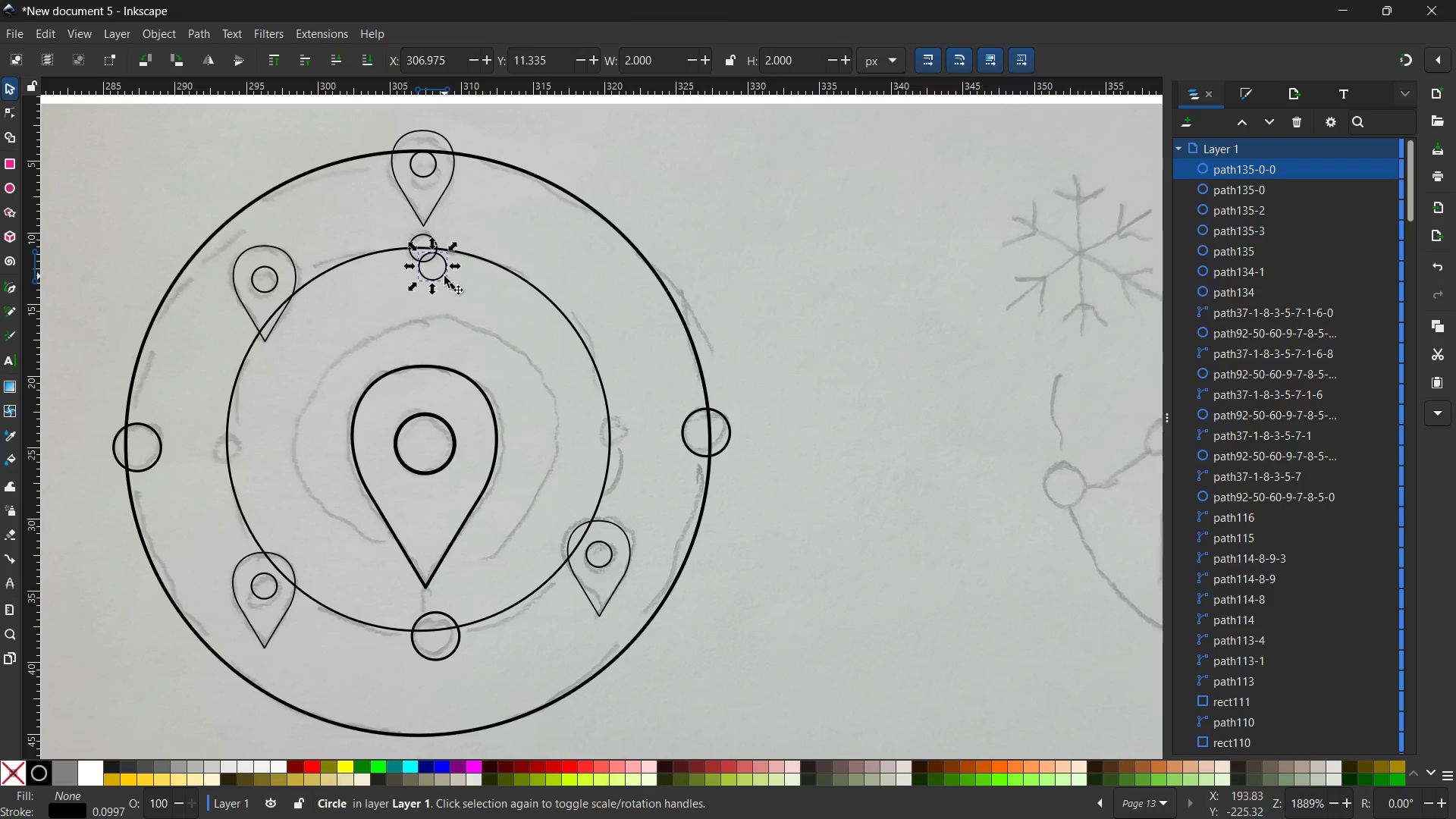 
left_click_drag(start_coordinate=[444, 276], to_coordinate=[238, 464])
 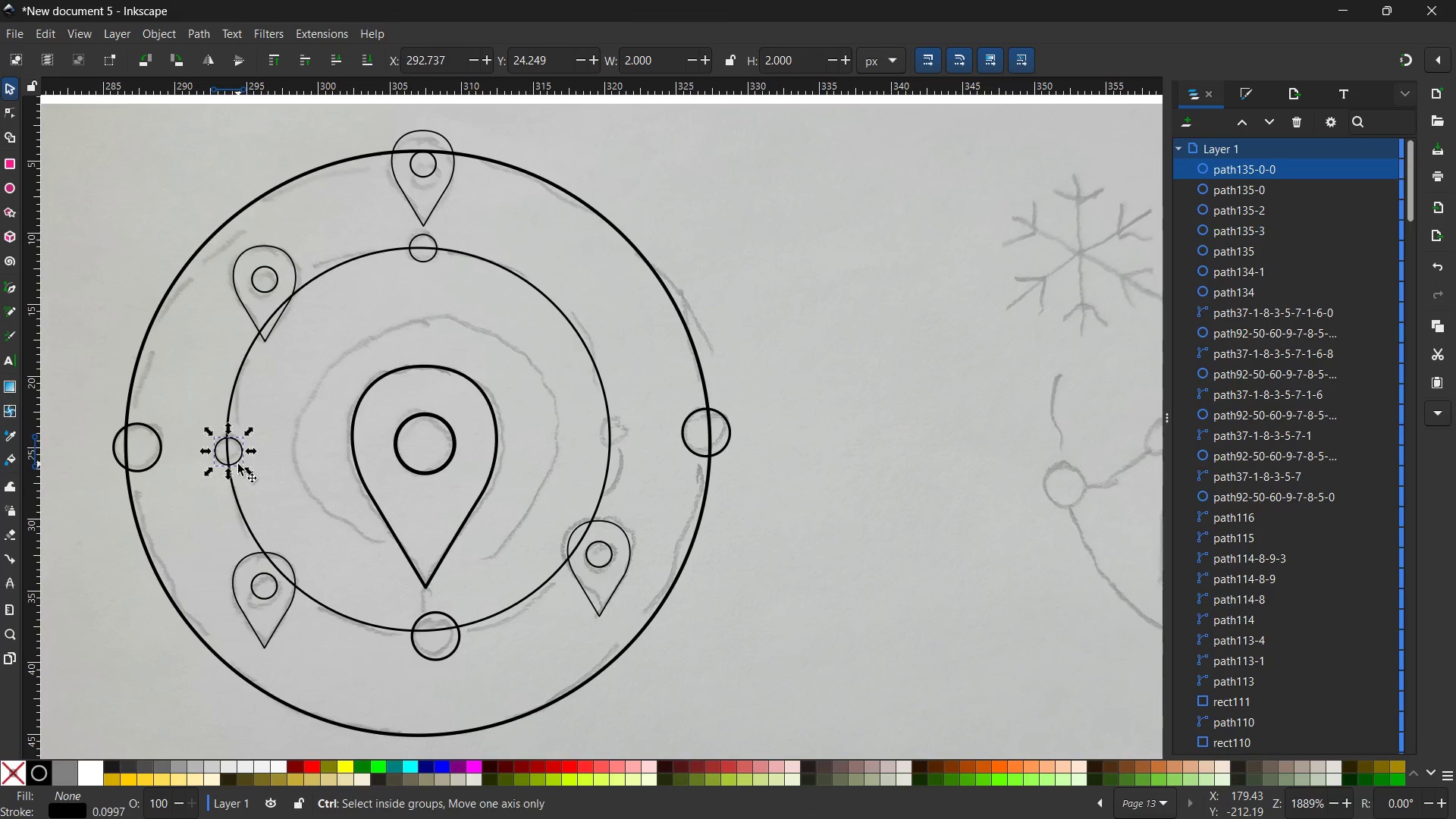 
key(Control+C)
 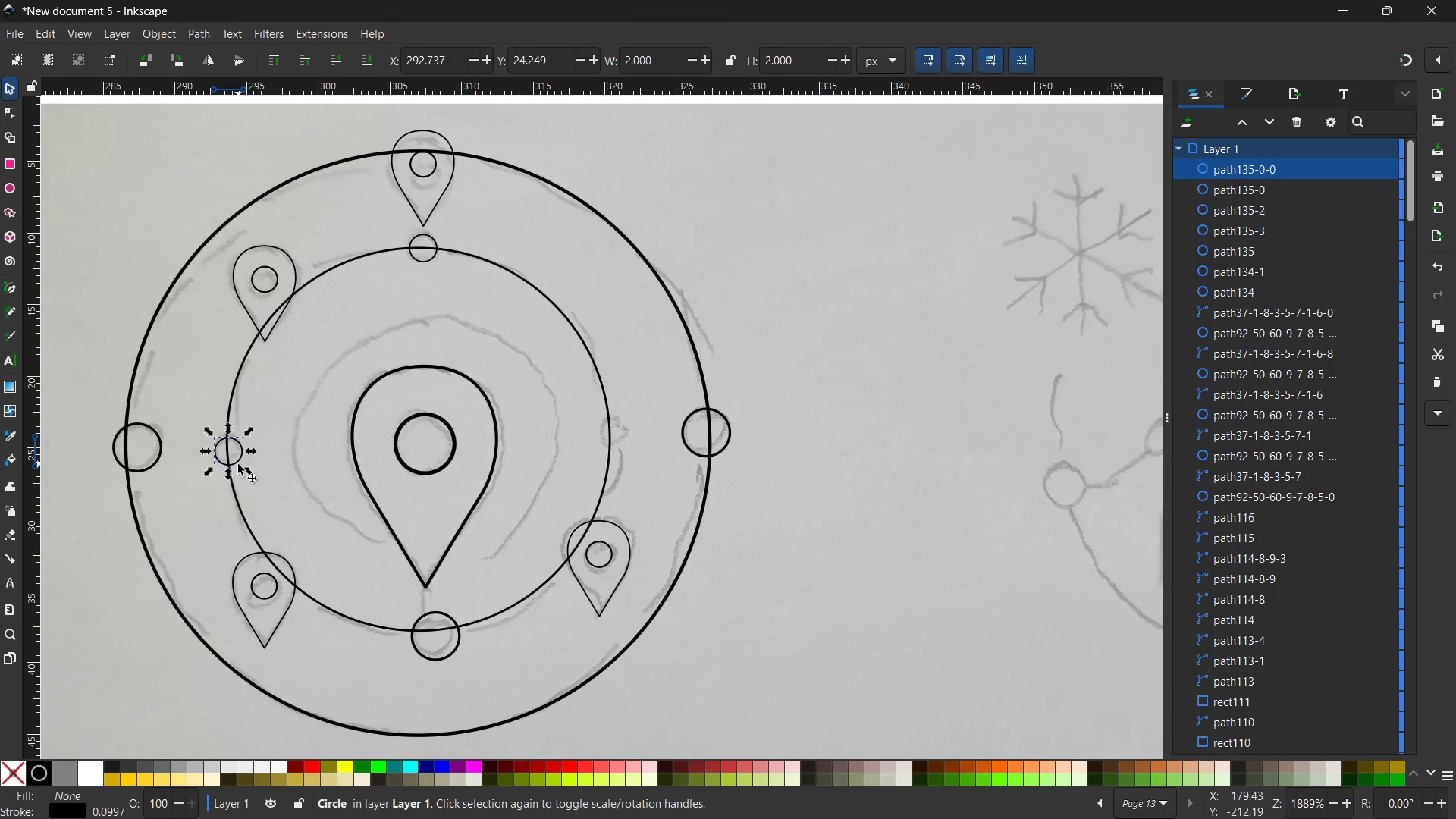 
key(Control+V)
 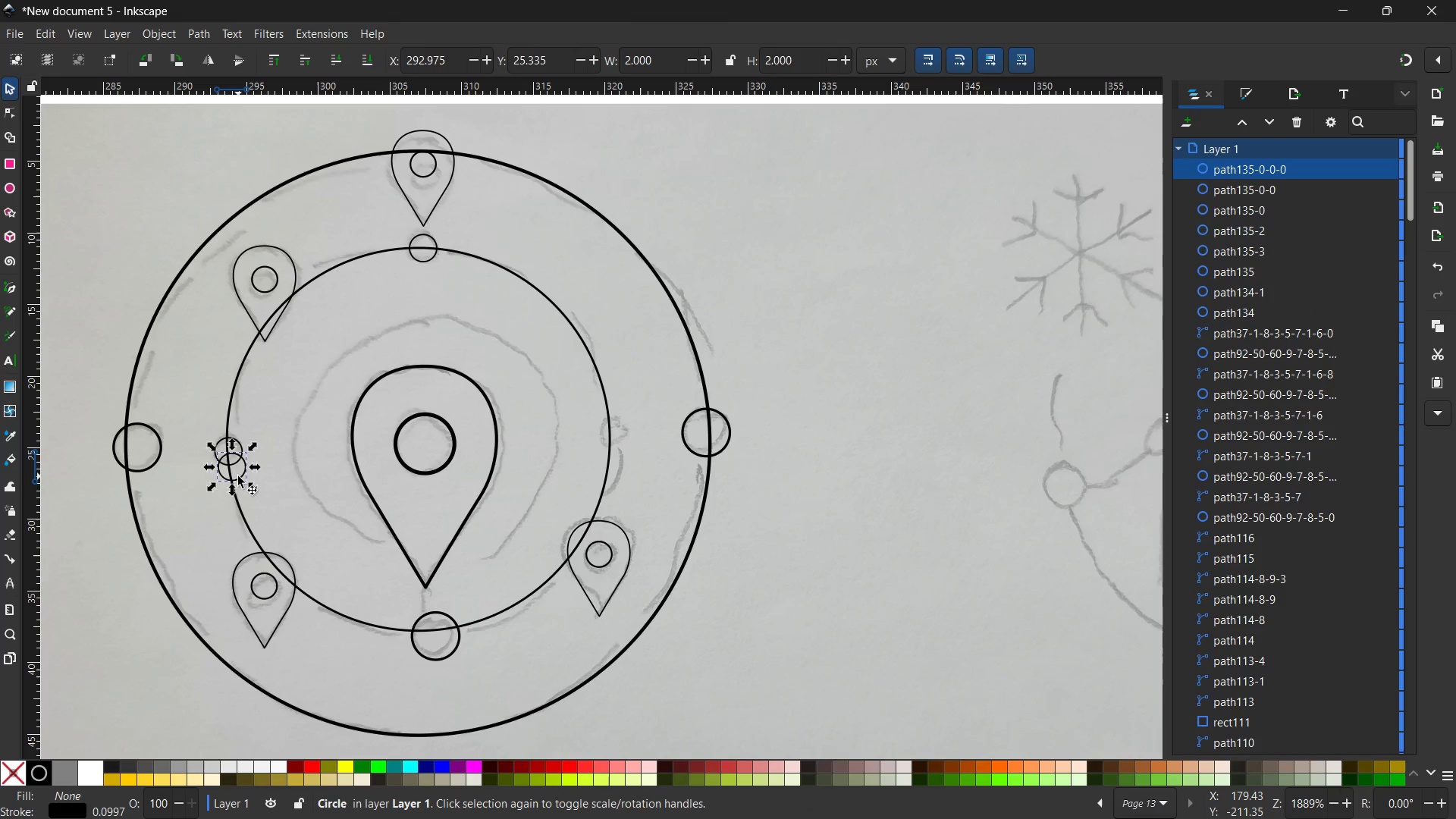 
left_click_drag(start_coordinate=[238, 476], to_coordinate=[633, 445])
 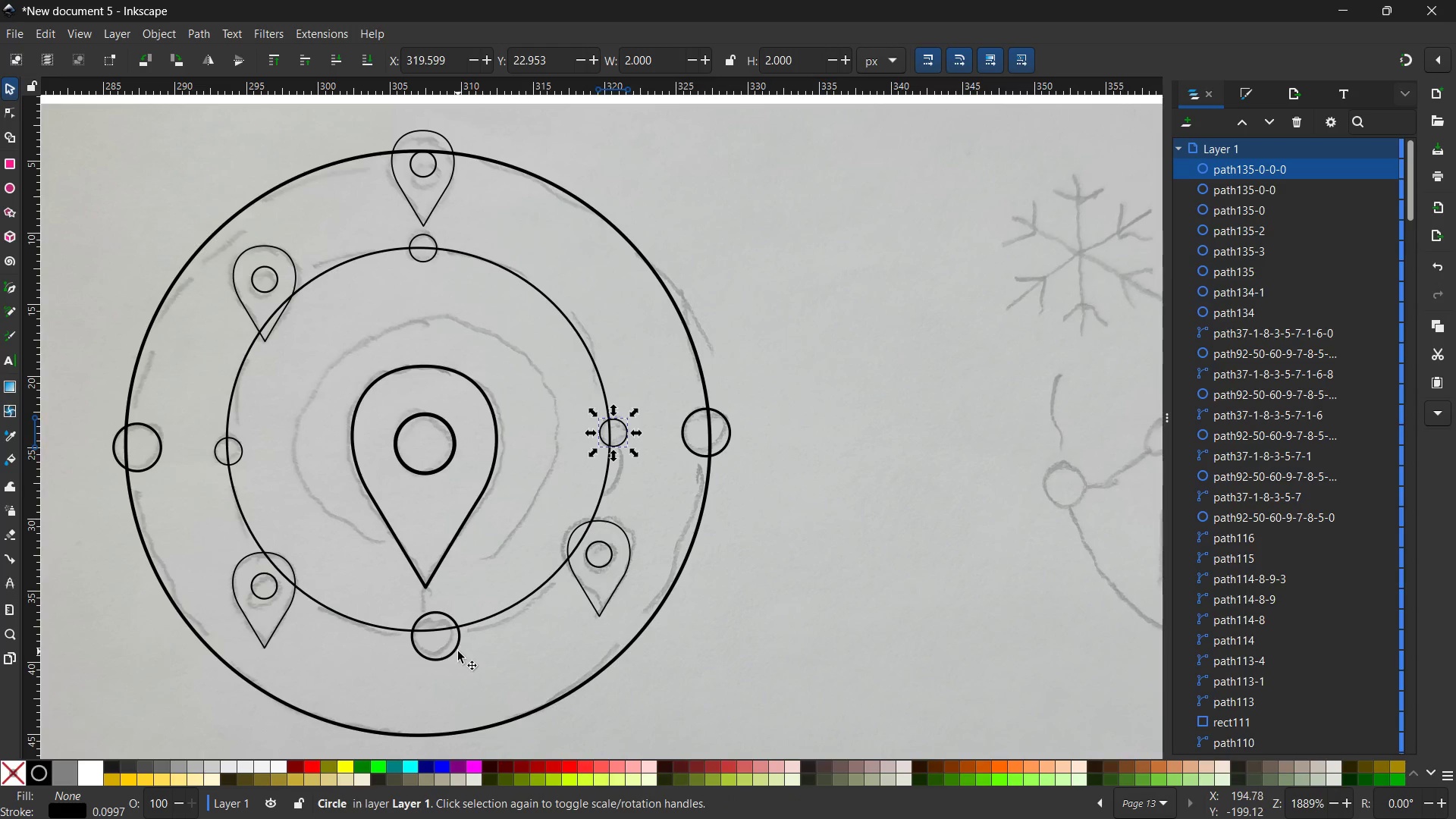 
left_click([458, 651])
 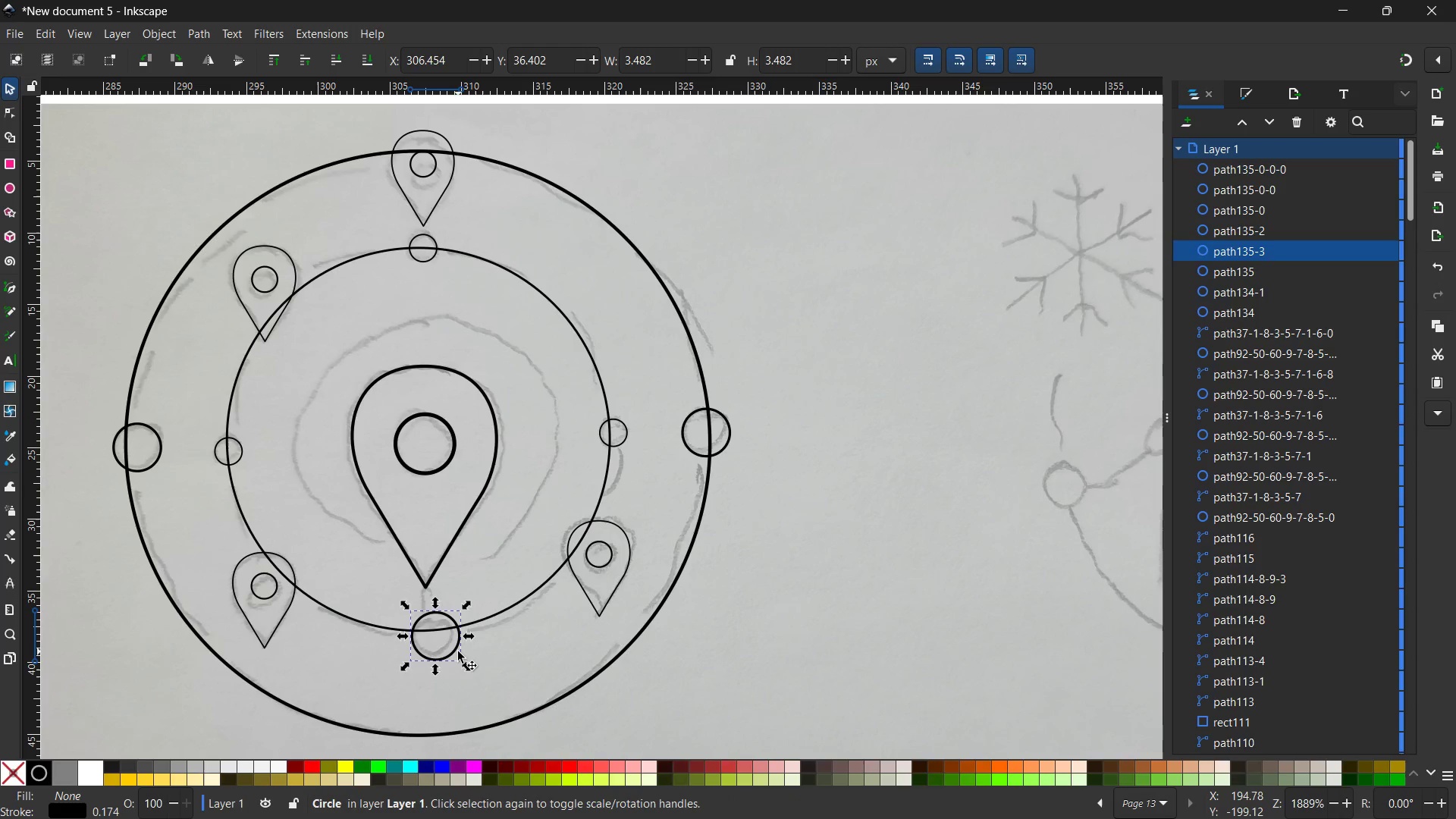 
key(Backspace)
 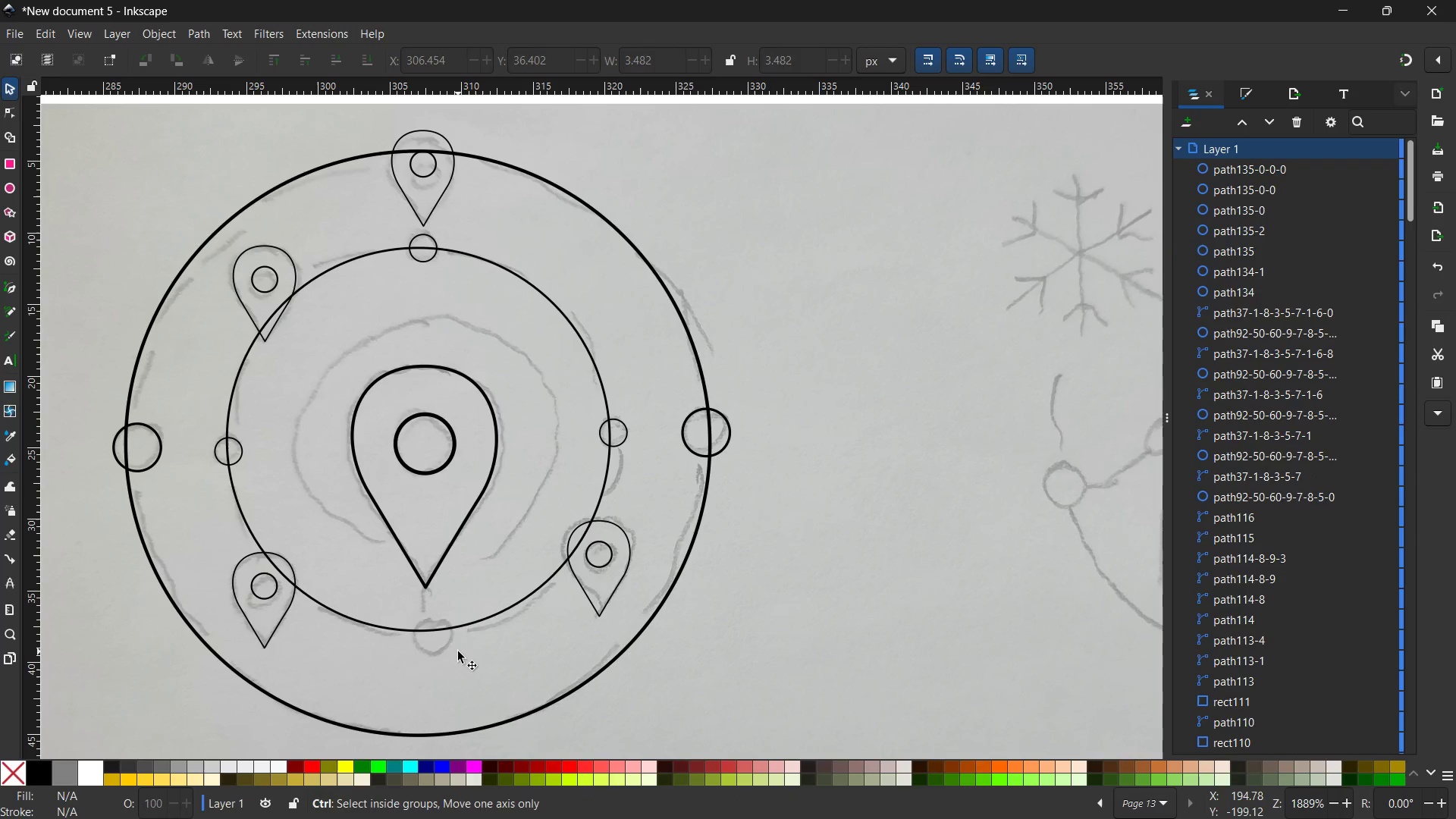 
key(Control+V)
 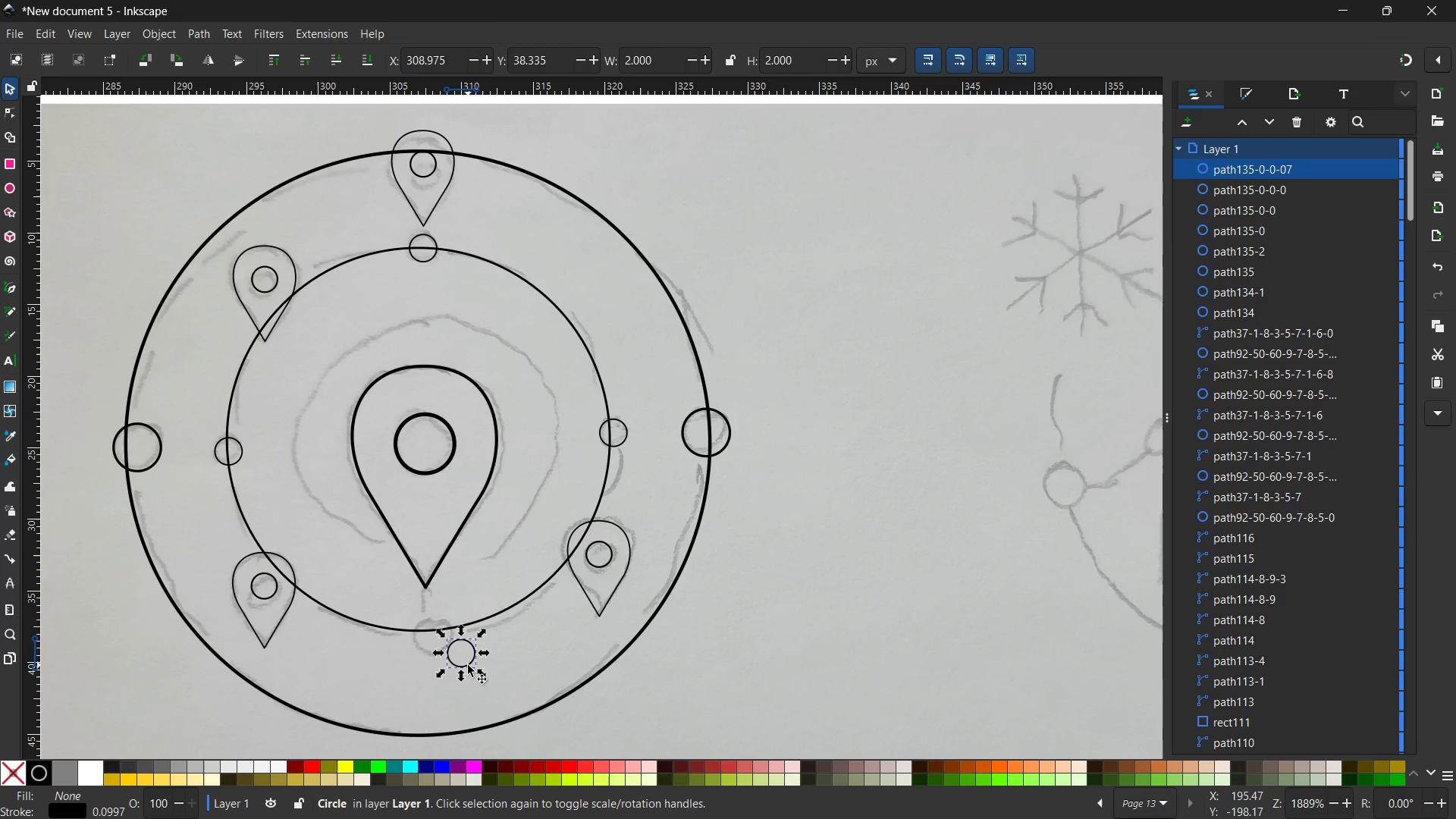 
left_click_drag(start_coordinate=[471, 664], to_coordinate=[438, 647])
 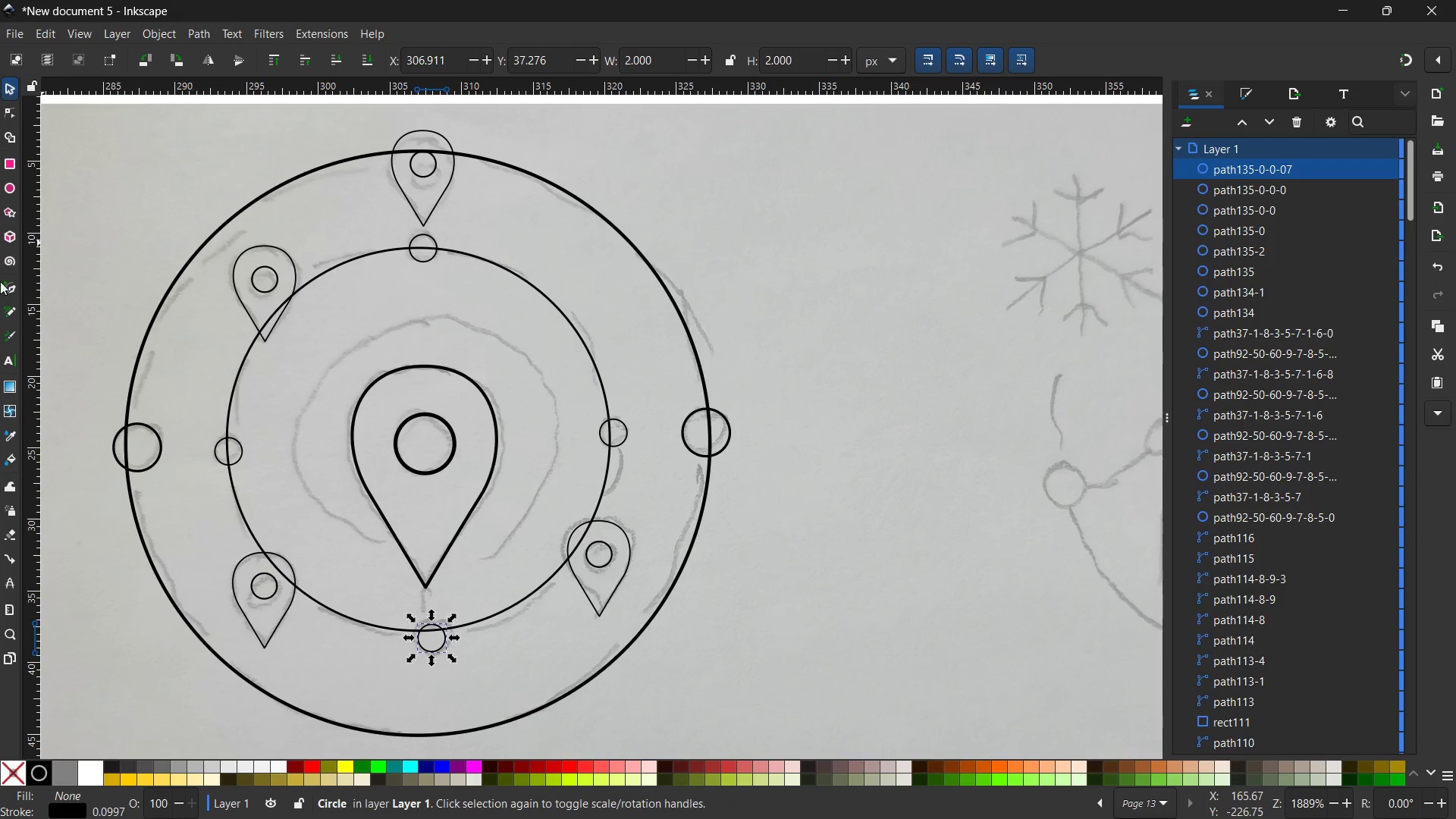 
left_click([8, 283])
 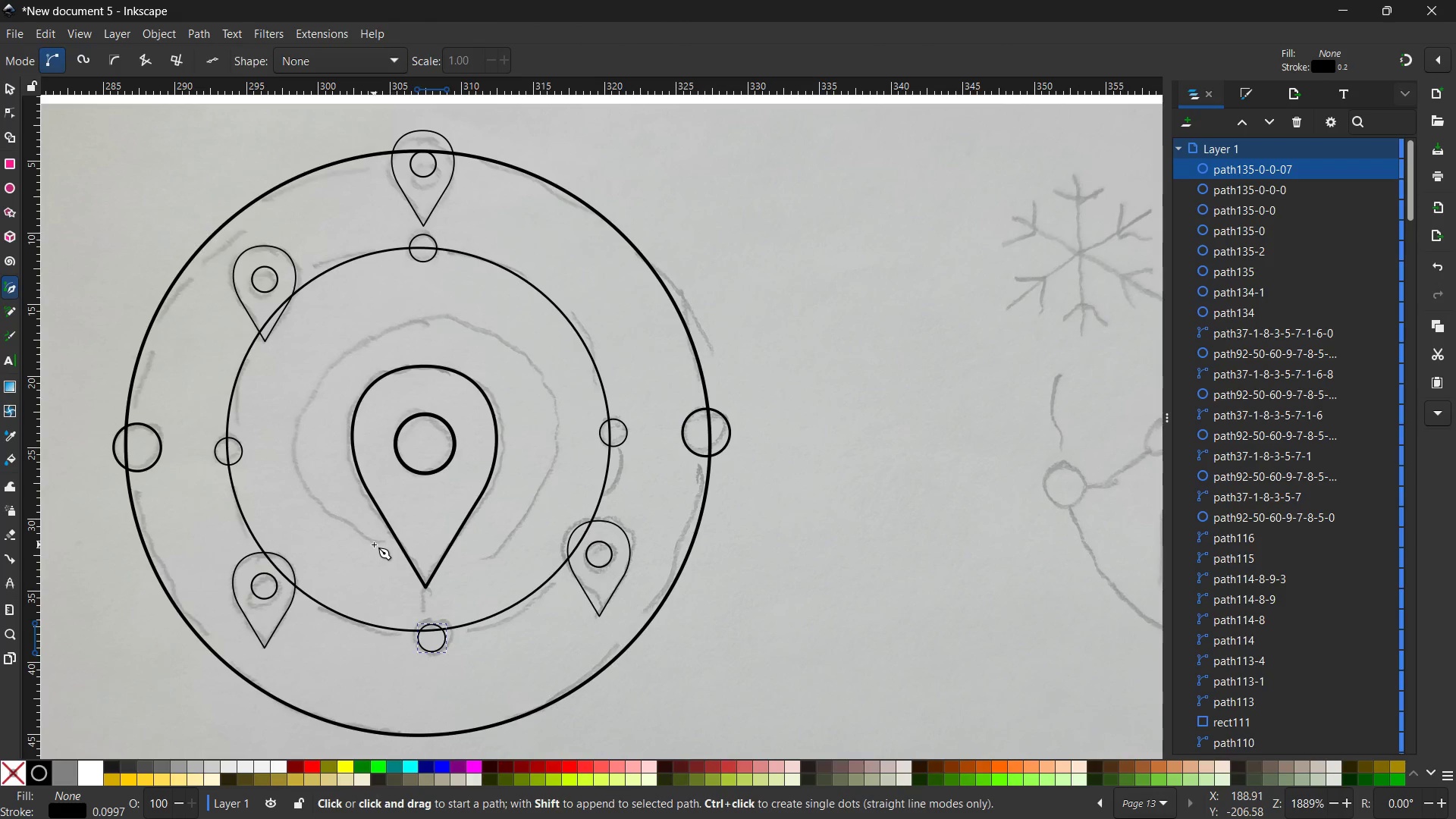 
left_click([378, 543])
 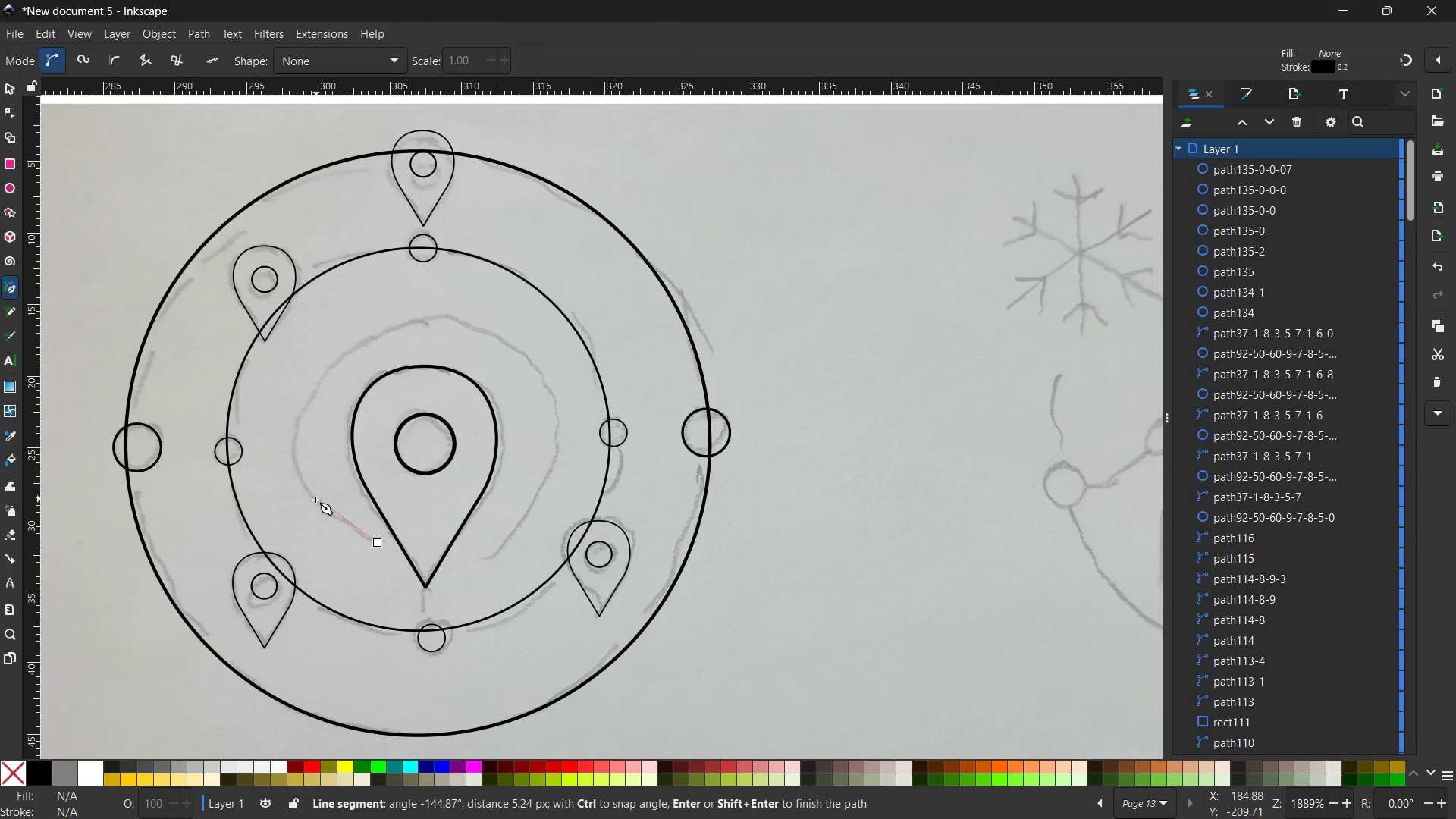 
left_click_drag(start_coordinate=[312, 501], to_coordinate=[309, 479])
 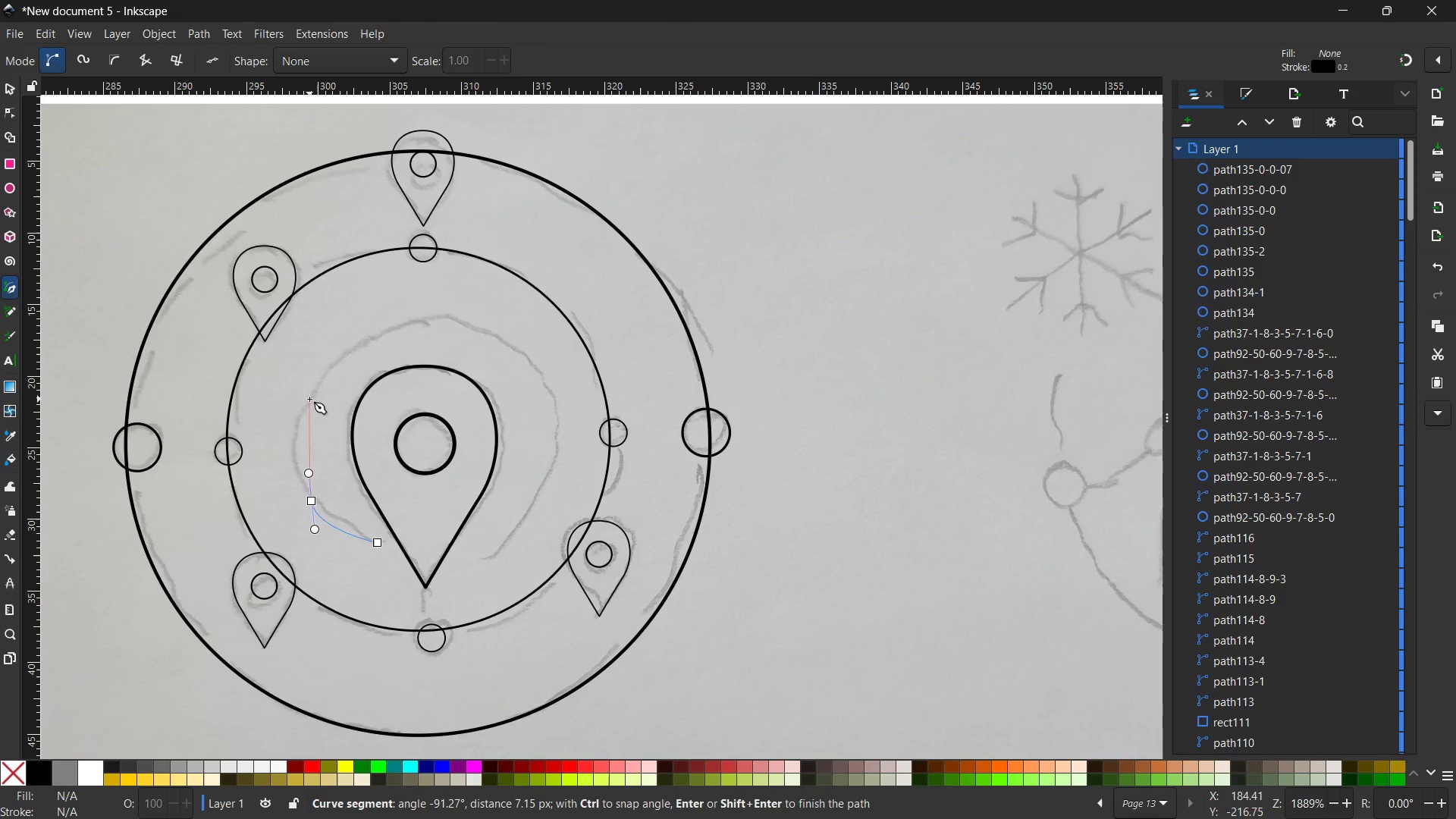 
left_click([310, 400])
 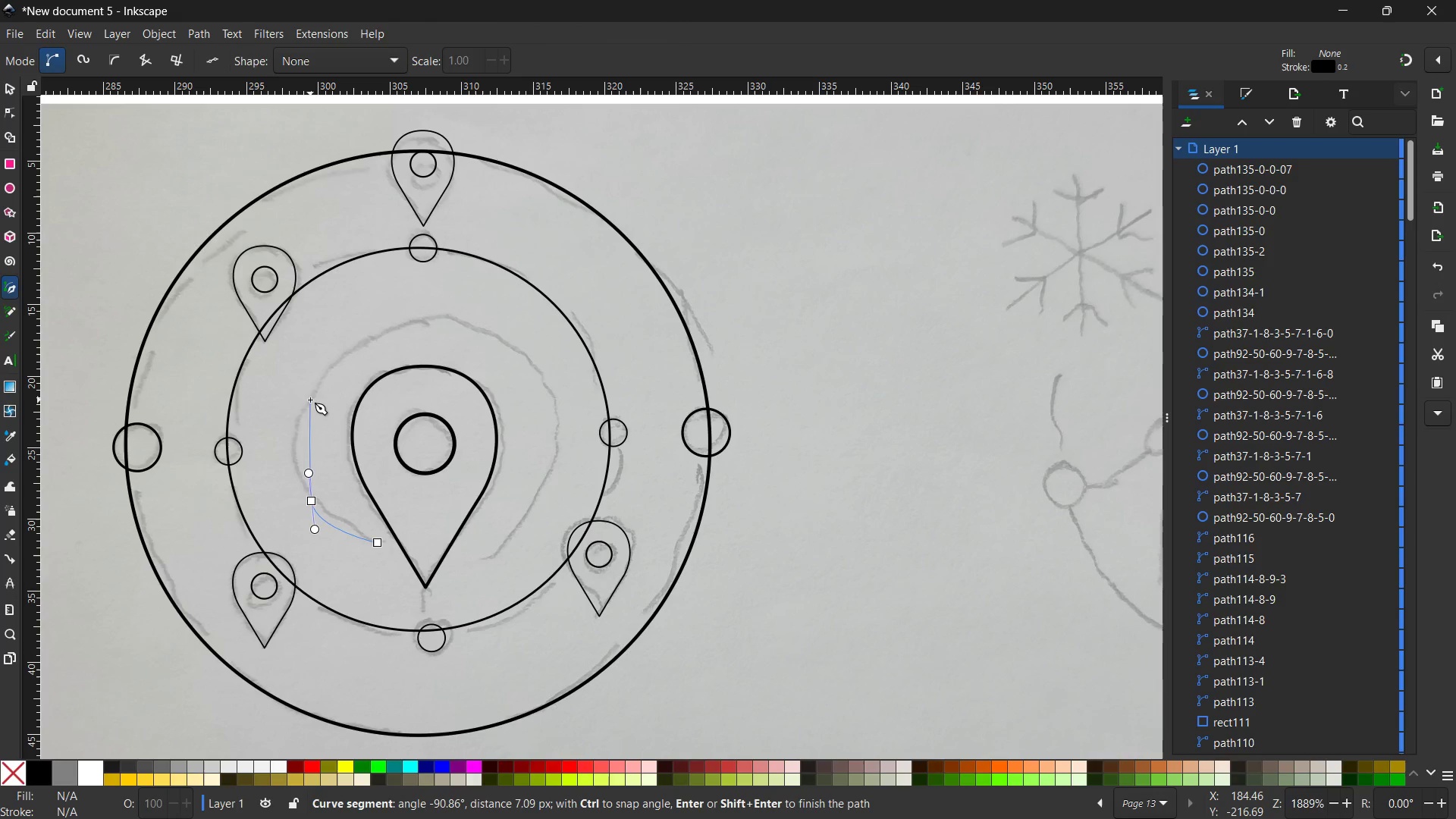 
key(Control+Z)
 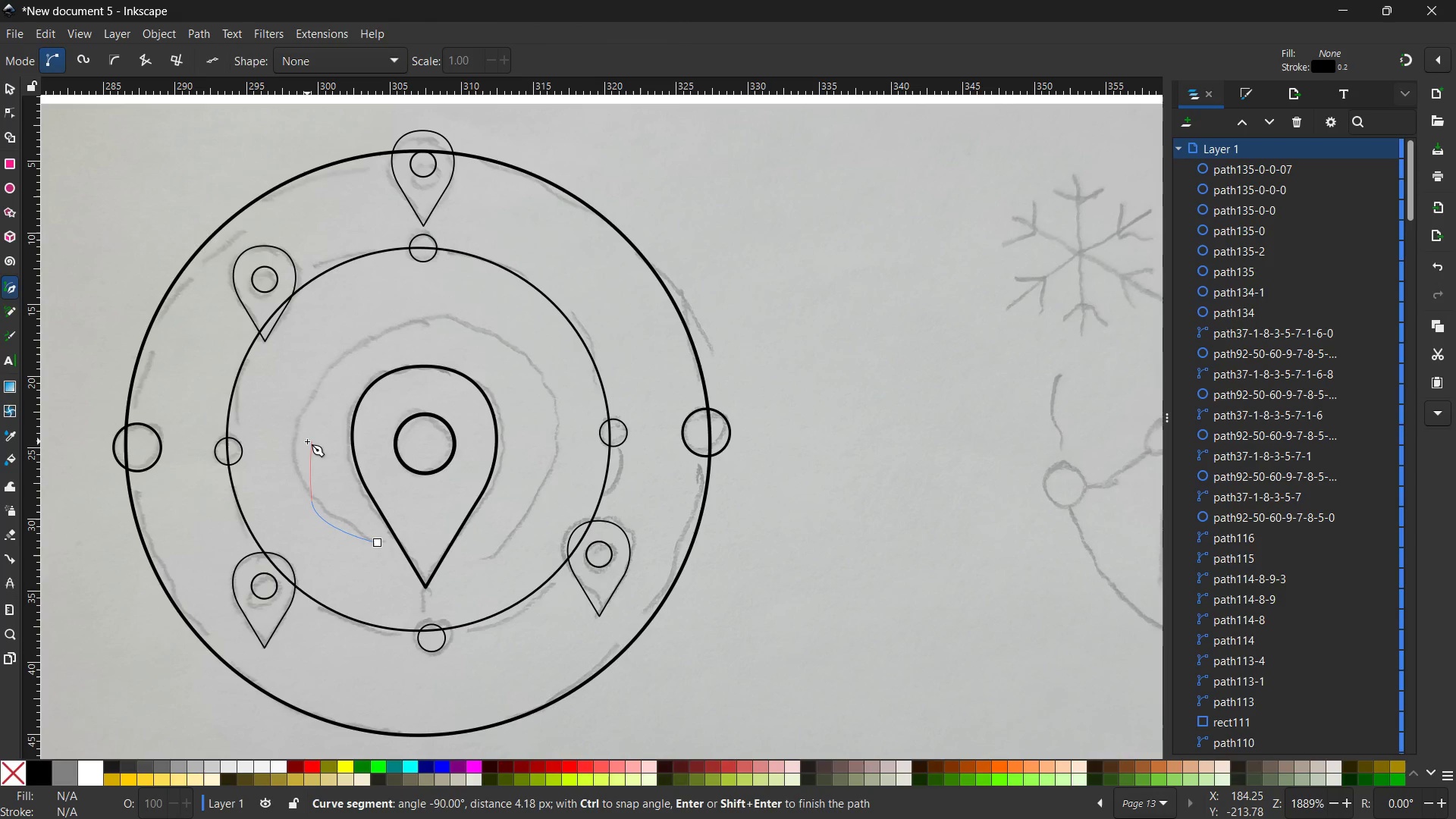 
key(Control+Z)
 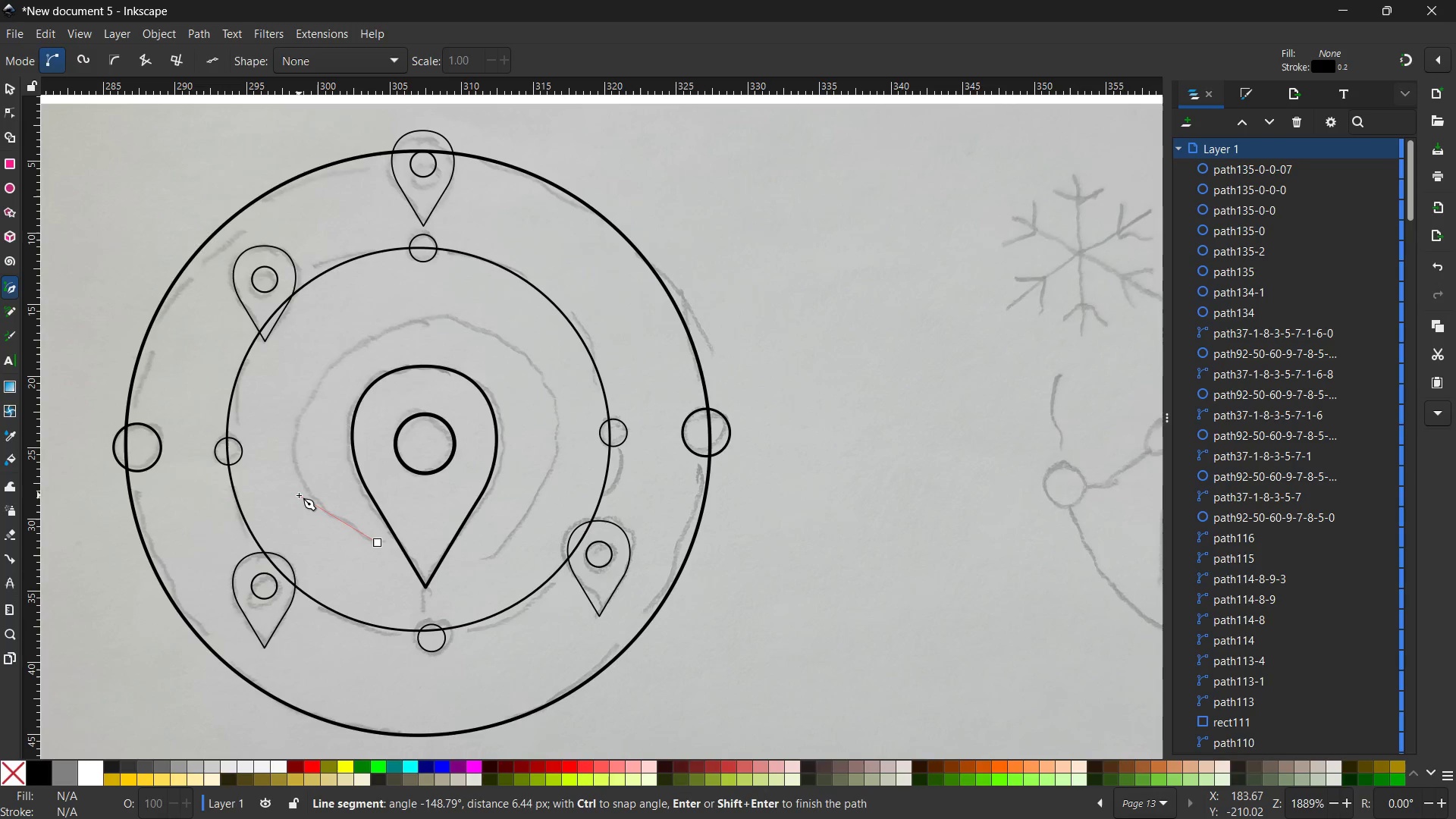 
left_click_drag(start_coordinate=[300, 495], to_coordinate=[299, 489])
 